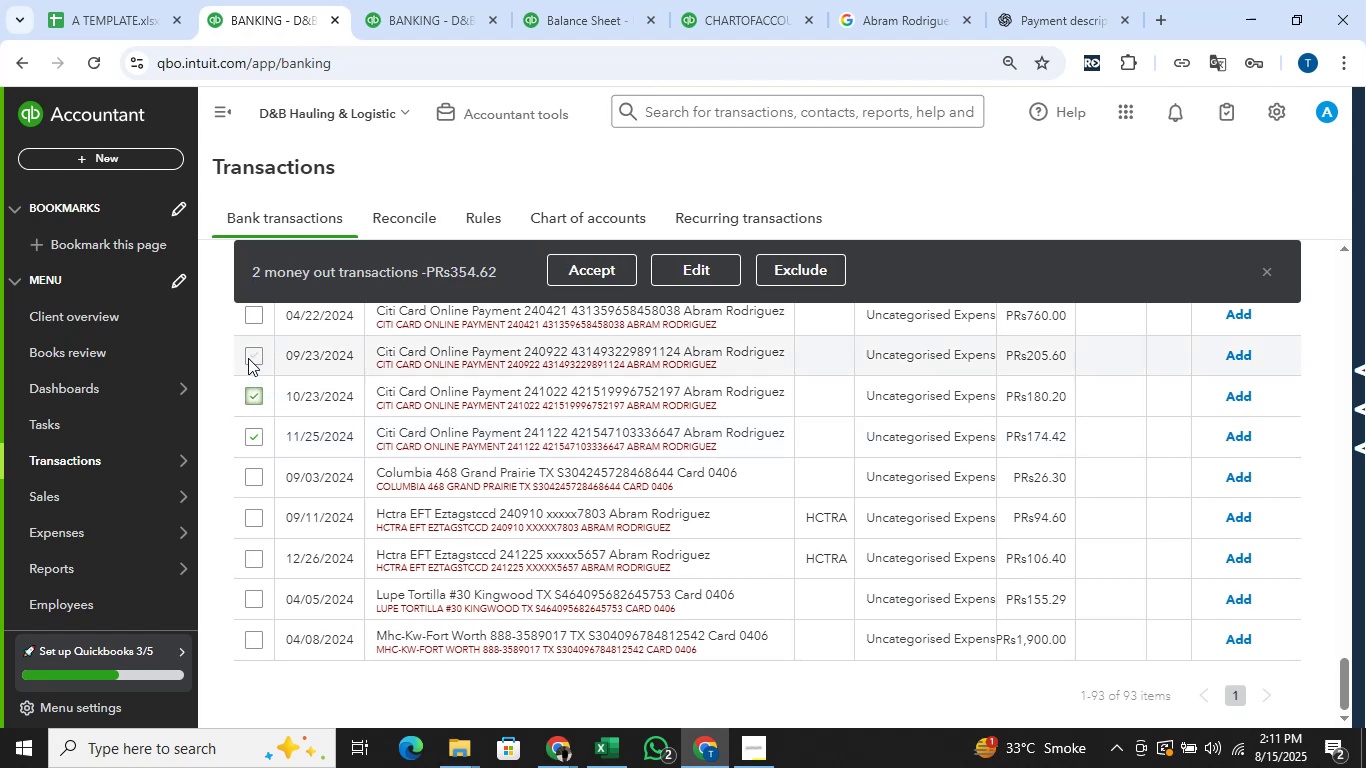 
left_click([251, 354])
 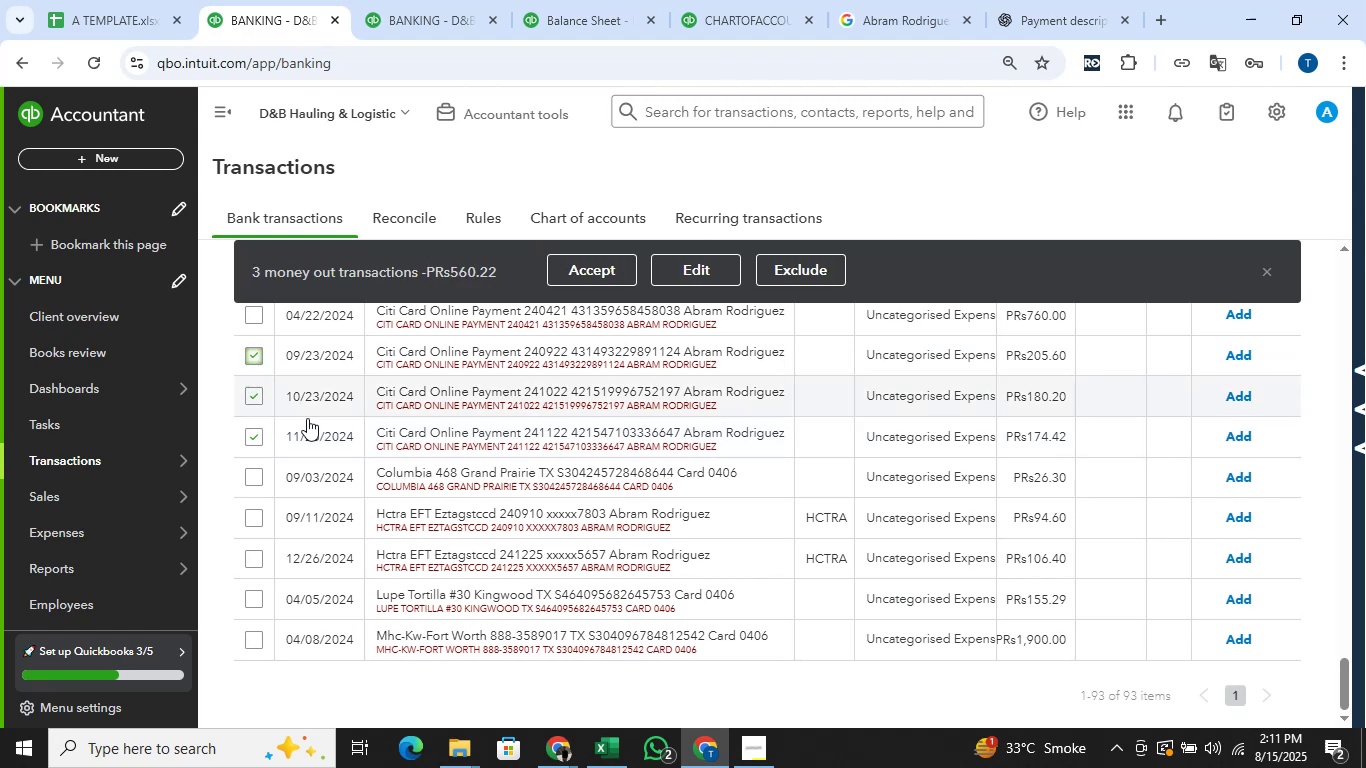 
scroll: coordinate [325, 428], scroll_direction: up, amount: 2.0
 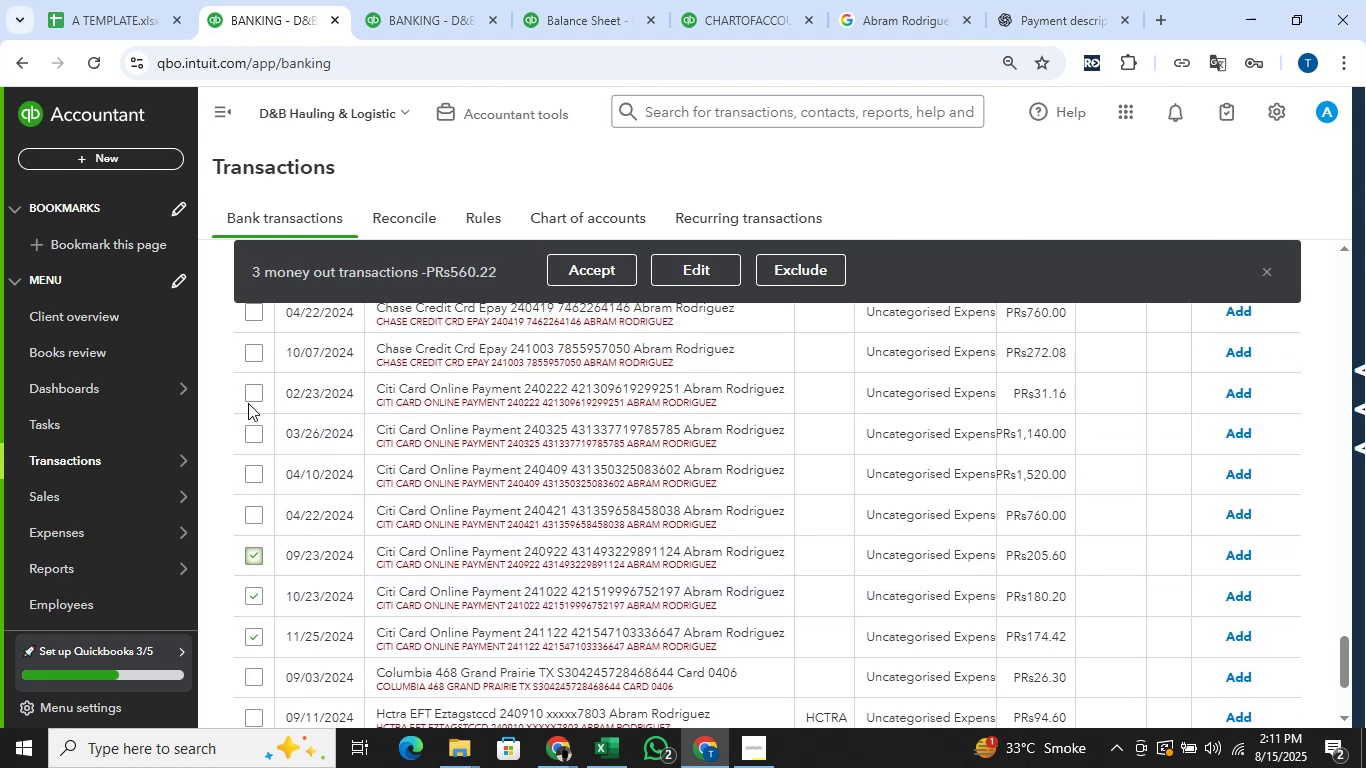 
left_click([252, 391])
 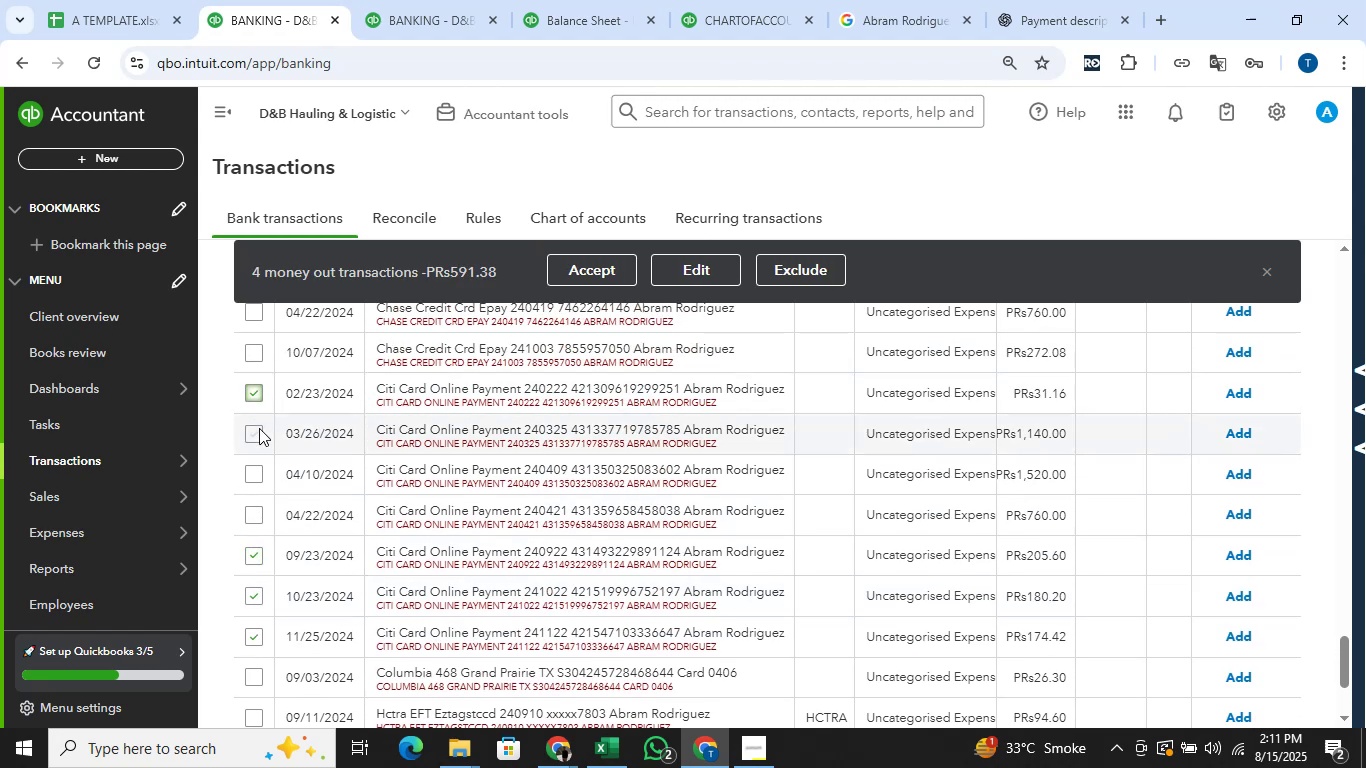 
left_click([259, 428])
 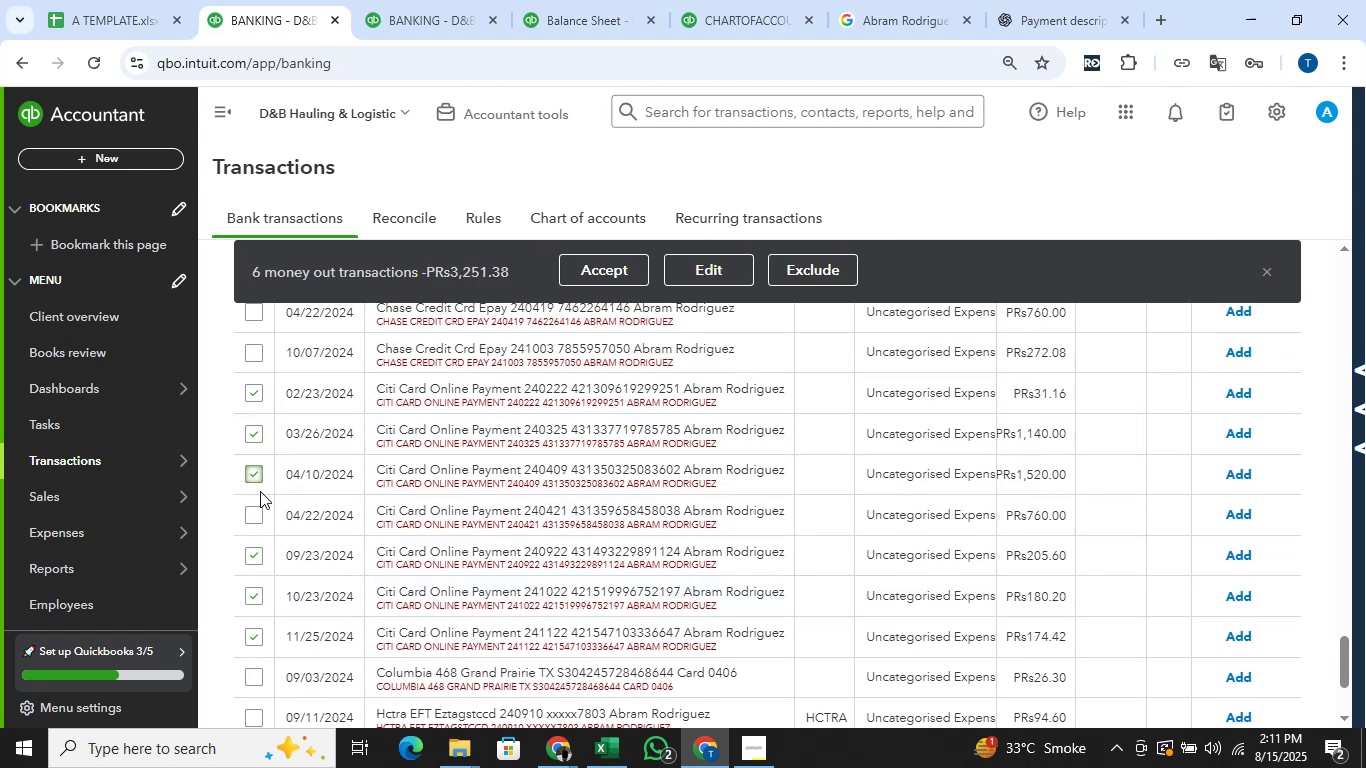 
left_click([261, 514])
 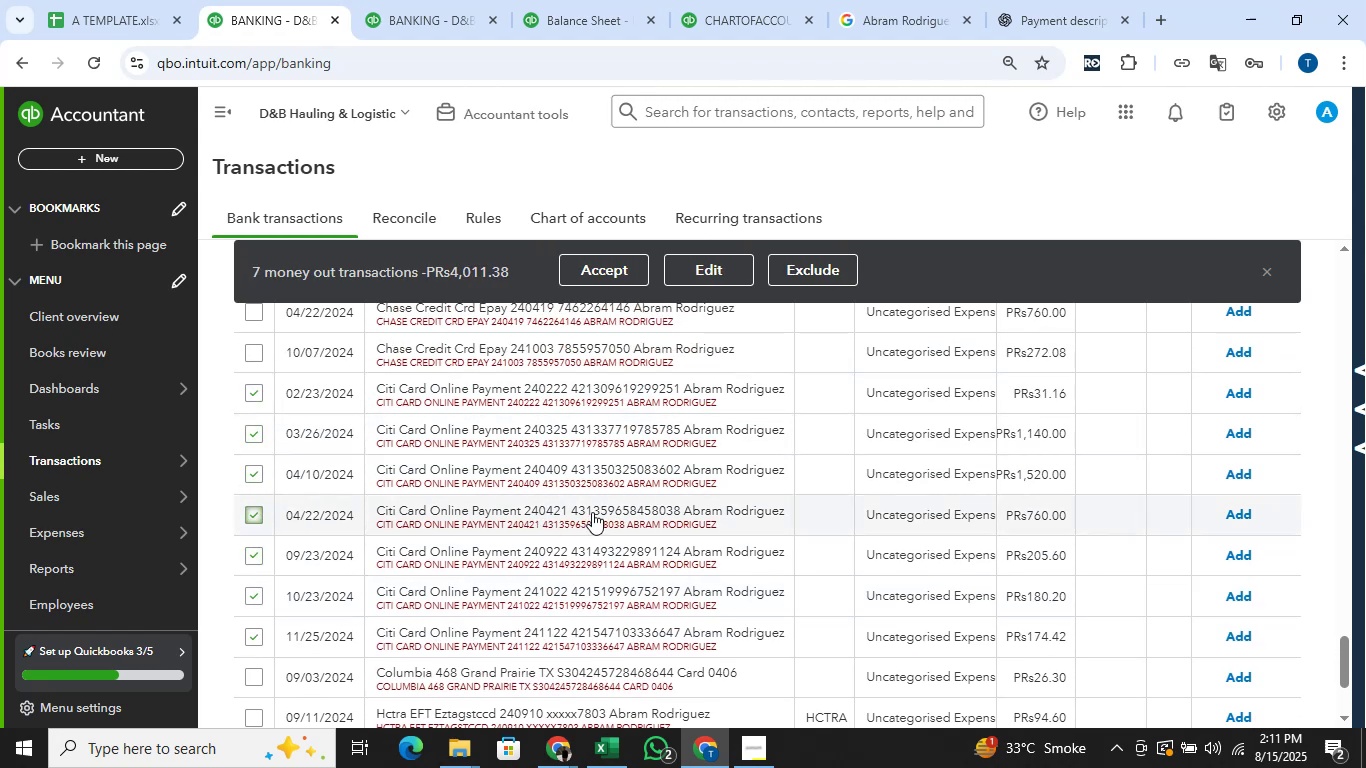 
left_click([732, 270])
 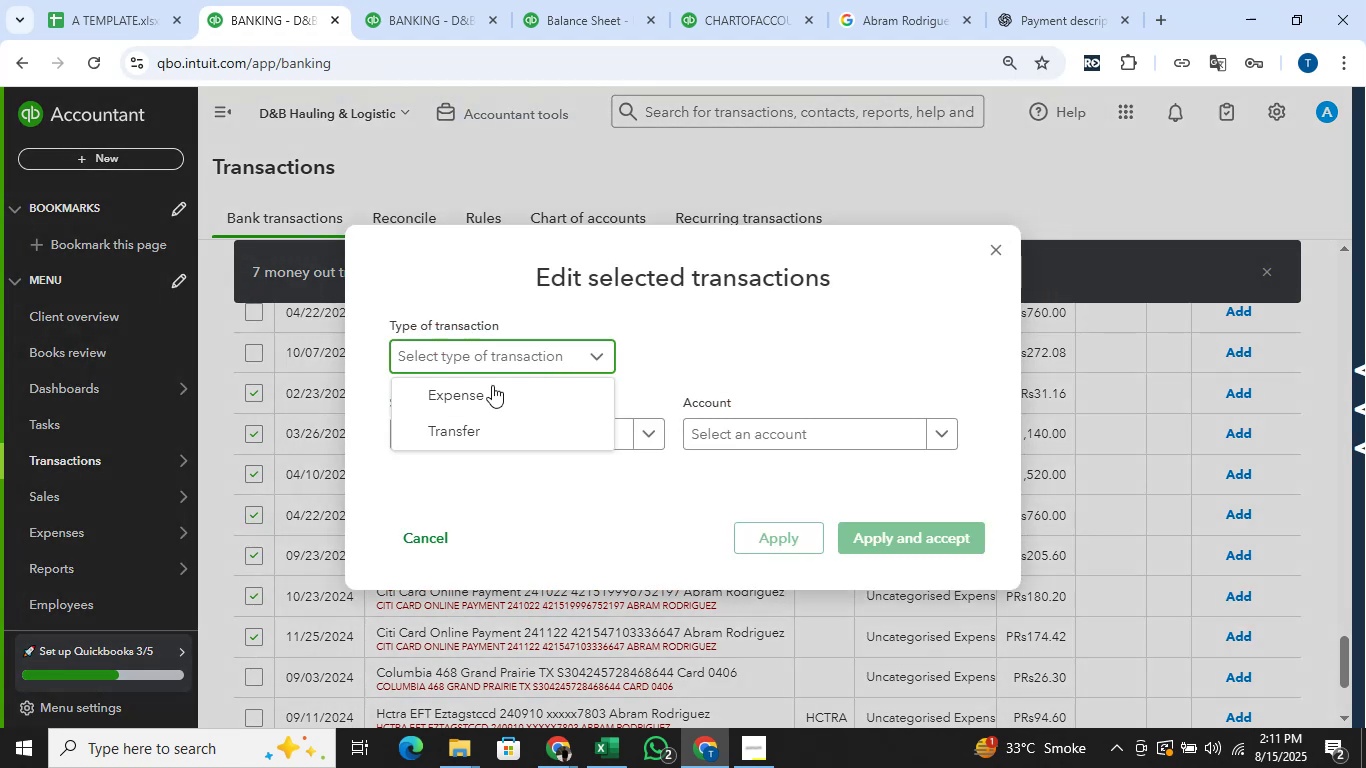 
left_click([489, 386])
 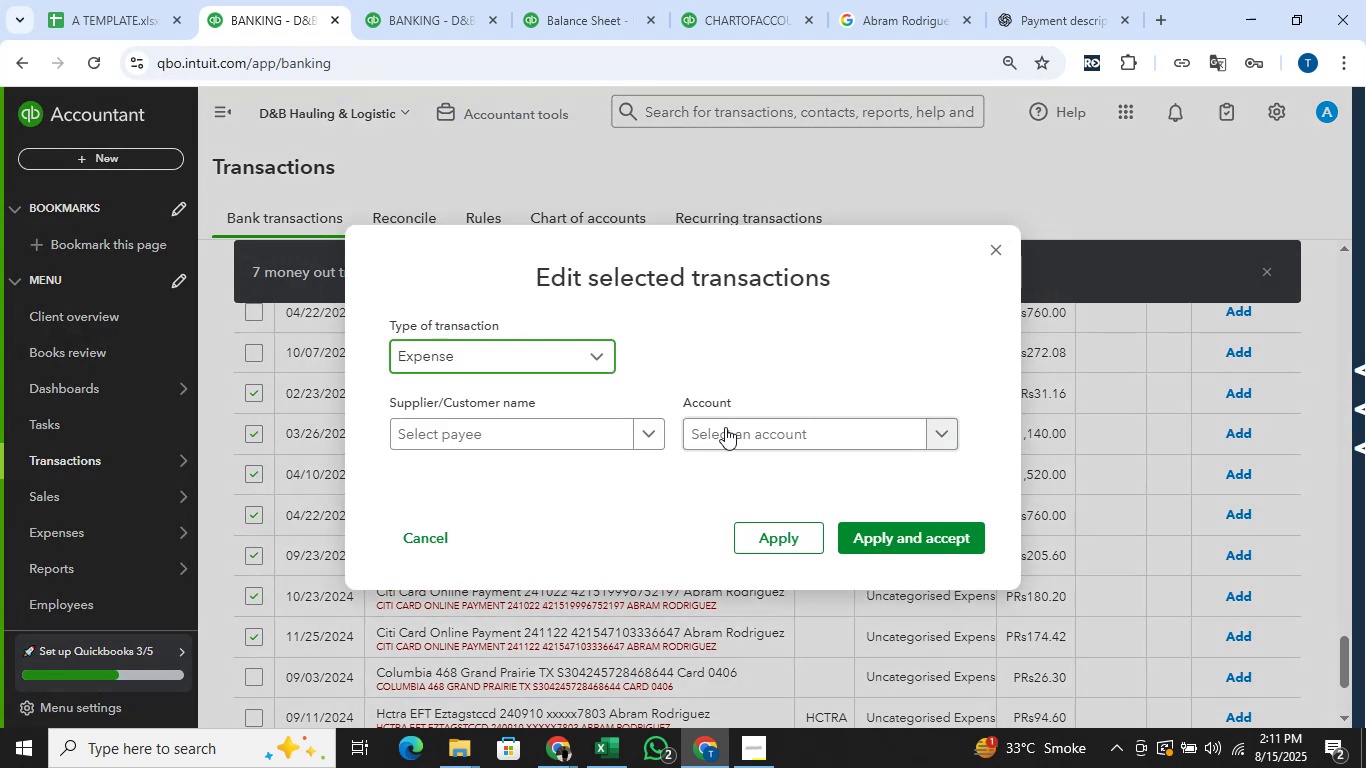 
left_click([725, 427])
 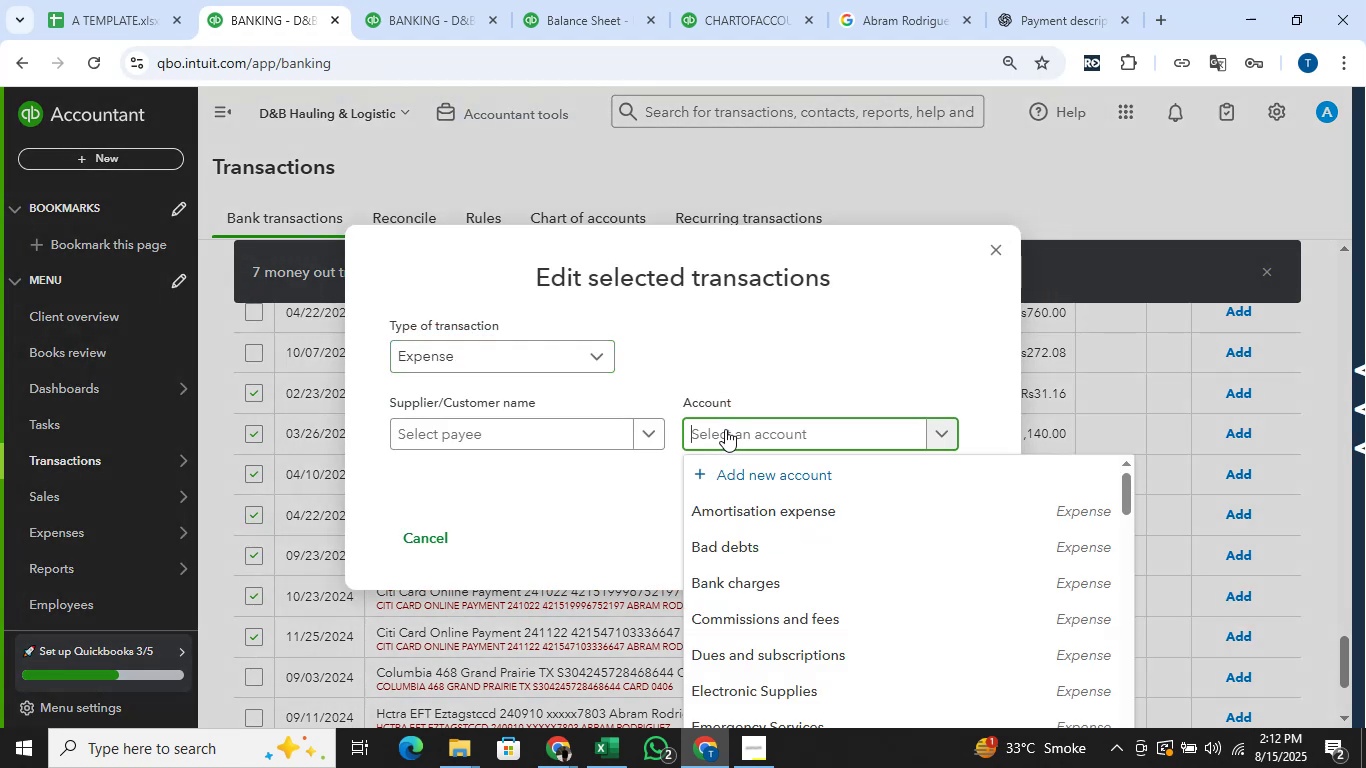 
type(personal)
 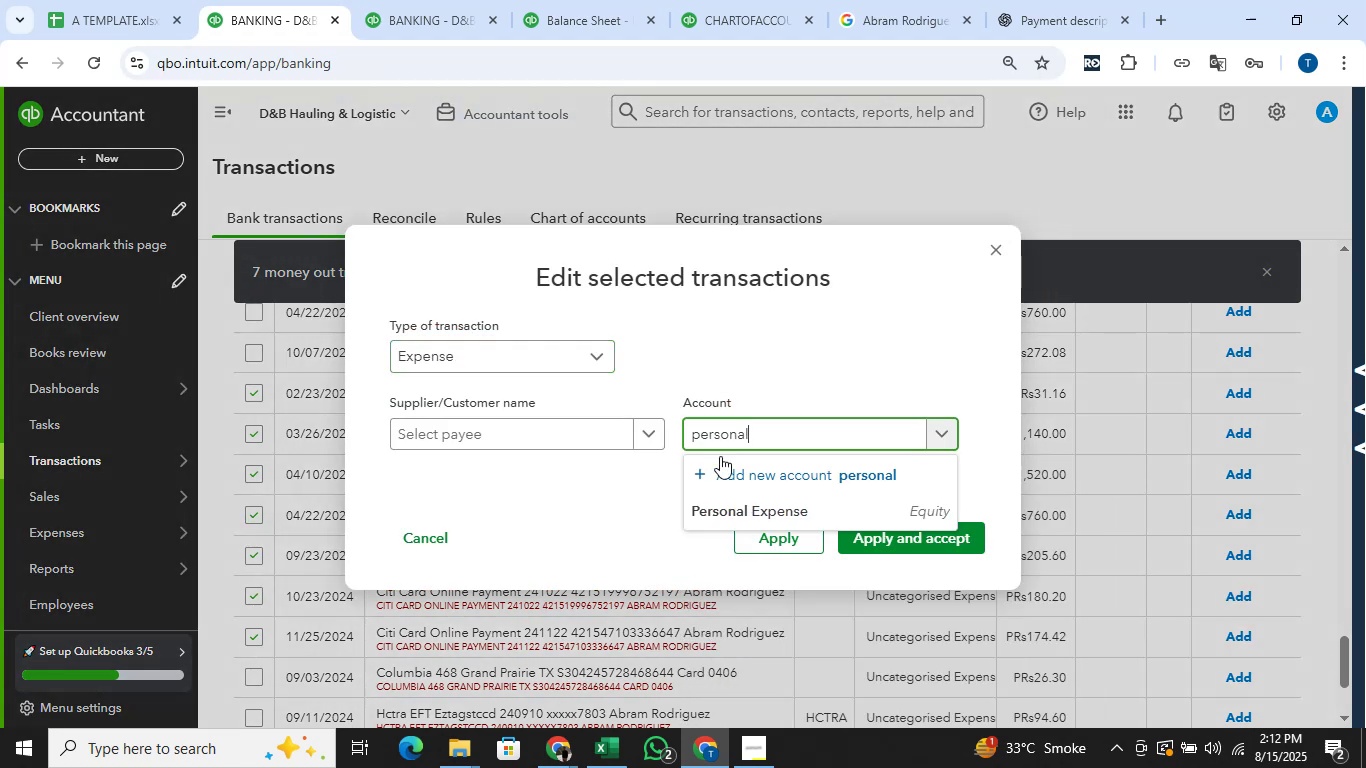 
left_click([765, 517])
 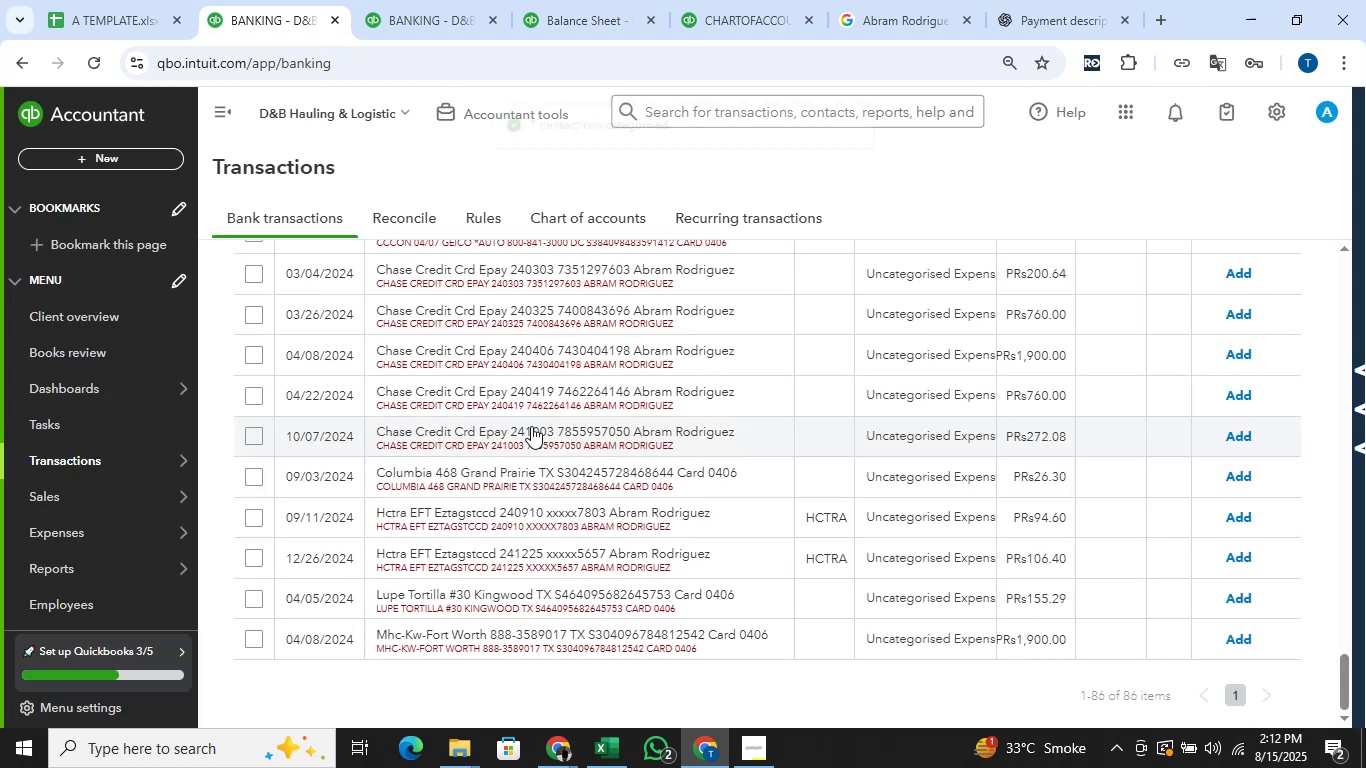 
scroll: coordinate [647, 407], scroll_direction: up, amount: 33.0
 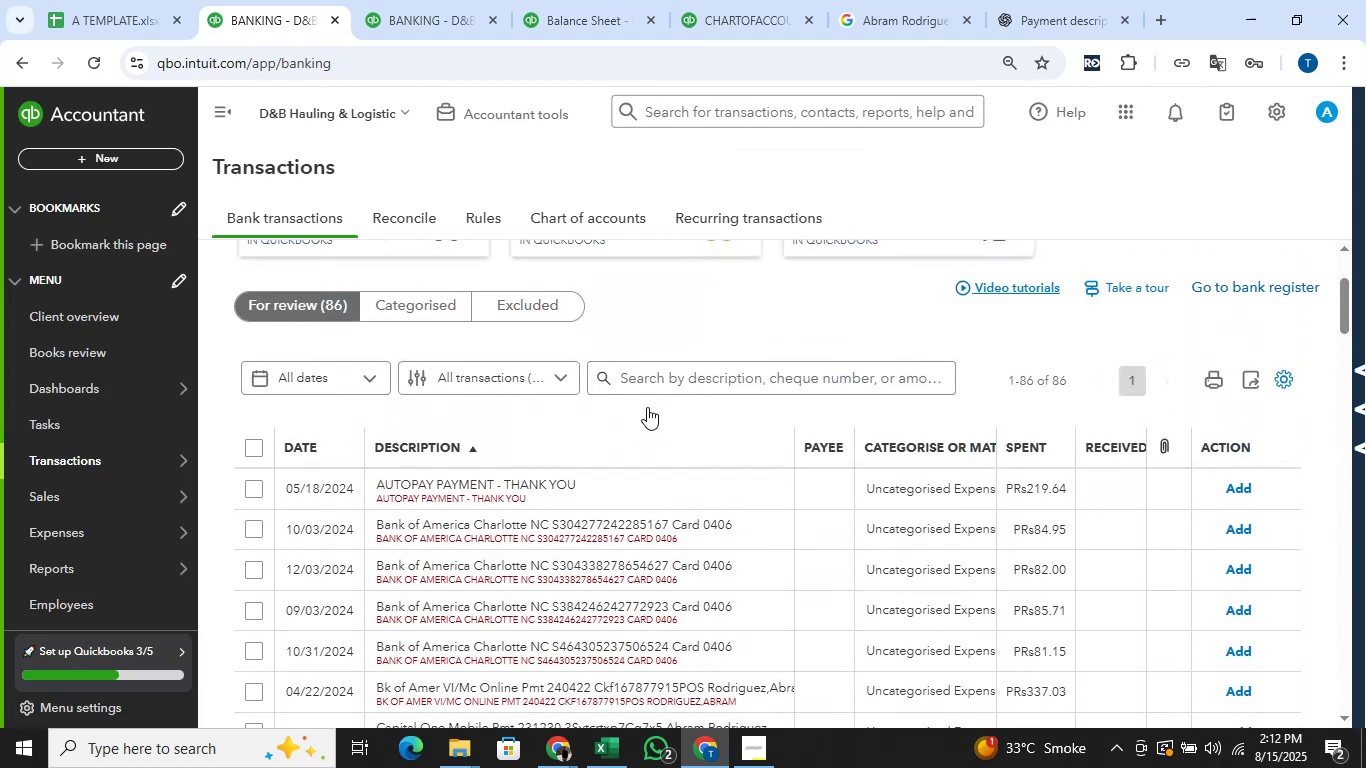 
scroll: coordinate [647, 407], scroll_direction: down, amount: 1.0
 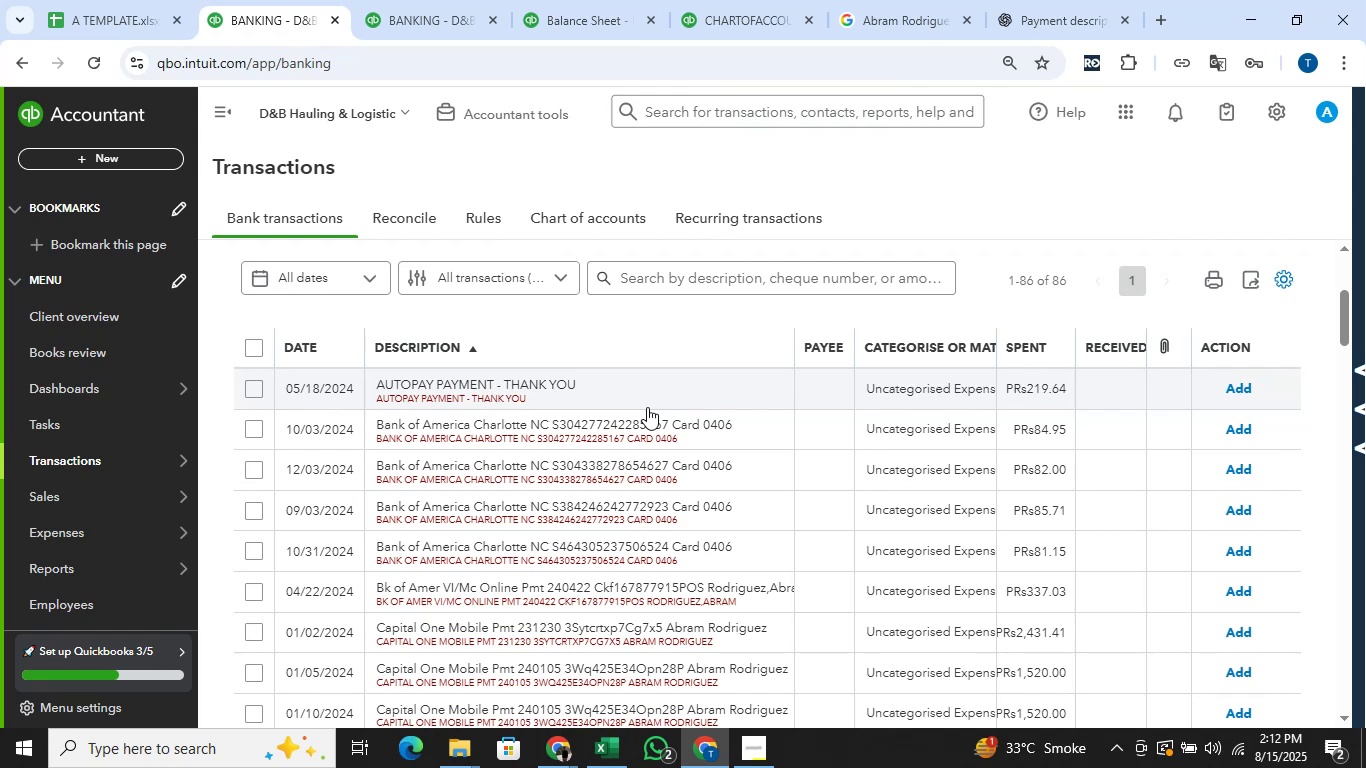 
wait(6.01)
 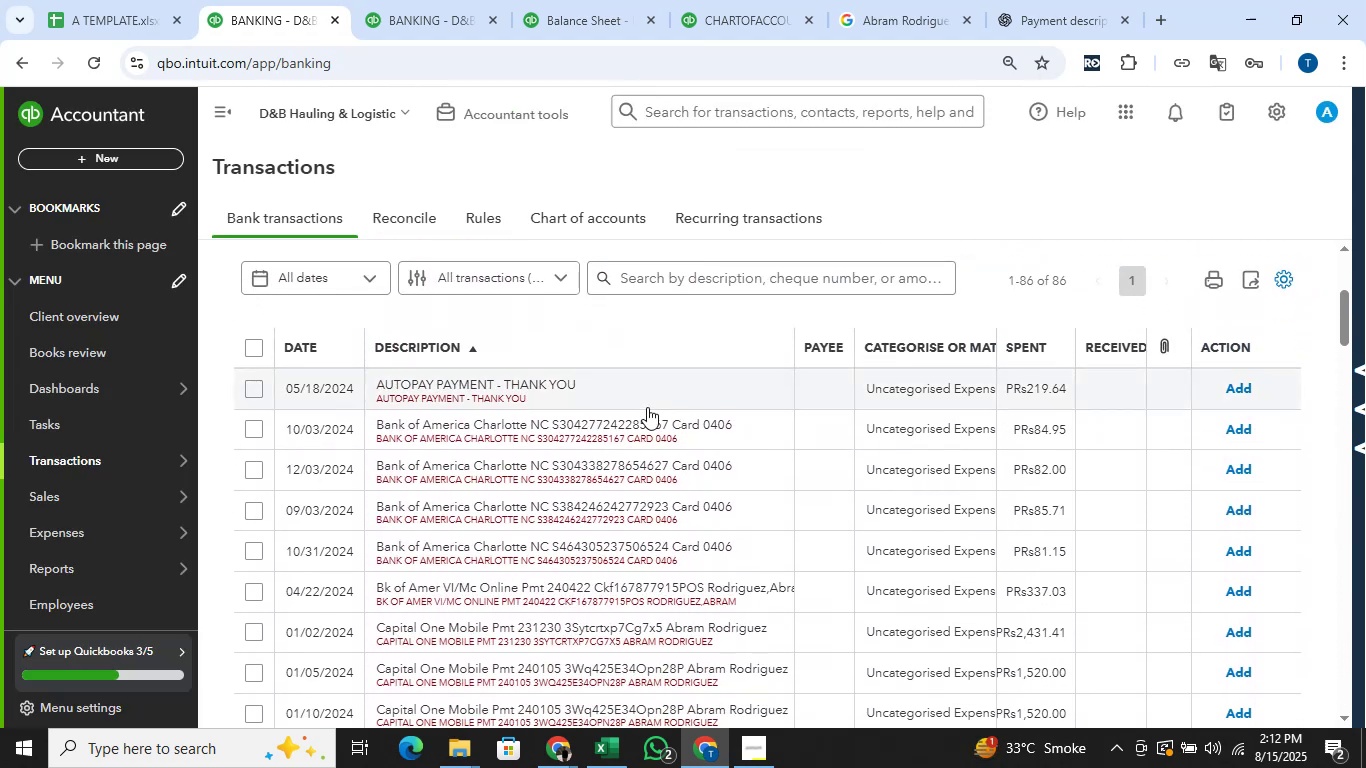 
scroll: coordinate [647, 407], scroll_direction: down, amount: 1.0
 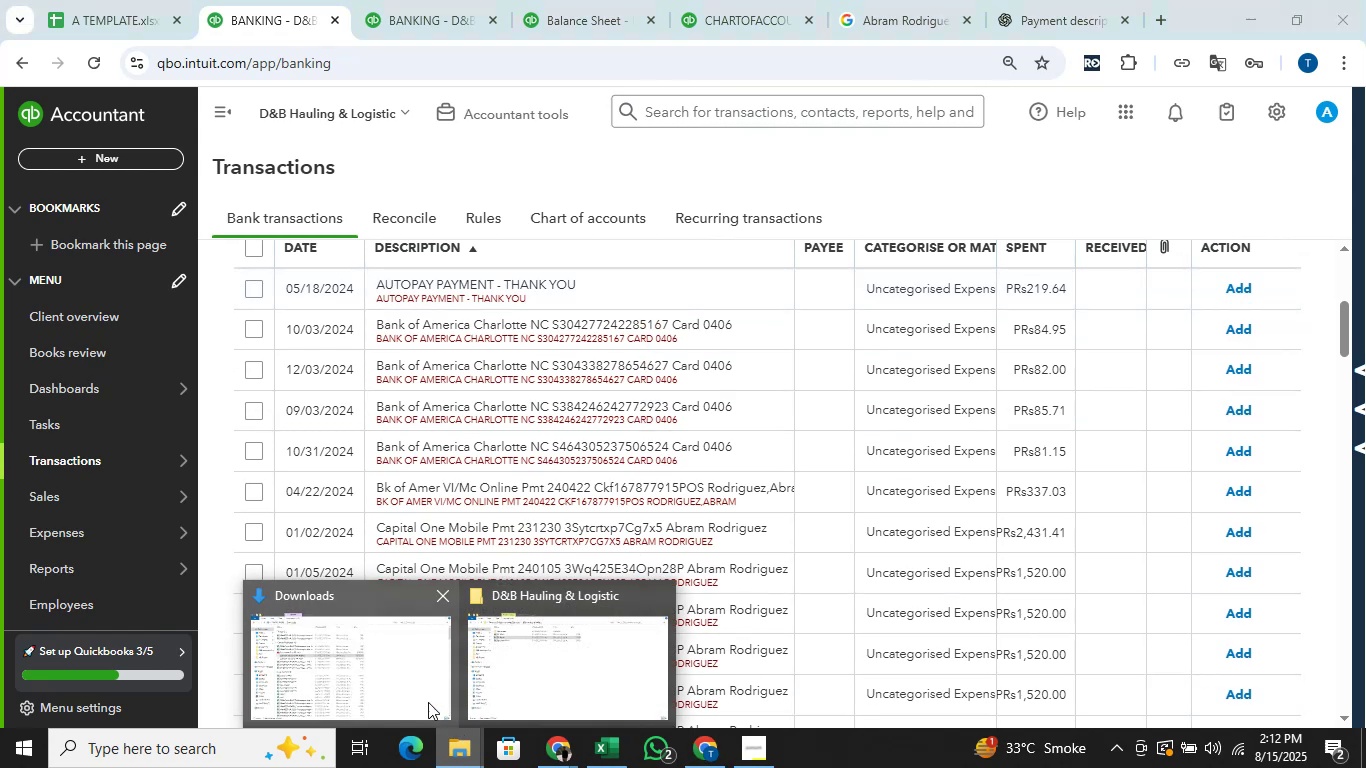 
left_click([524, 663])
 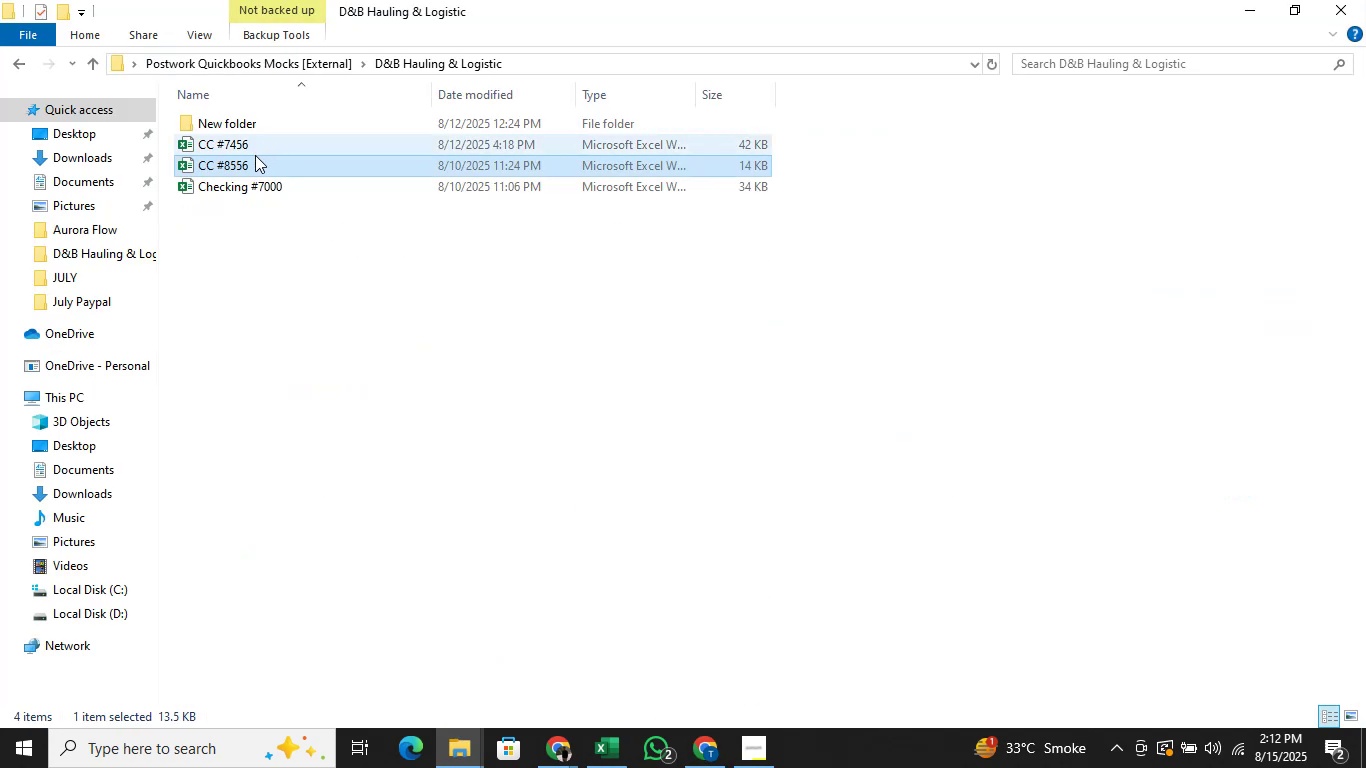 
left_click([247, 163])
 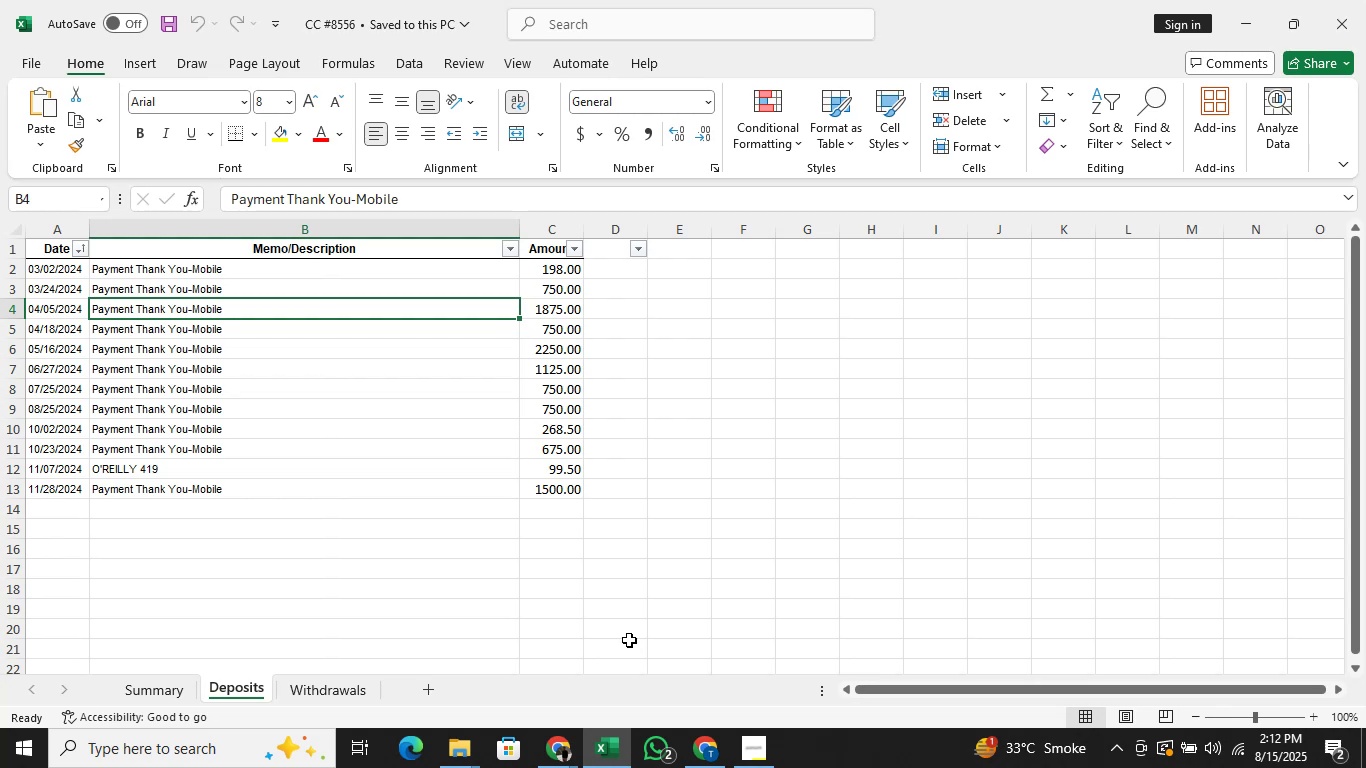 
wait(5.21)
 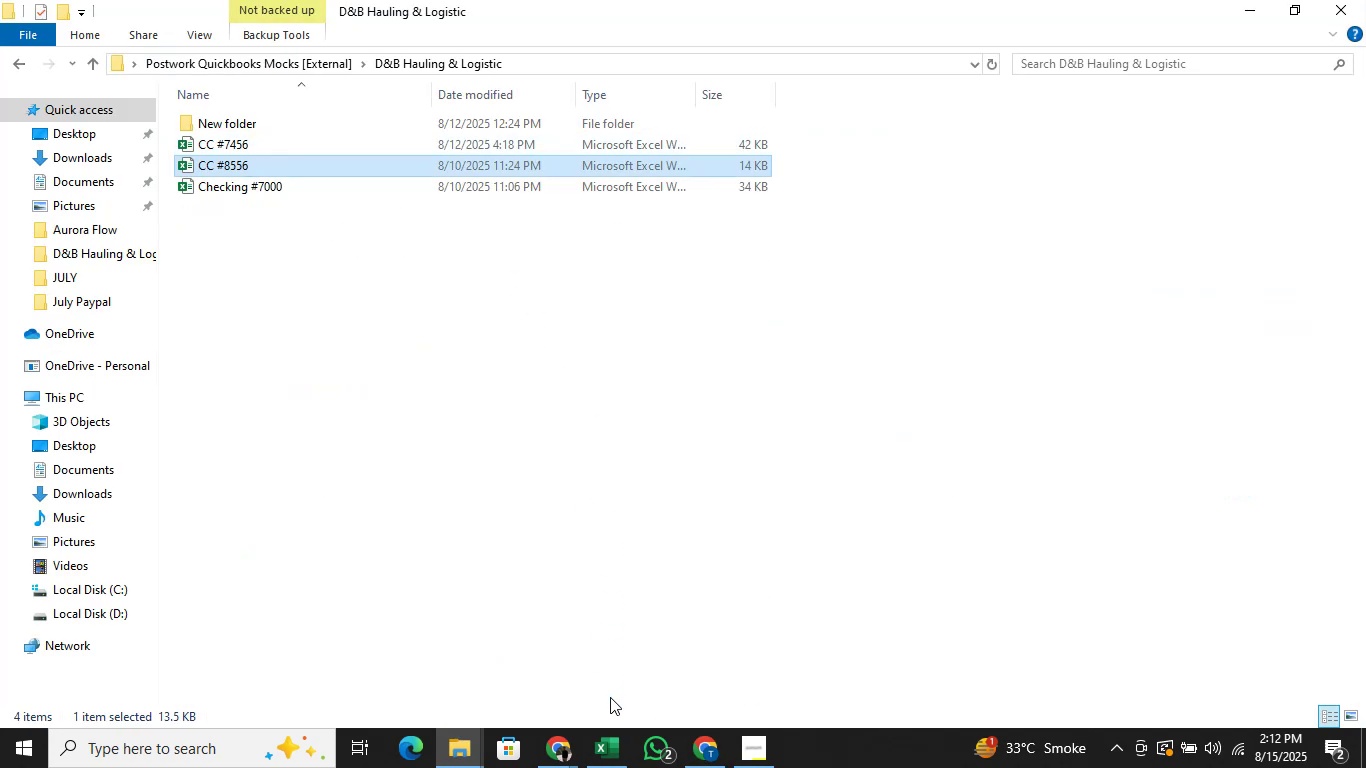 
left_click([159, 692])
 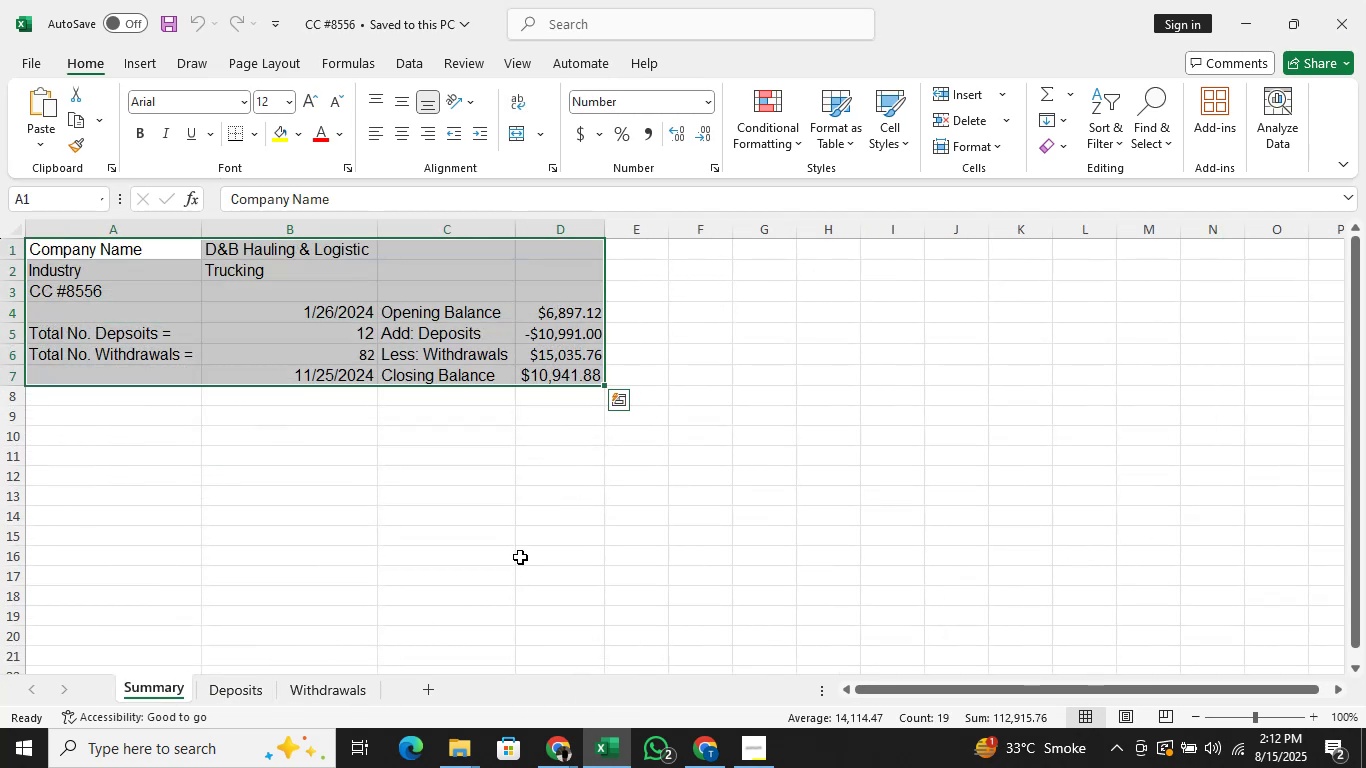 
left_click([520, 548])
 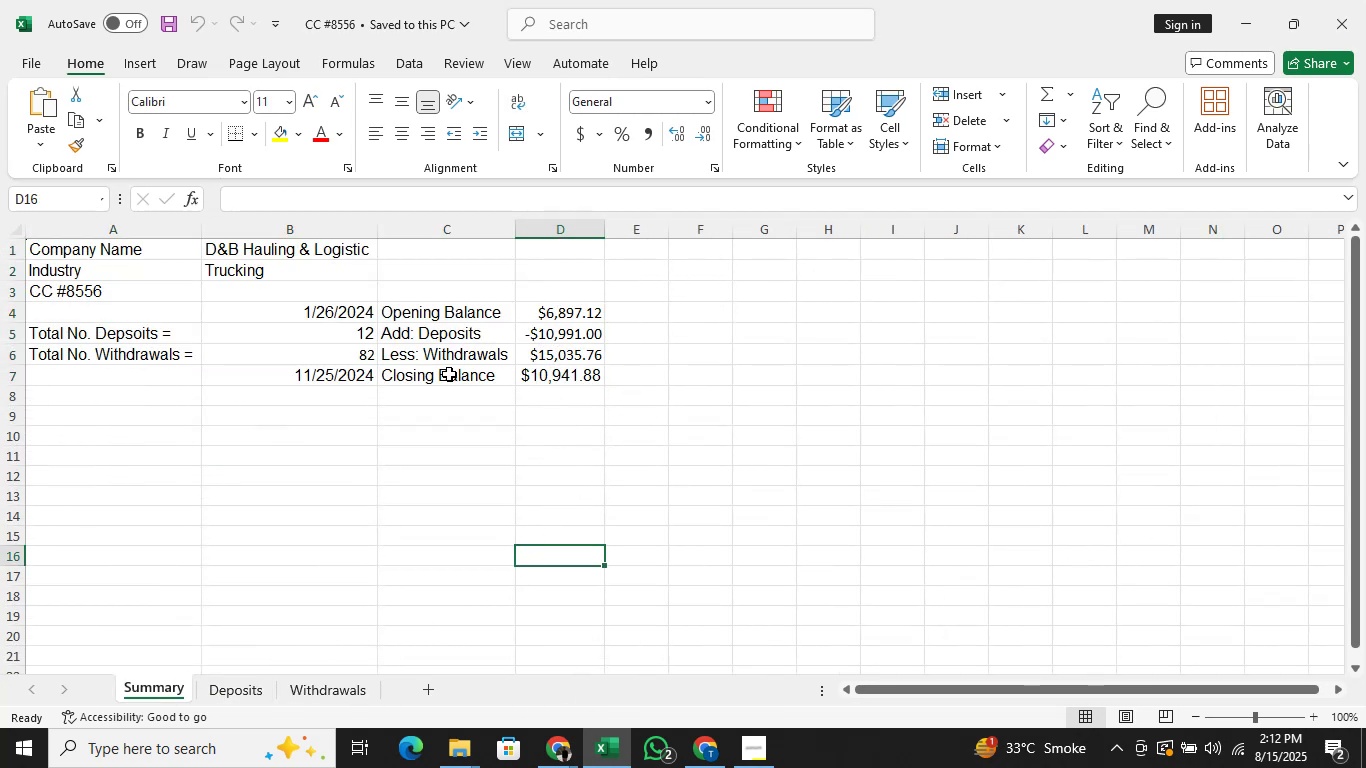 
left_click([261, 688])
 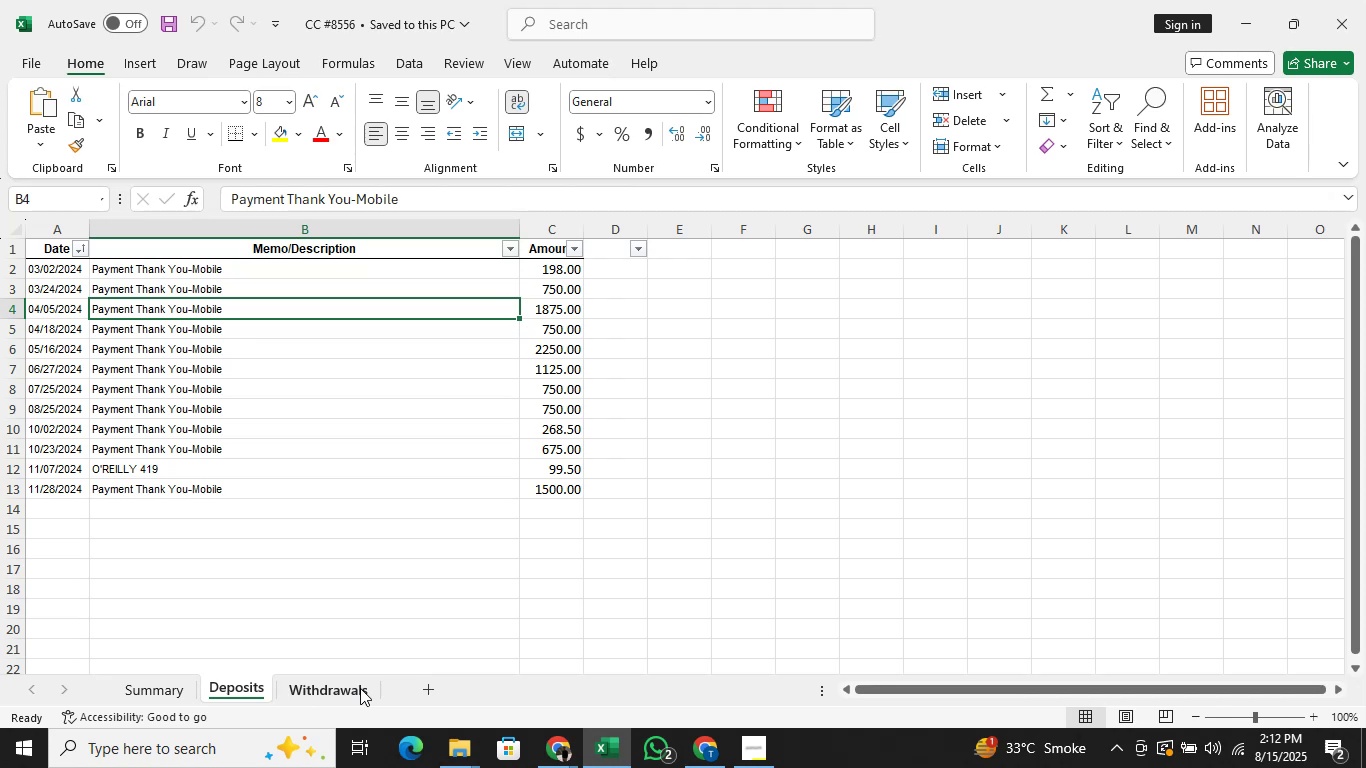 
wait(15.03)
 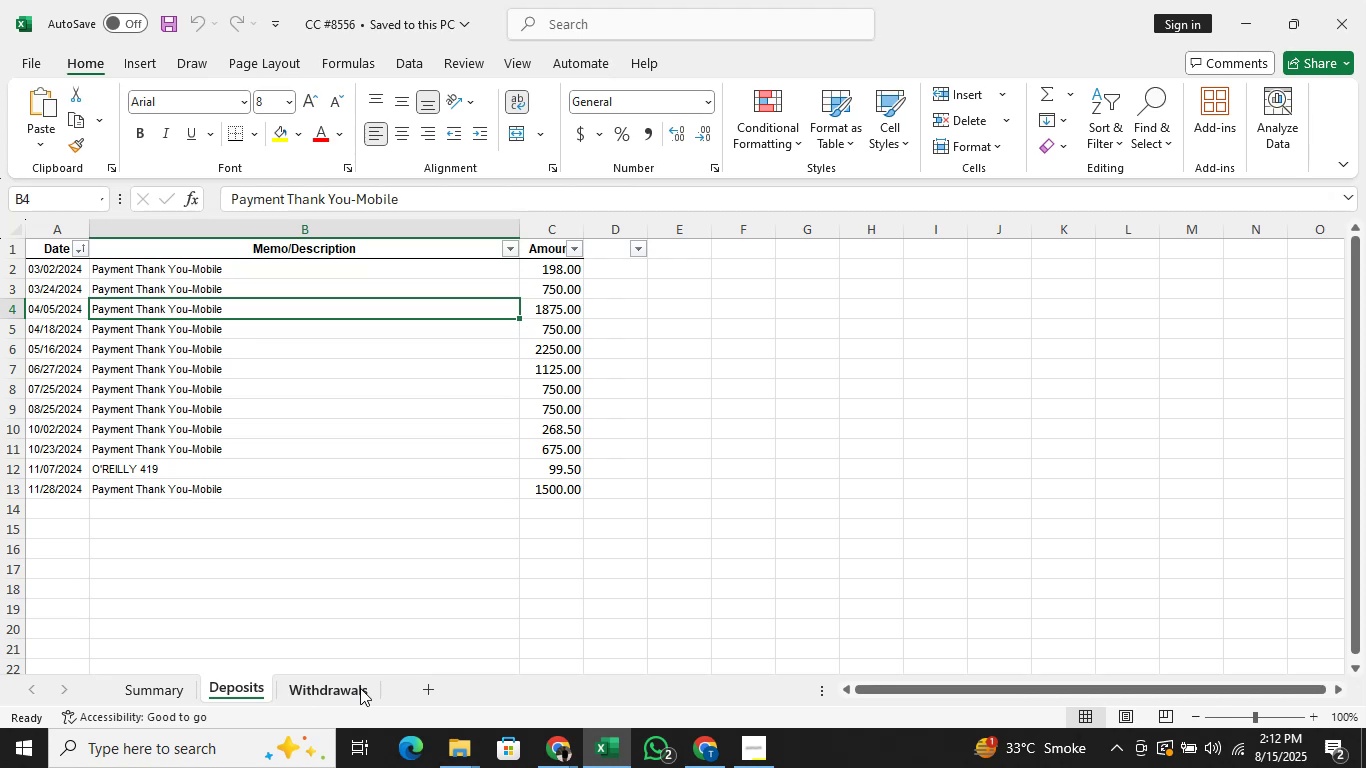 
mouse_move([608, 732])
 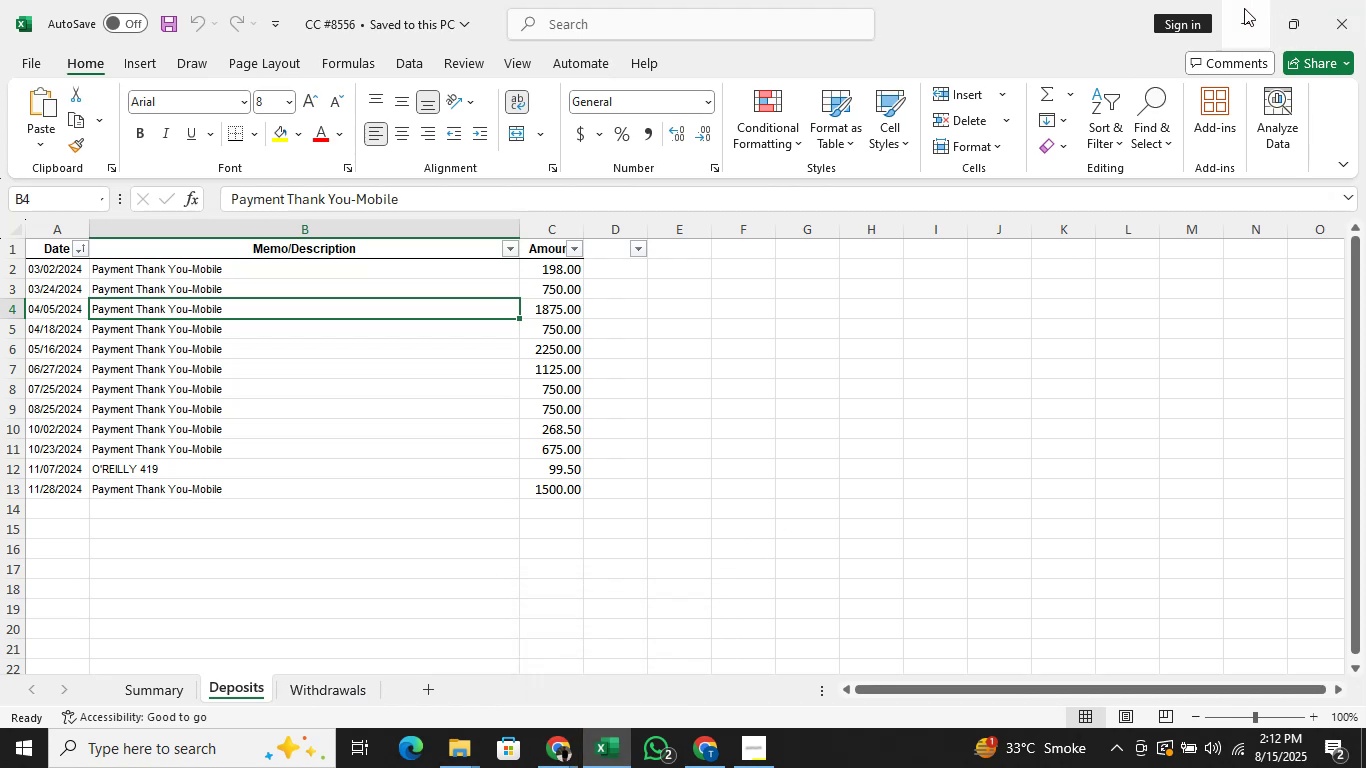 
left_click([1244, 8])
 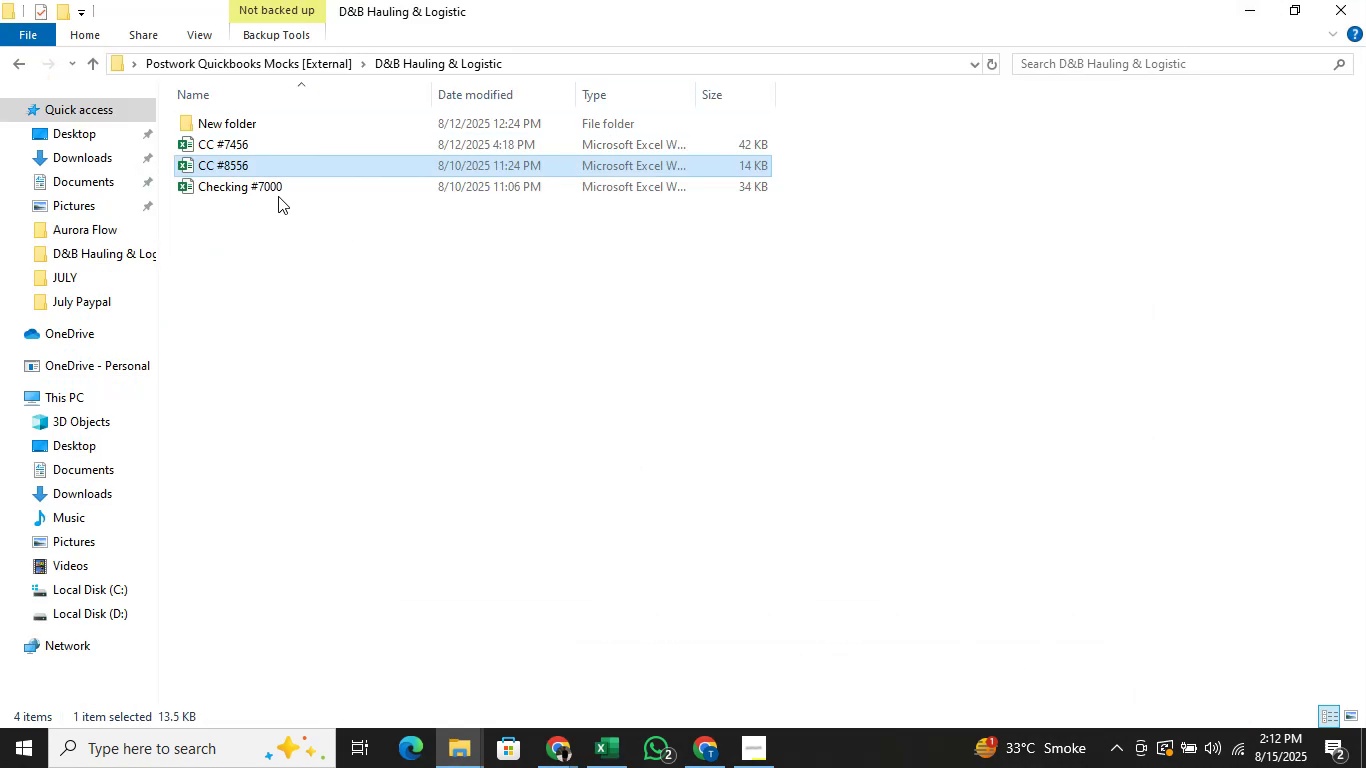 
double_click([278, 196])
 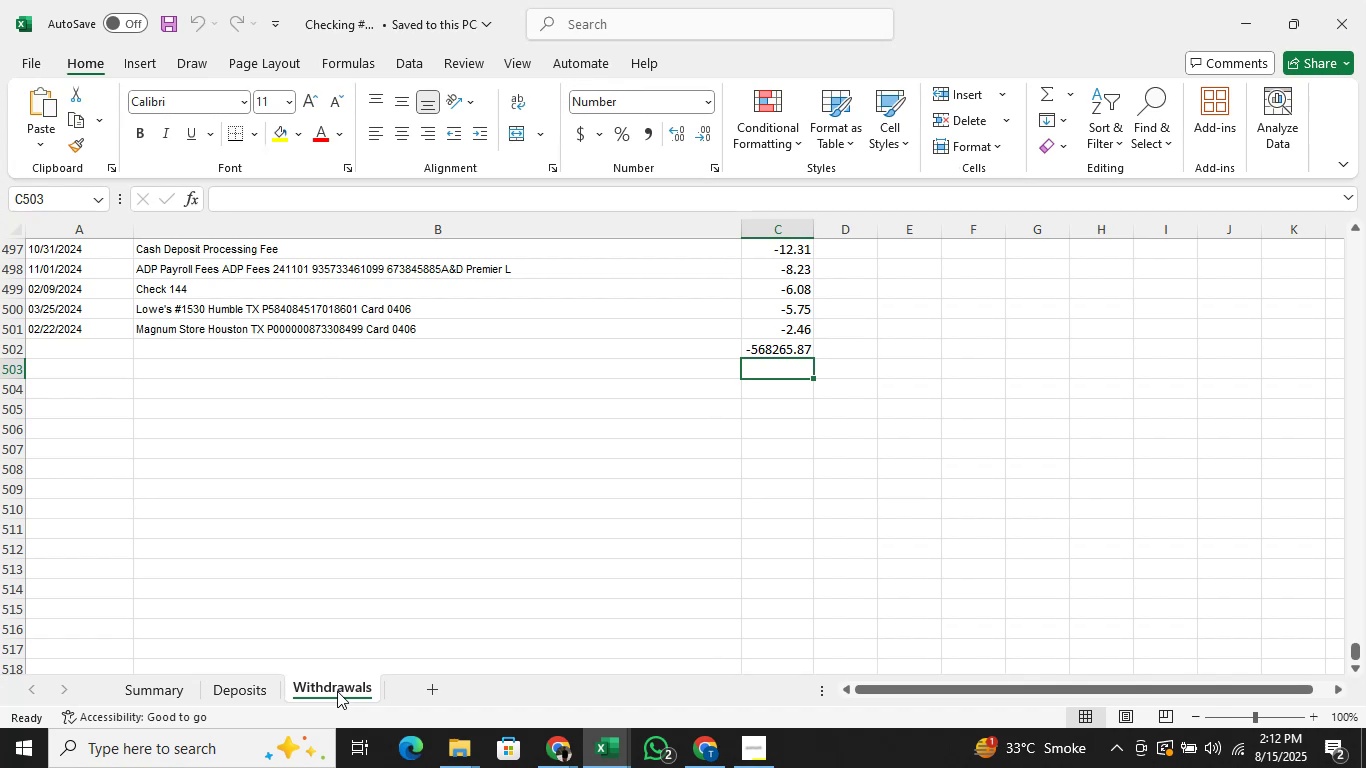 
scroll: coordinate [564, 412], scroll_direction: up, amount: 55.0
 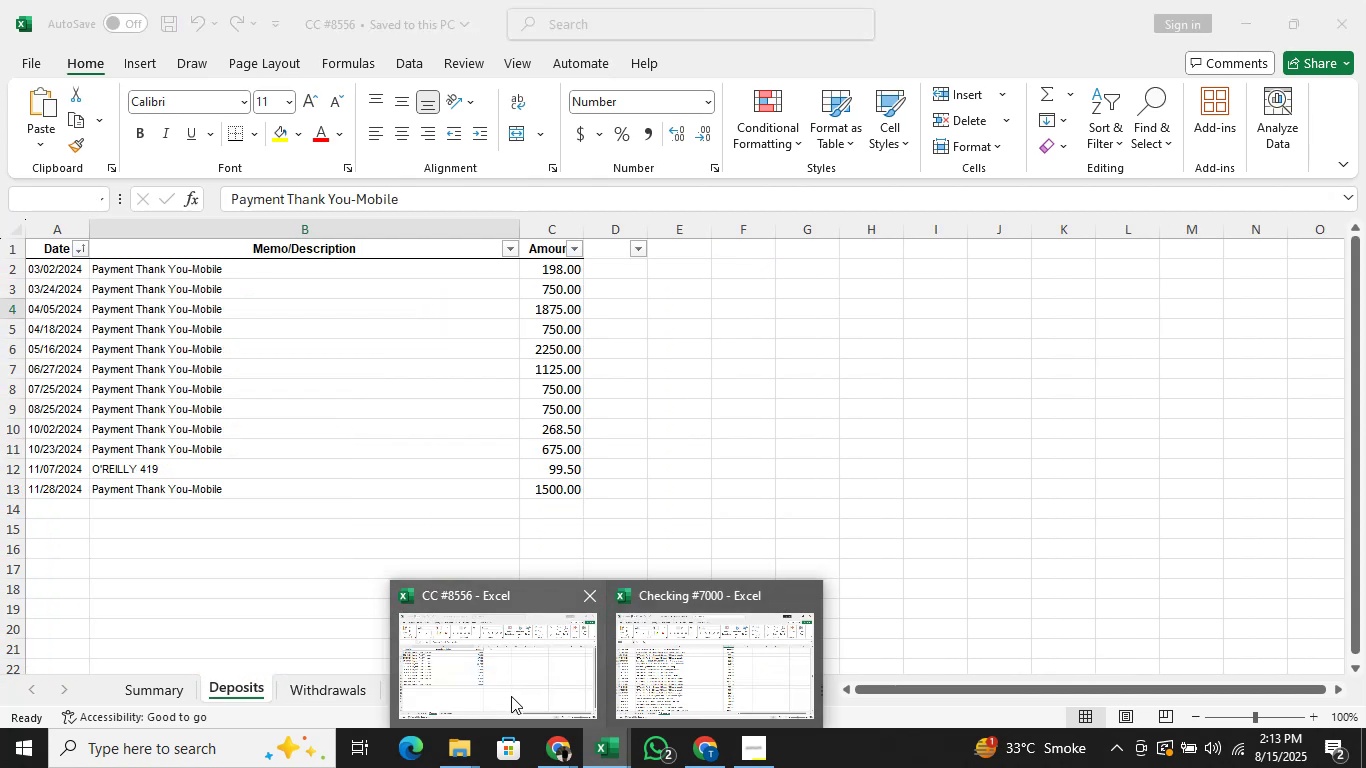 
wait(13.47)
 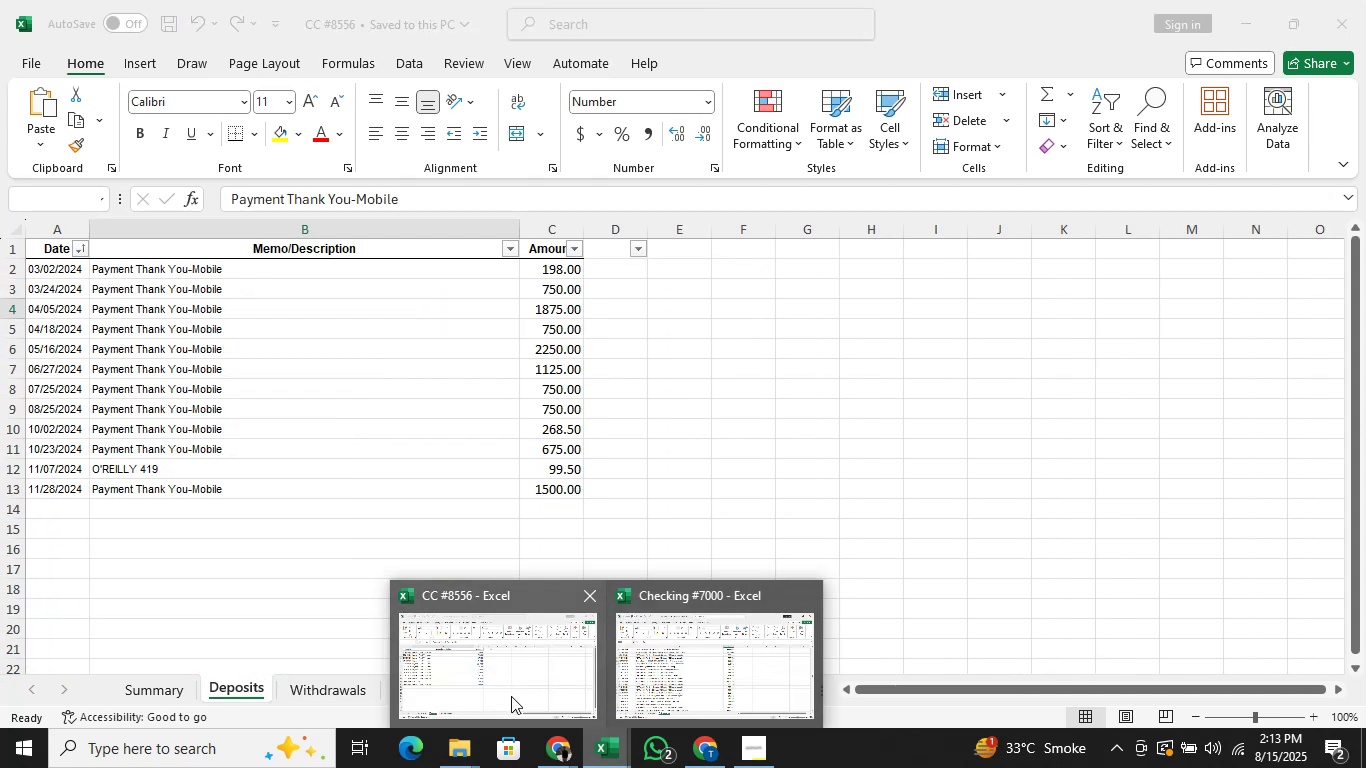 
left_click([631, 667])
 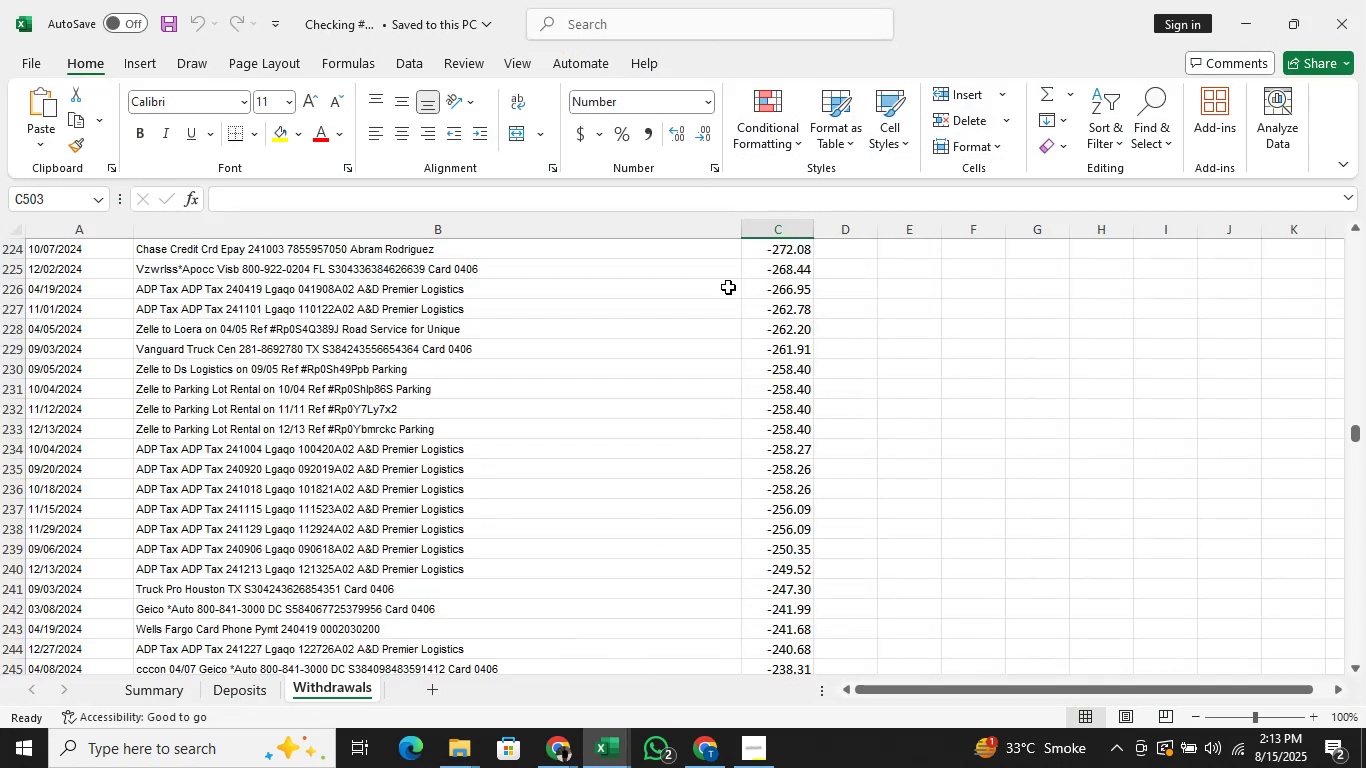 
scroll: coordinate [618, 435], scroll_direction: up, amount: 78.0
 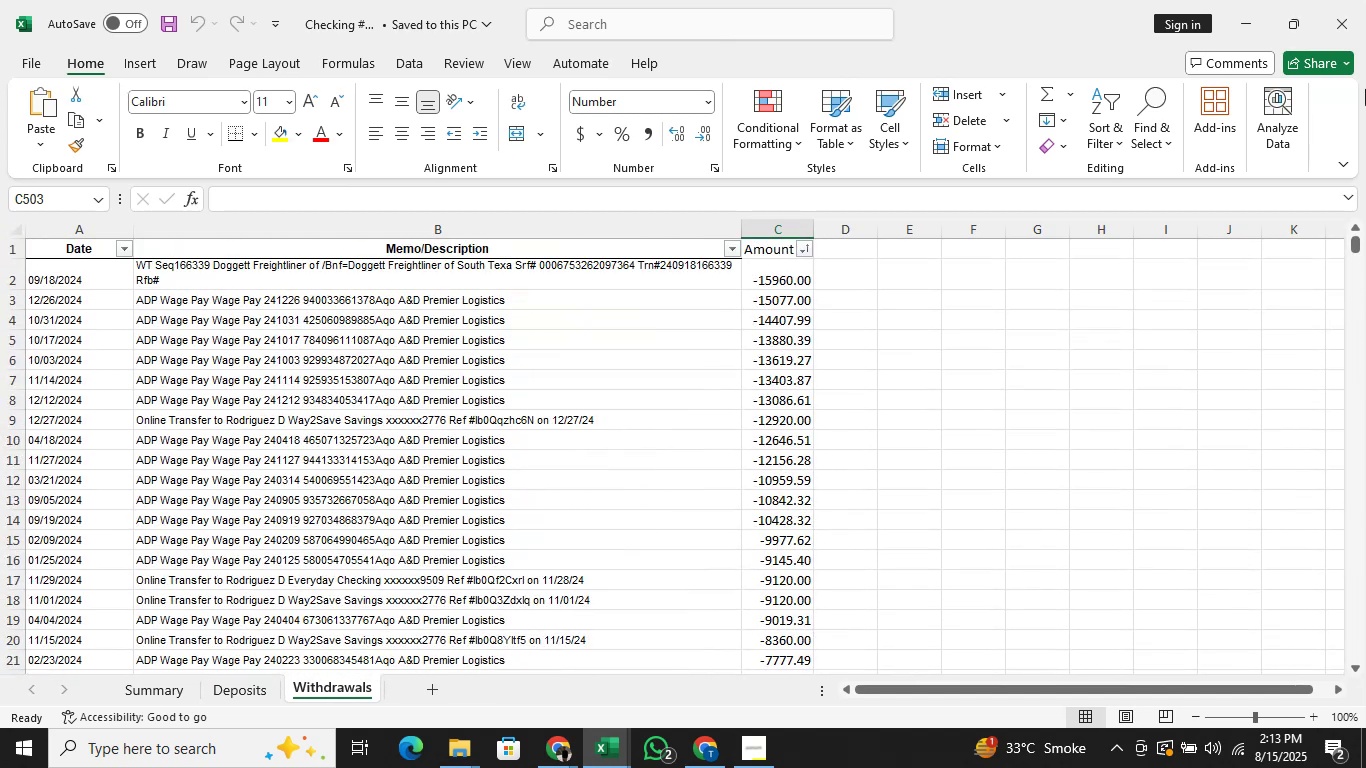 
left_click_drag(start_coordinate=[1365, 0], to_coordinate=[1358, 0])
 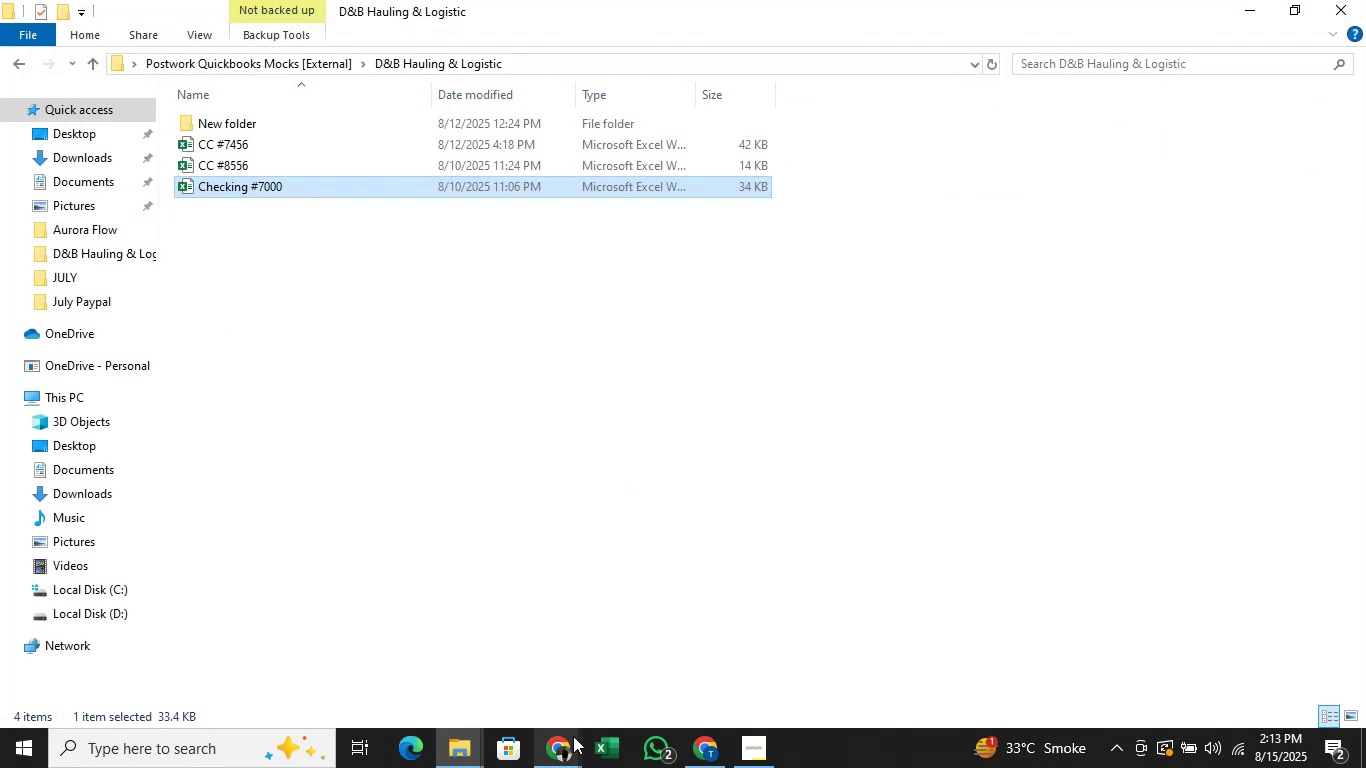 
left_click([710, 737])
 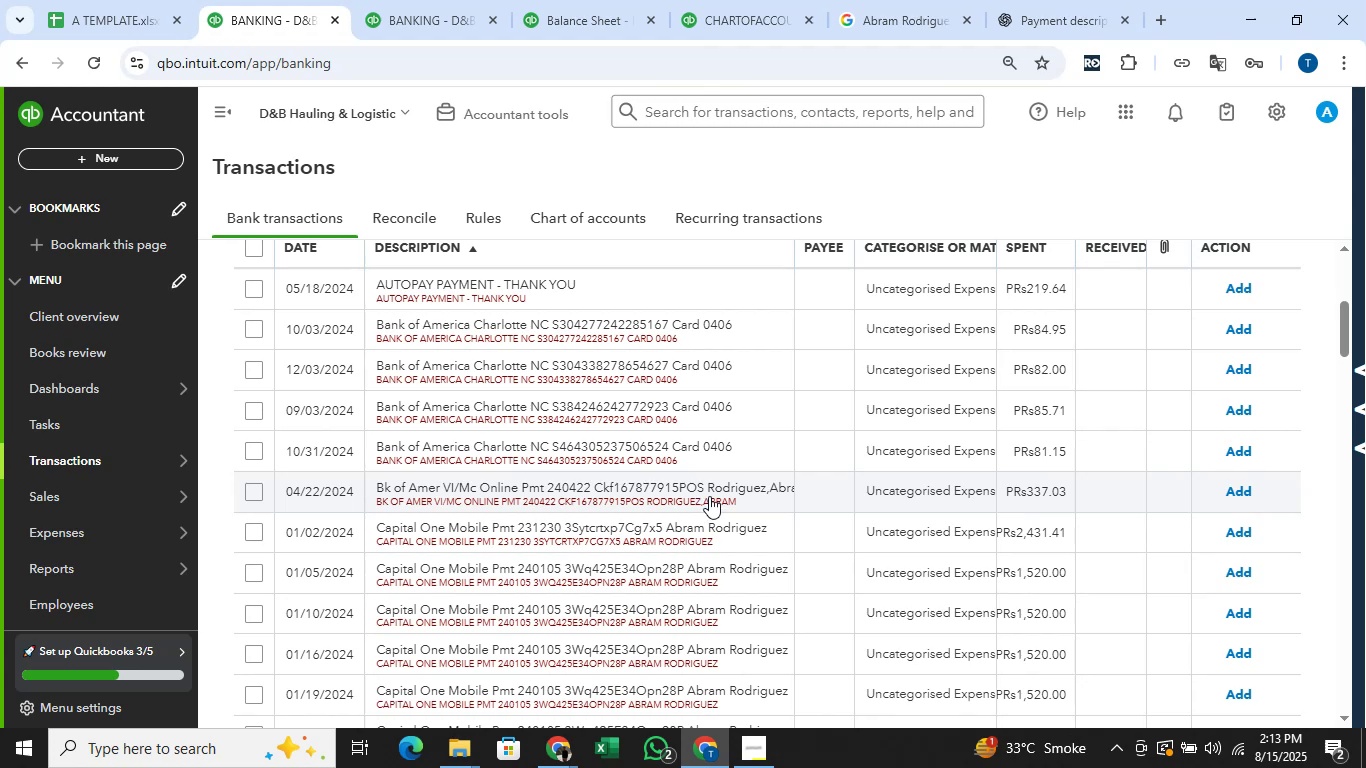 
scroll: coordinate [719, 491], scroll_direction: up, amount: 5.0
 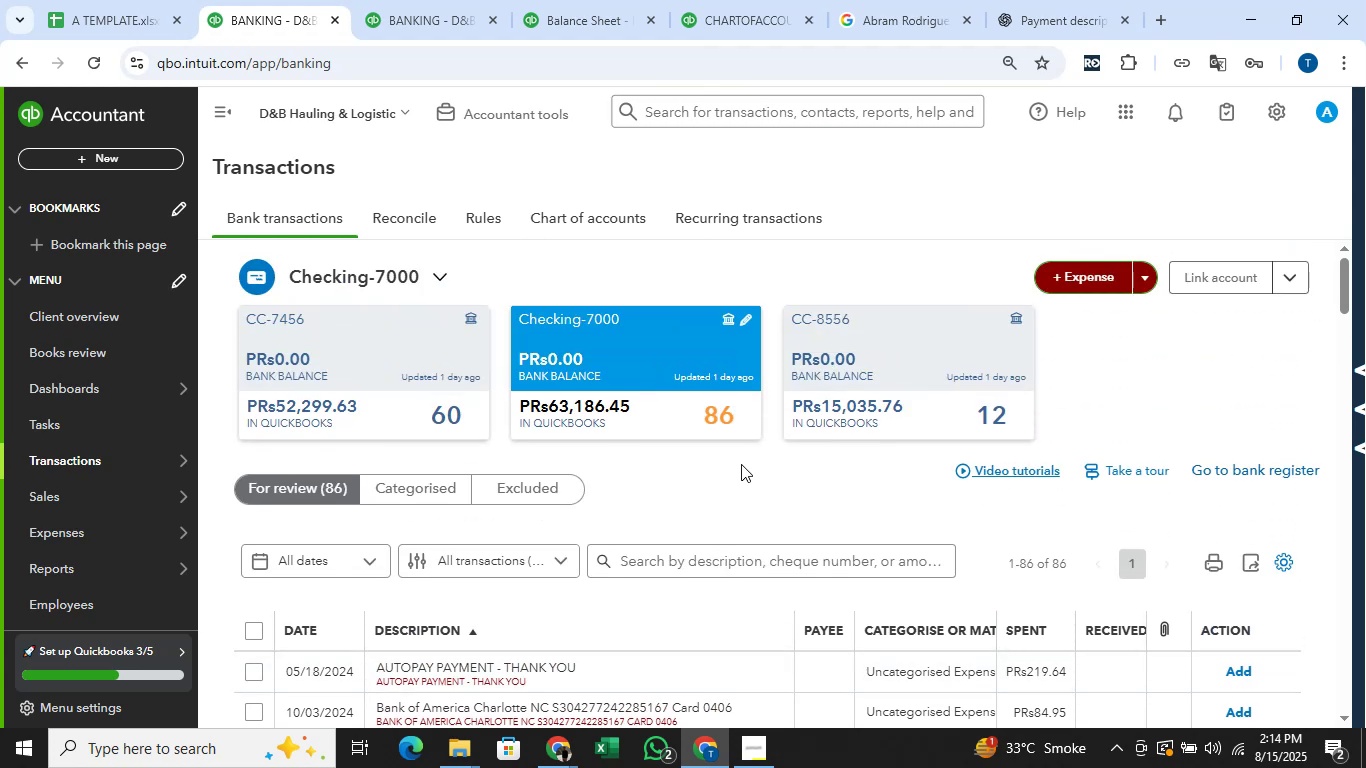 
scroll: coordinate [750, 475], scroll_direction: down, amount: 2.0
 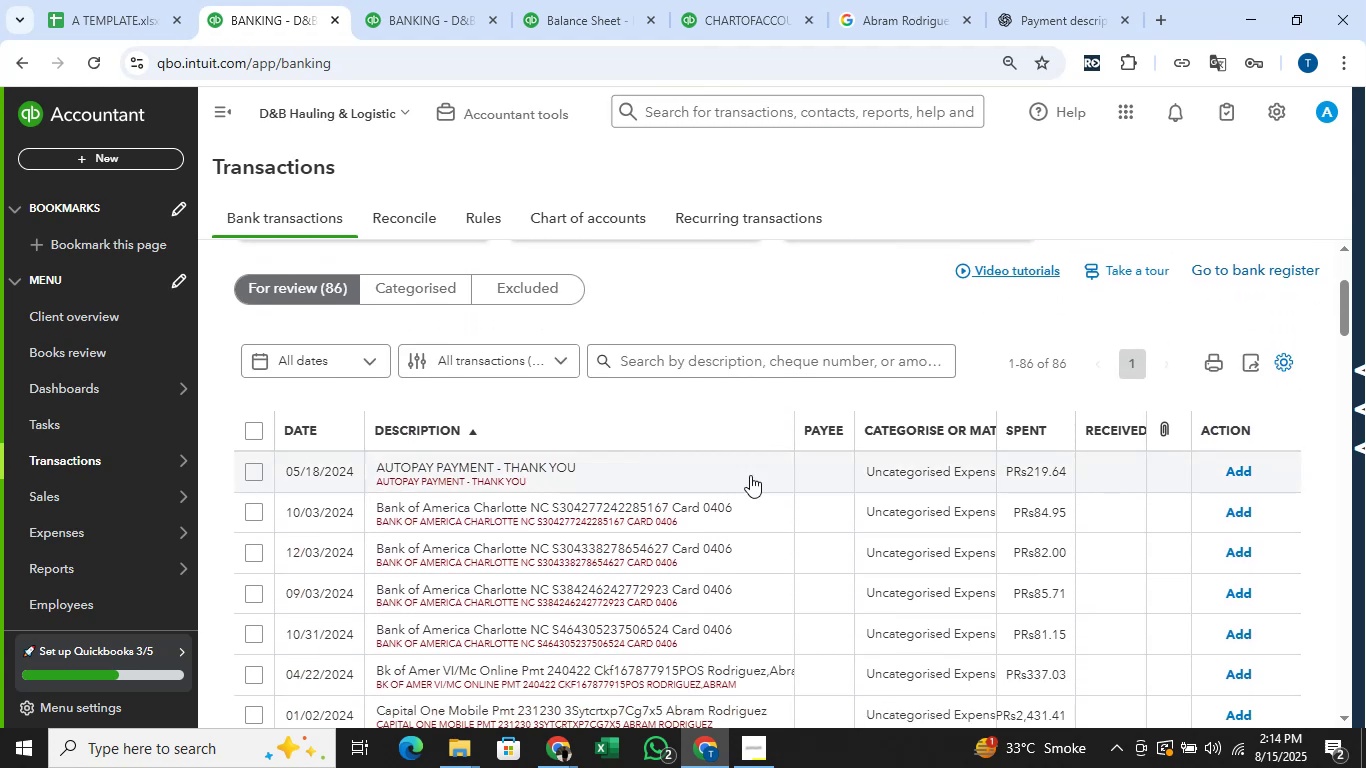 
scroll: coordinate [750, 475], scroll_direction: up, amount: 1.0
 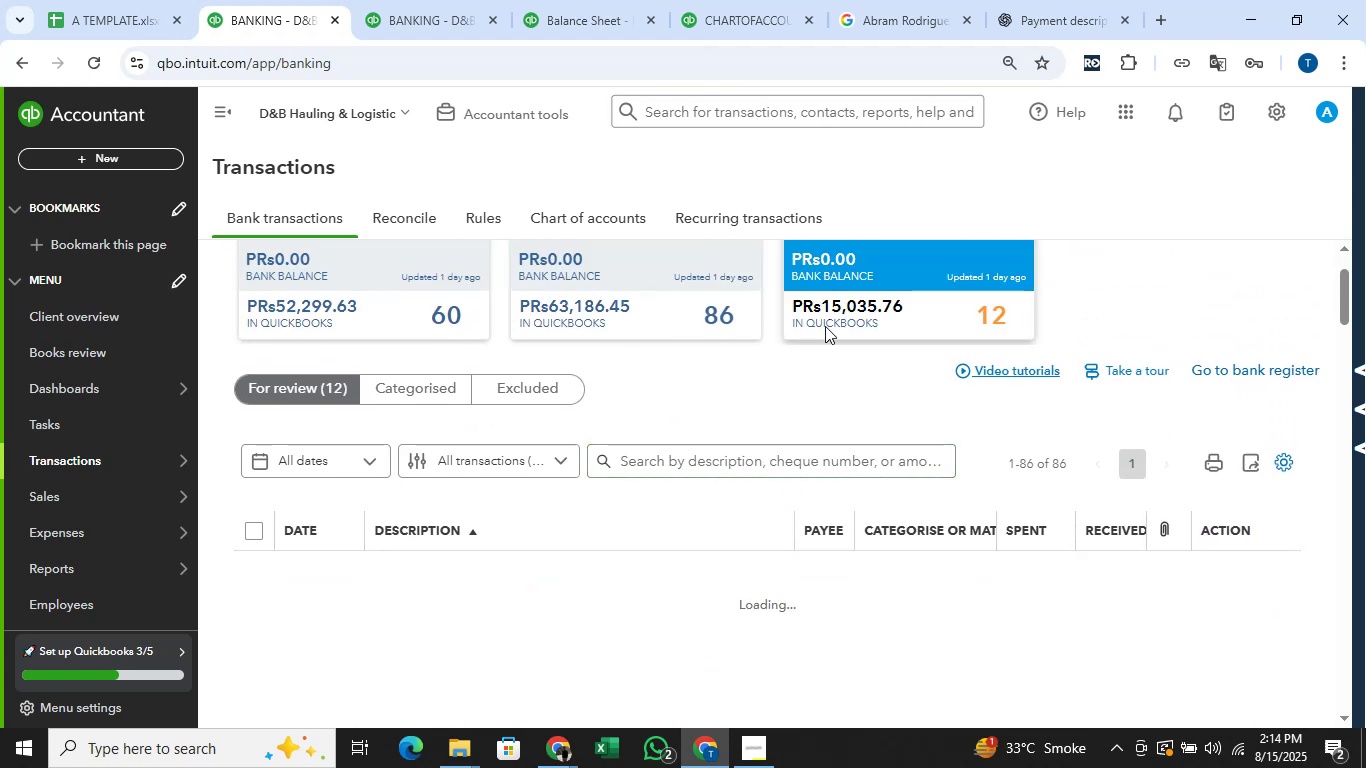 
scroll: coordinate [783, 348], scroll_direction: down, amount: 3.0
 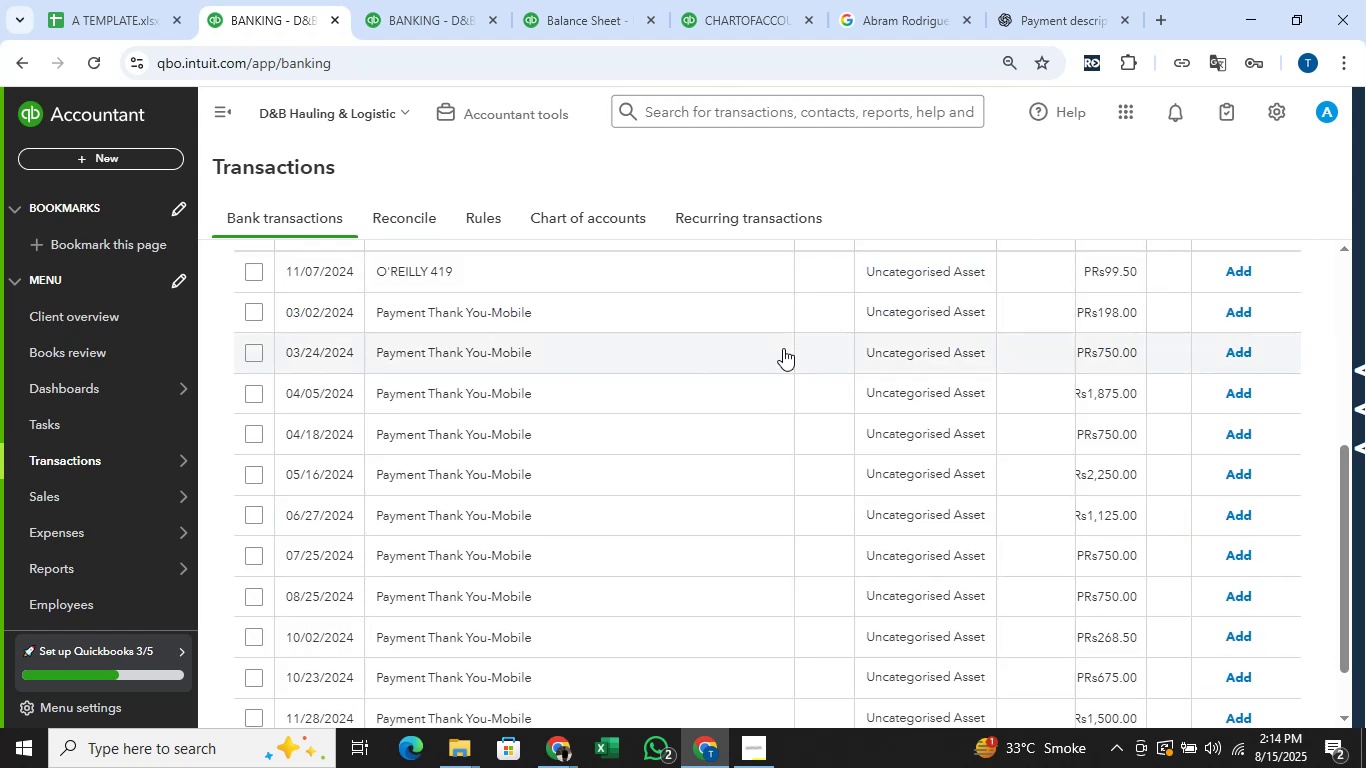 
scroll: coordinate [790, 346], scroll_direction: none, amount: 0.0
 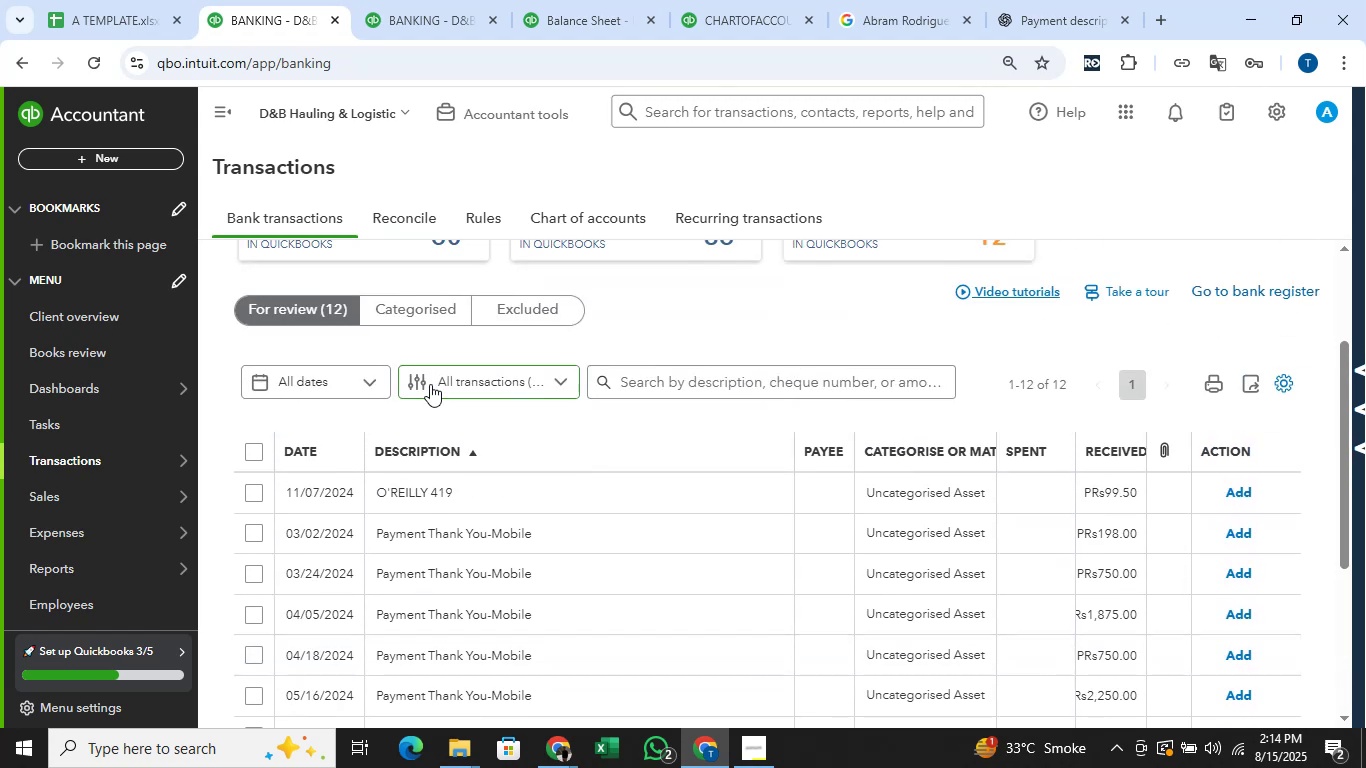 
left_click([246, 488])
 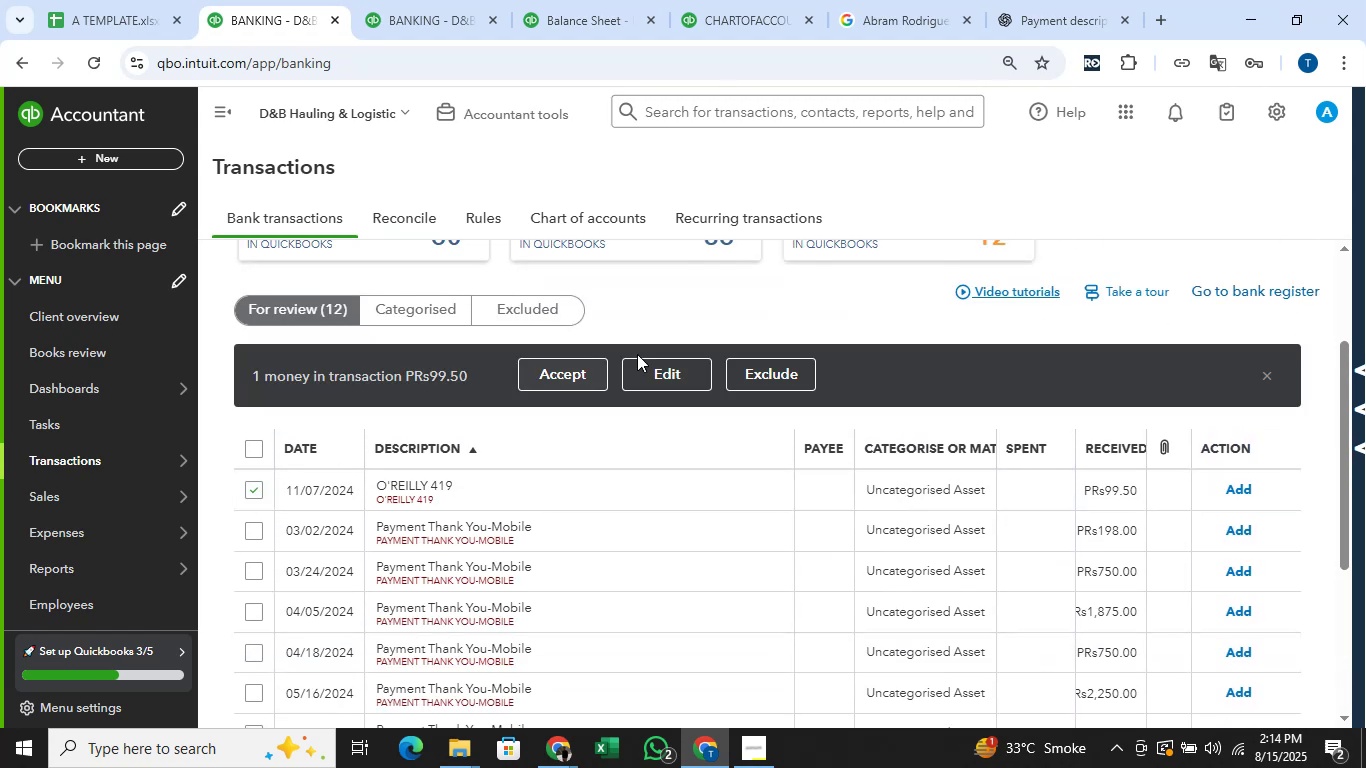 
left_click([663, 363])
 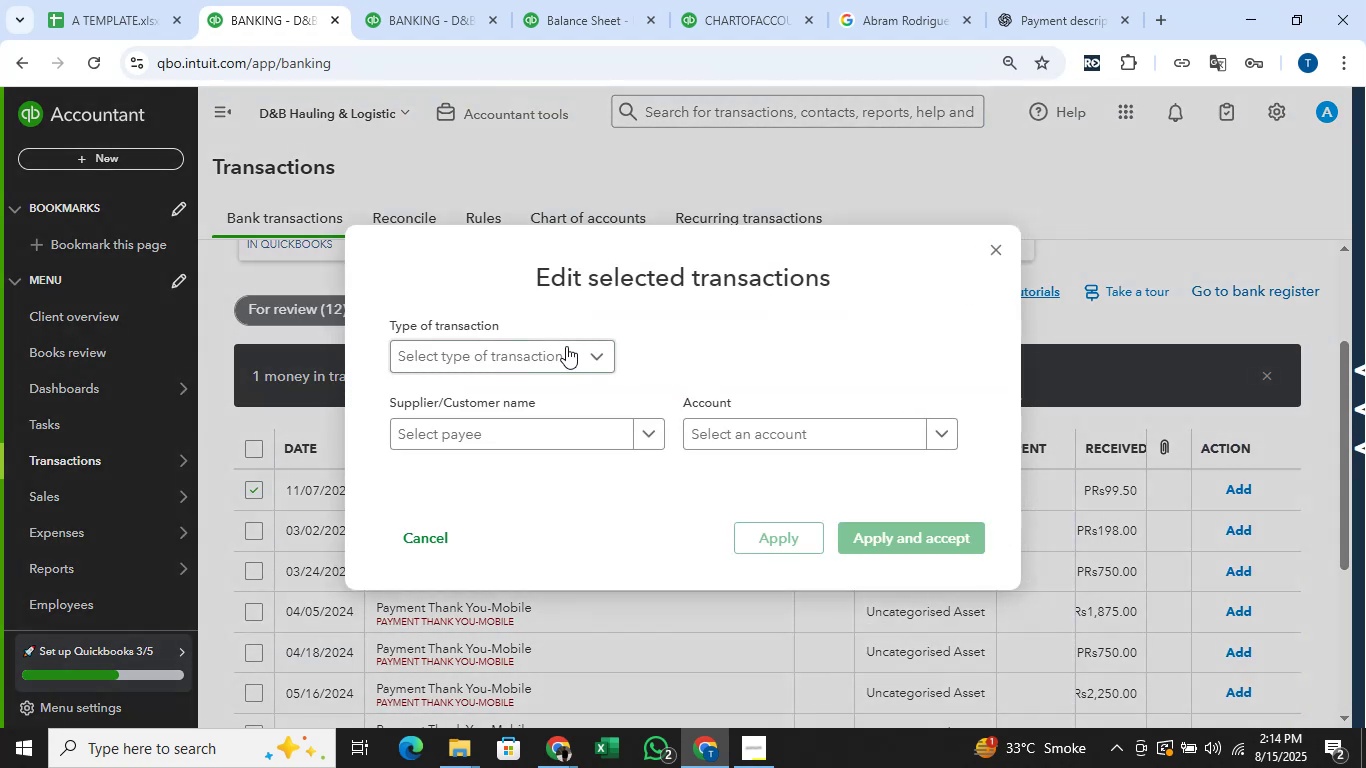 
left_click([550, 359])
 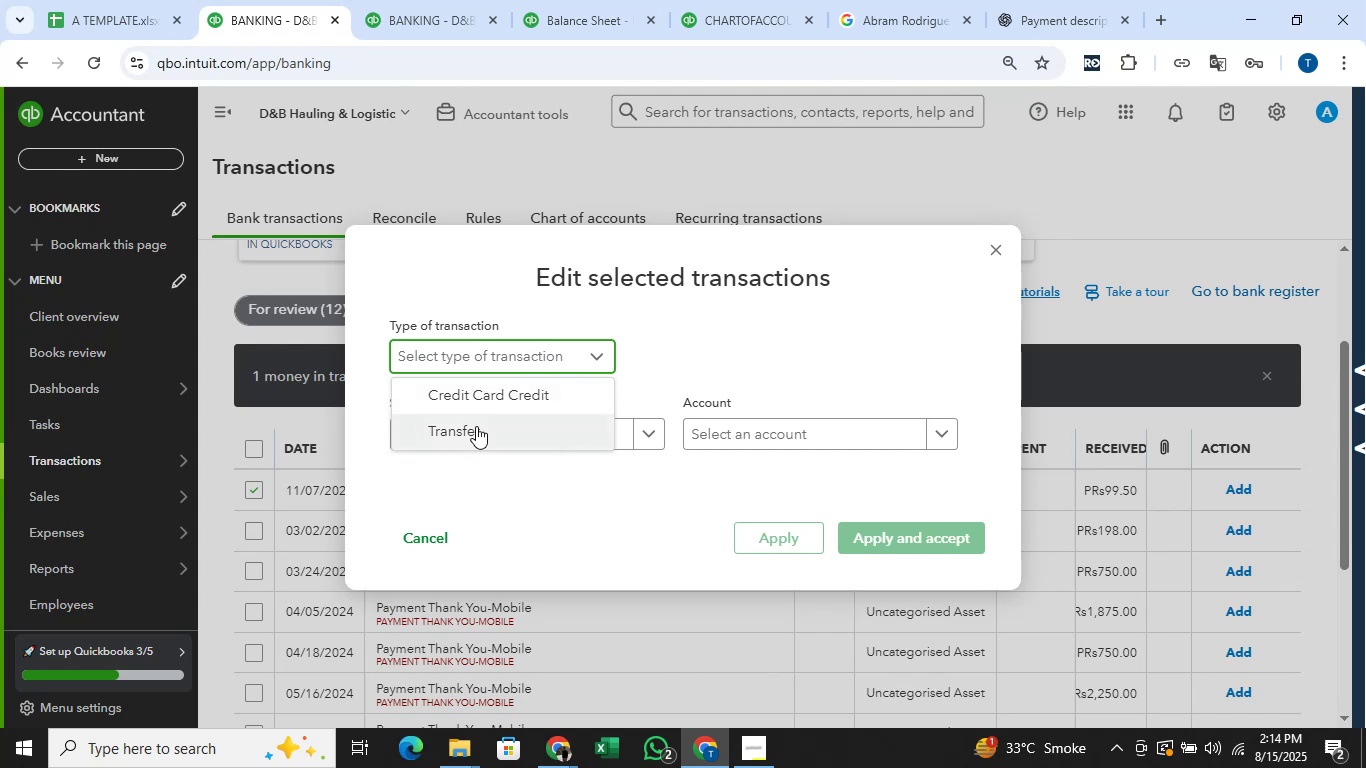 
left_click([476, 426])
 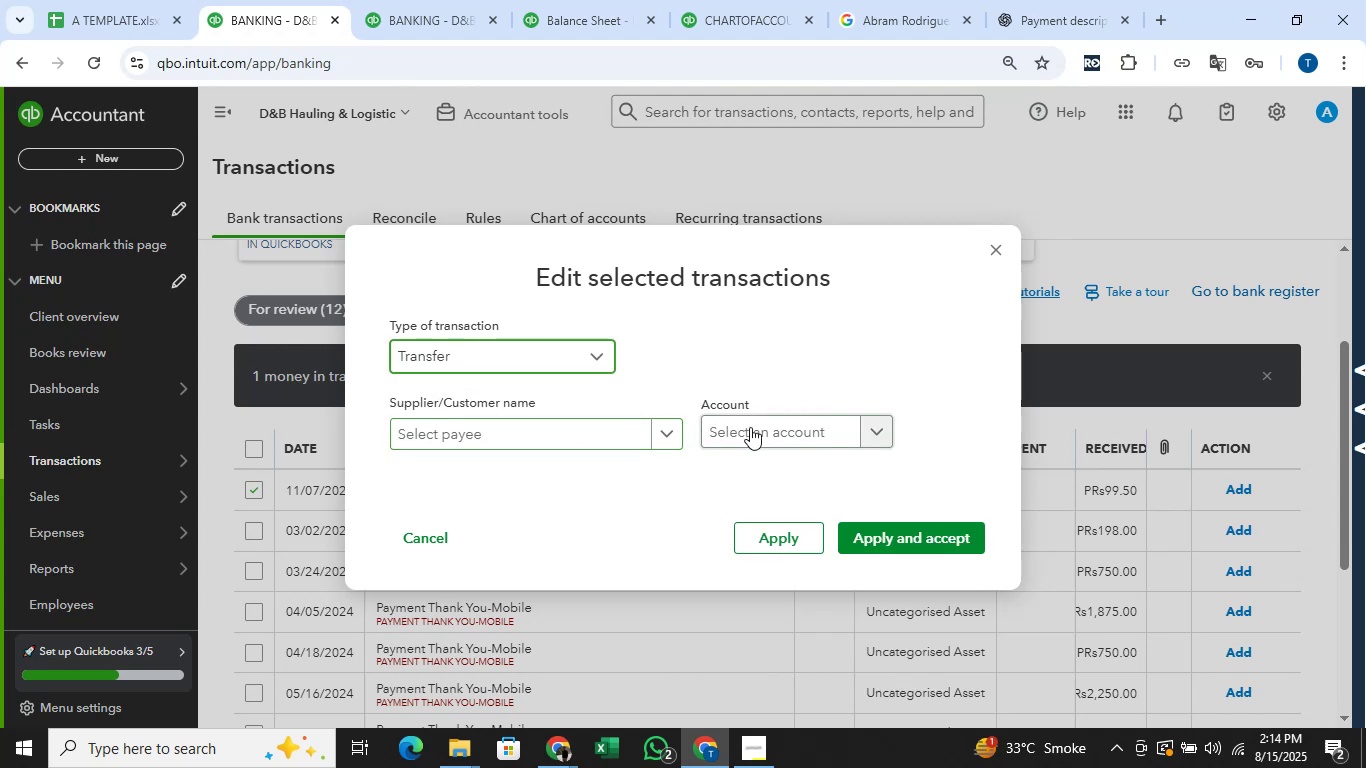 
left_click([764, 427])
 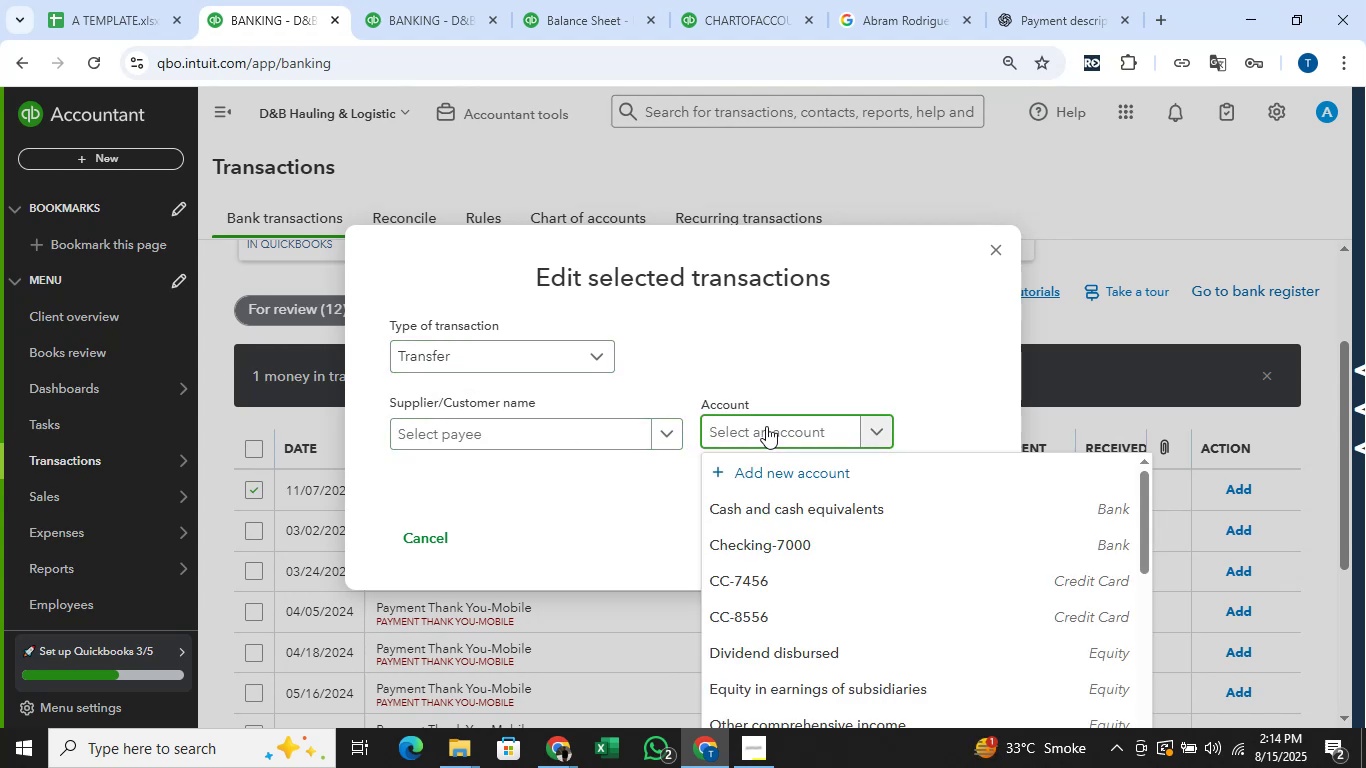 
scroll: coordinate [766, 426], scroll_direction: down, amount: 3.0
 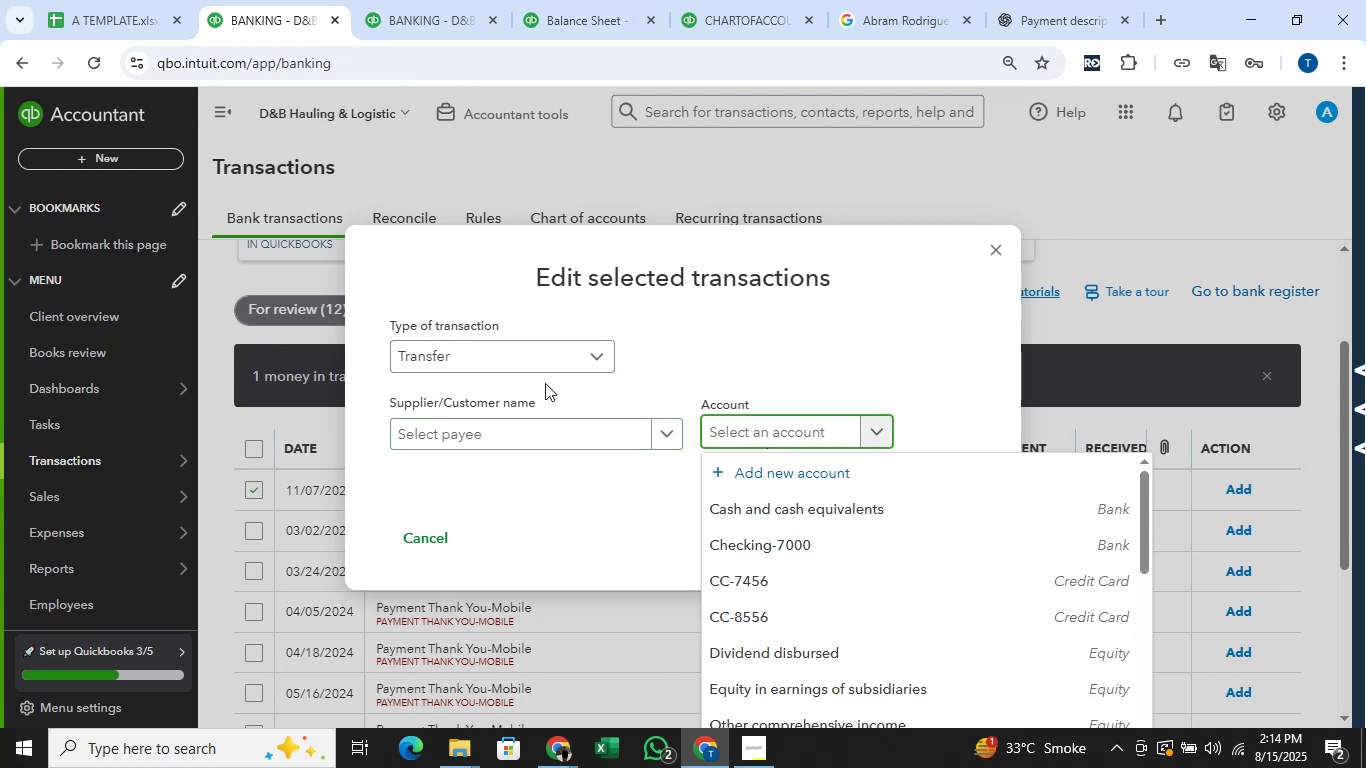 
left_click([568, 344])
 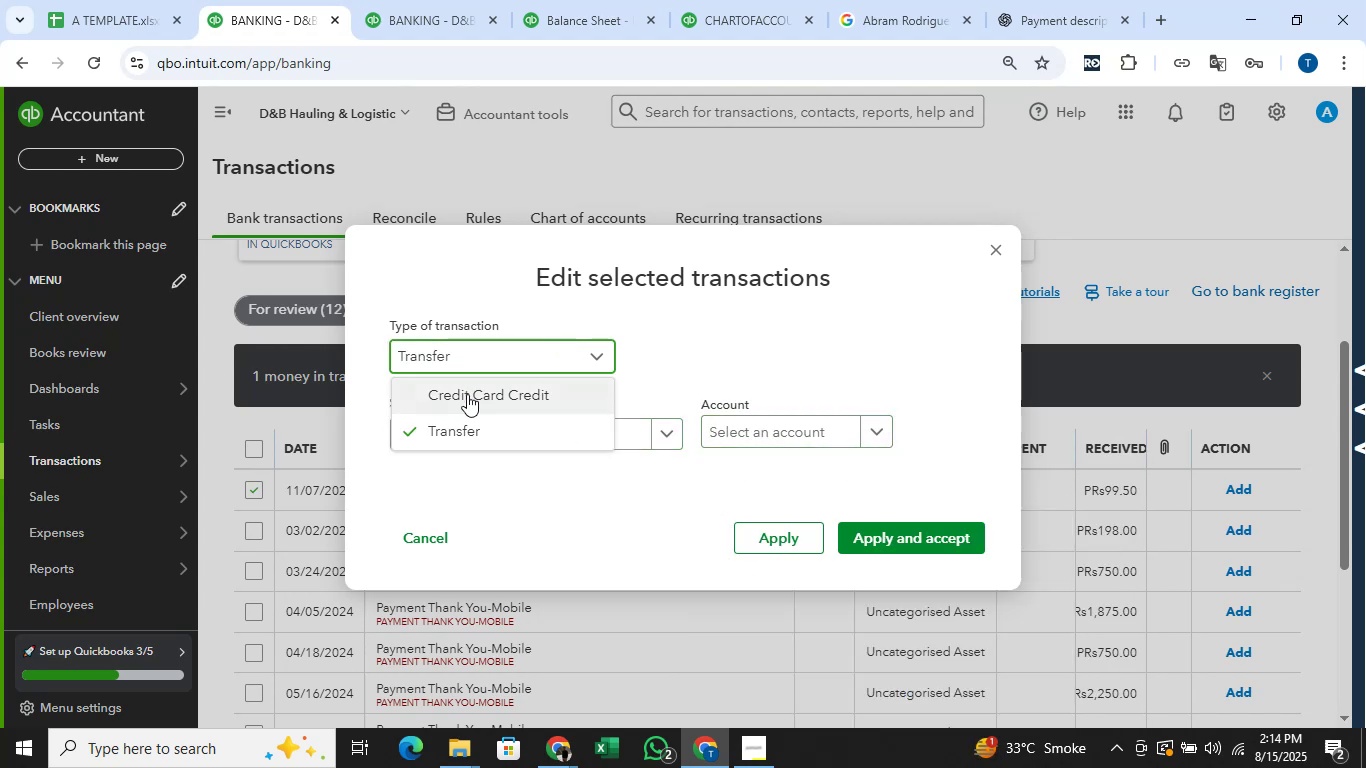 
left_click([467, 394])
 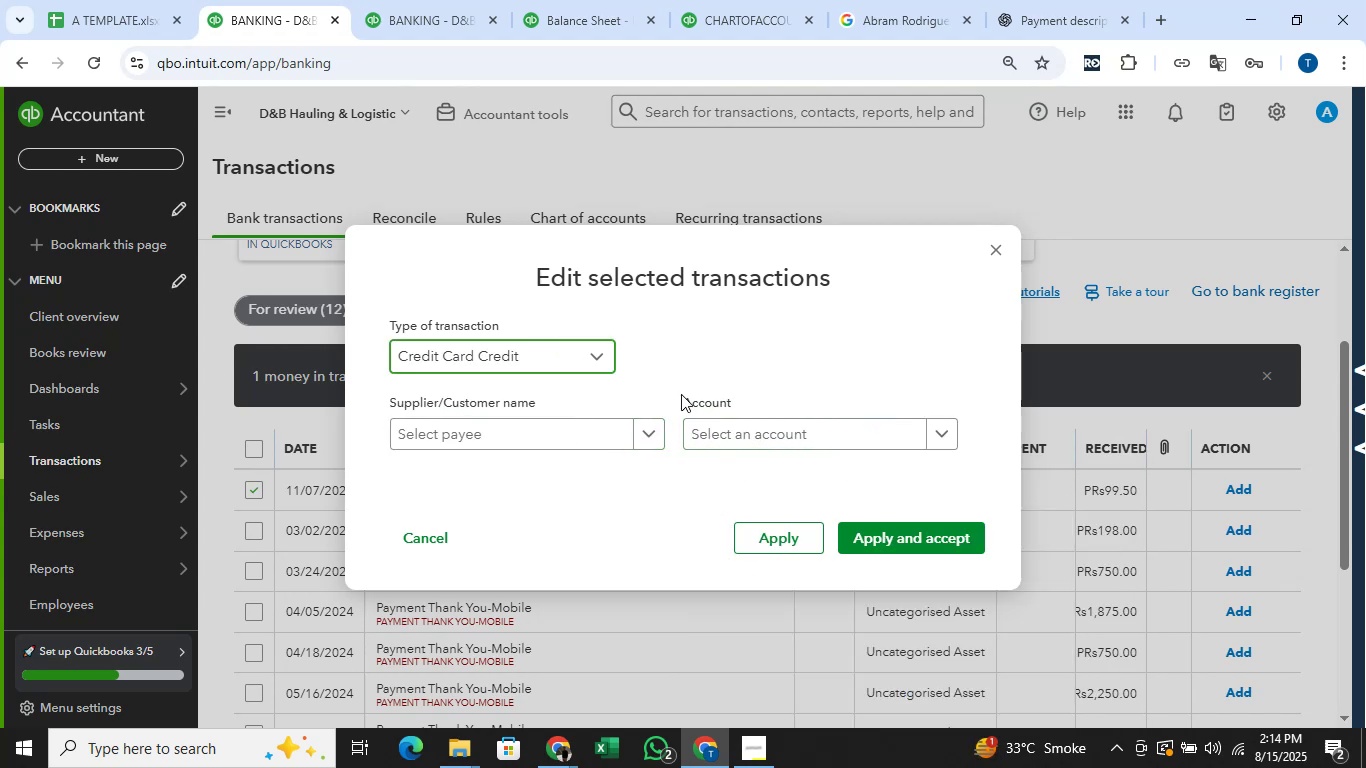 
mouse_move([745, 426])
 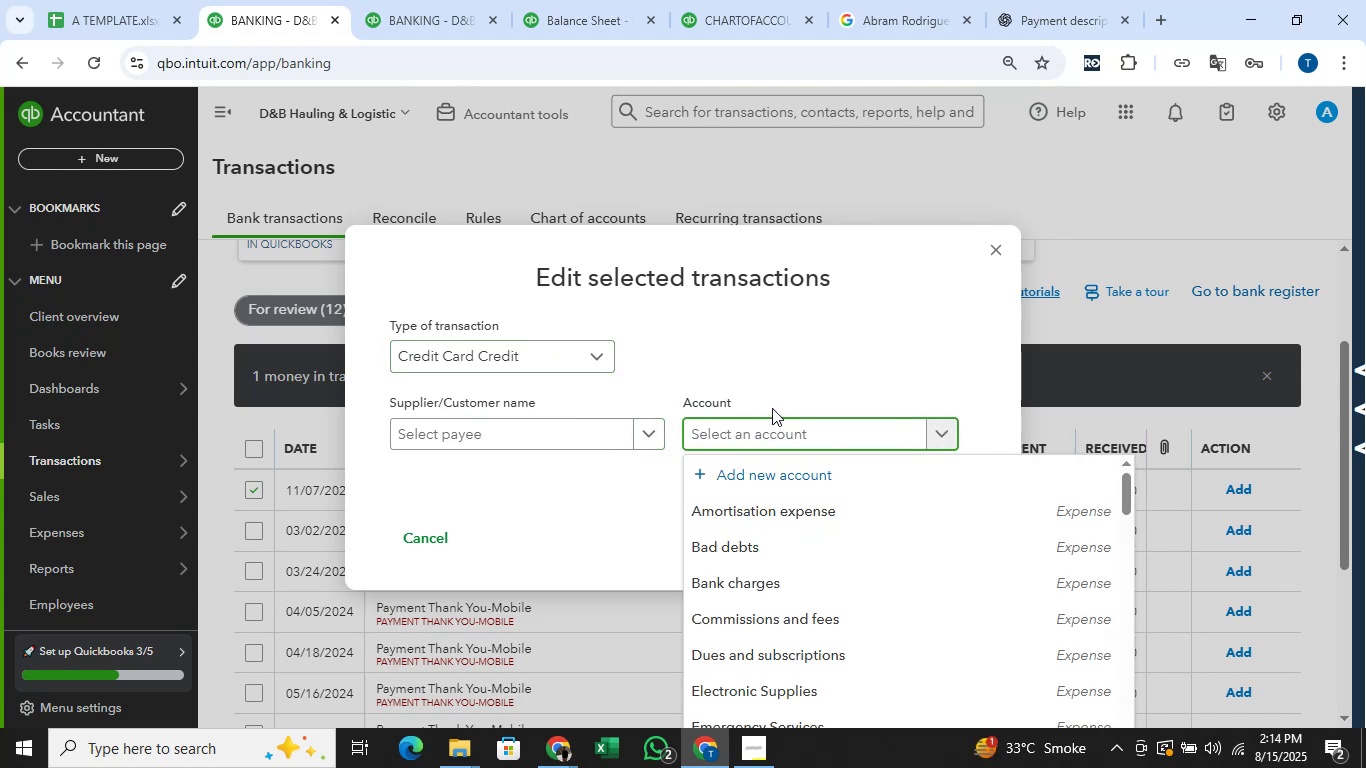 
scroll: coordinate [772, 406], scroll_direction: down, amount: 3.0
 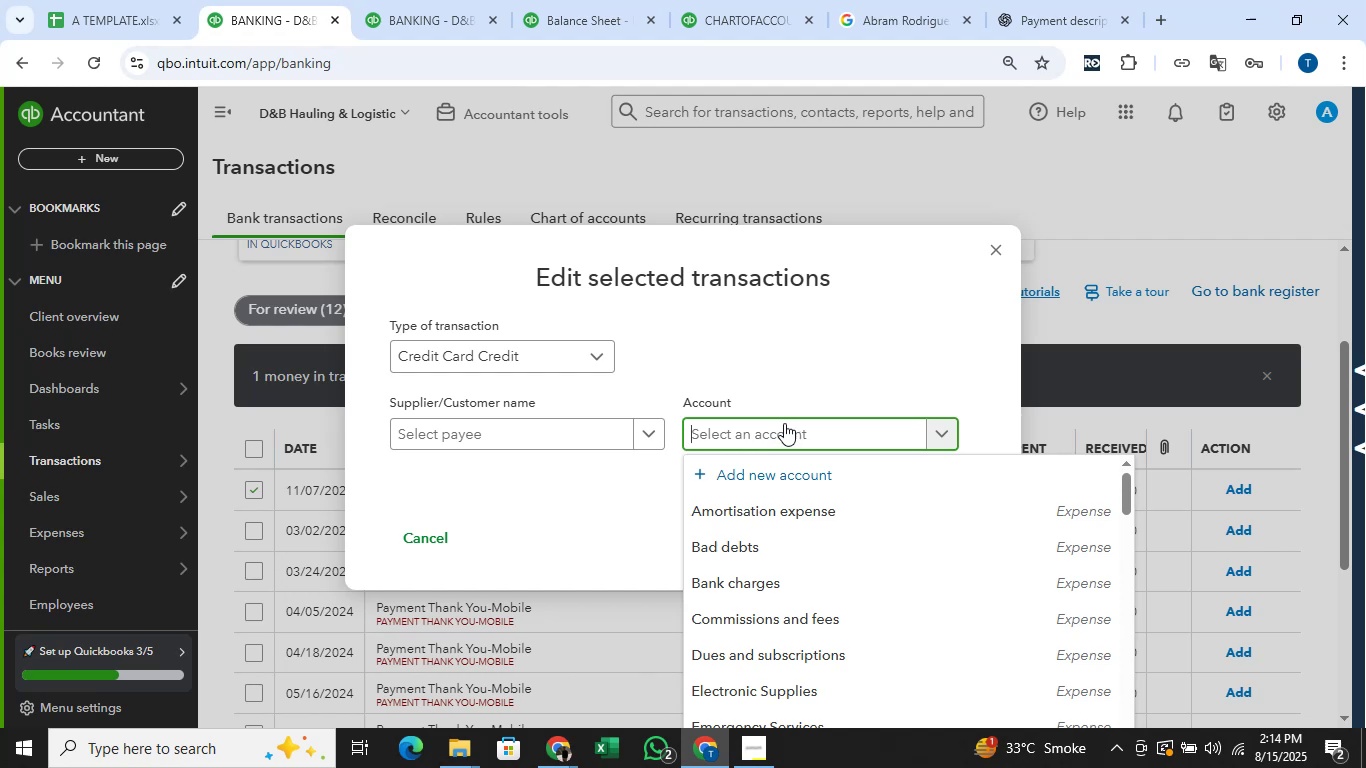 
type(ser)
 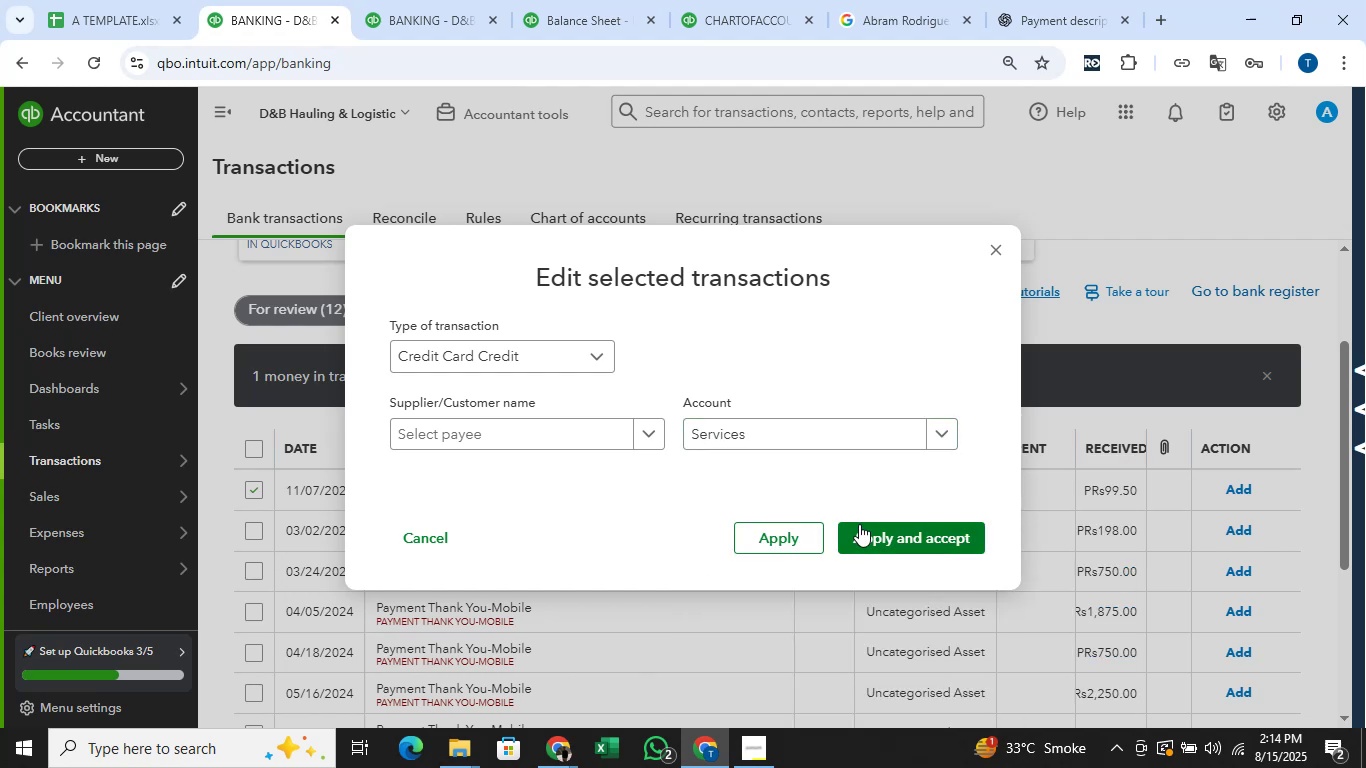 
left_click([861, 528])
 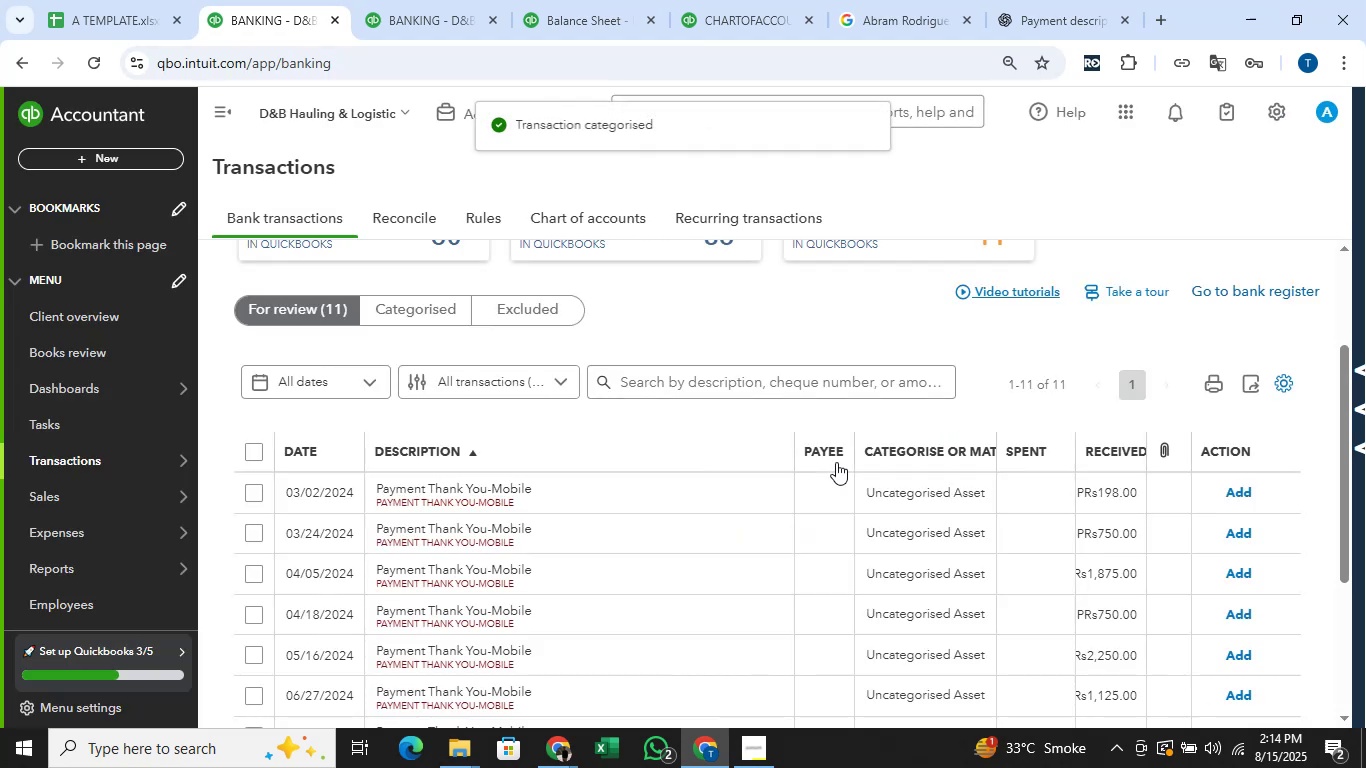 
scroll: coordinate [810, 436], scroll_direction: up, amount: 2.0
 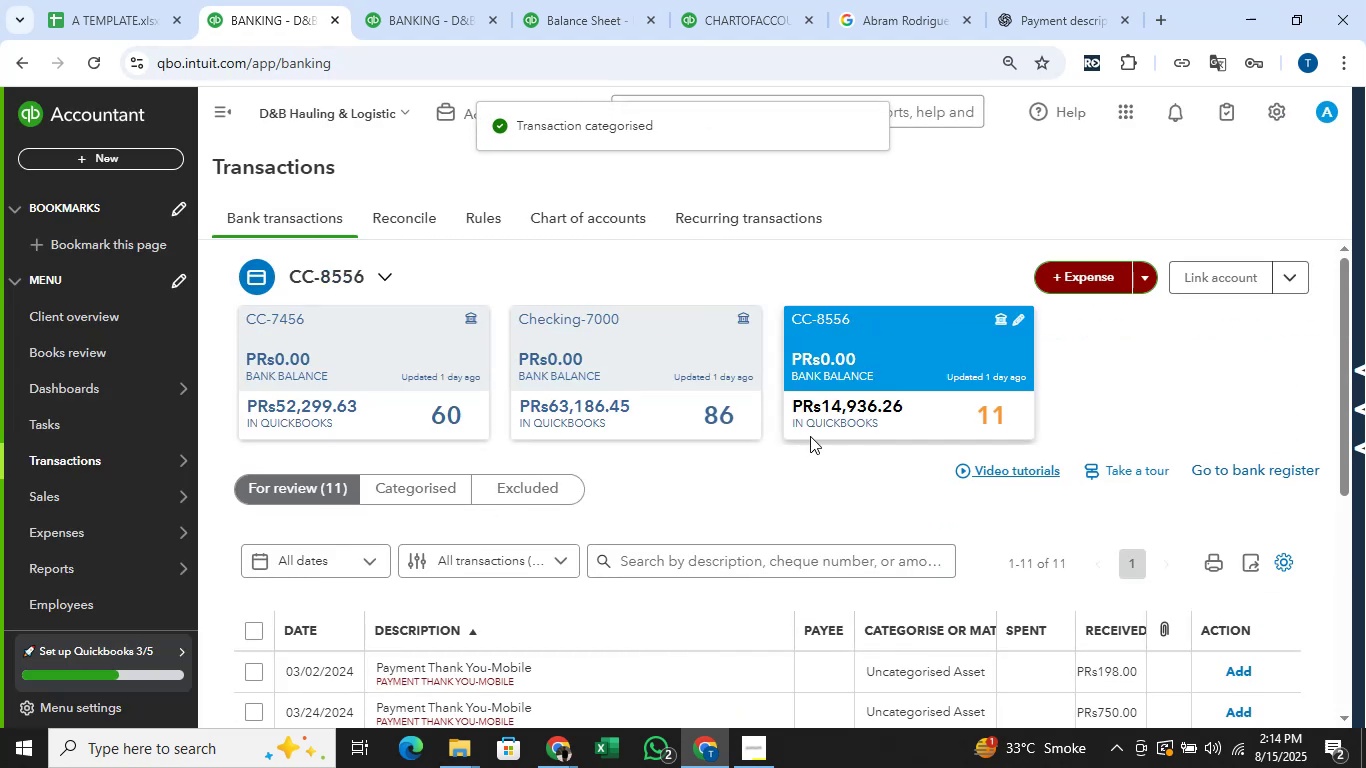 
scroll: coordinate [815, 430], scroll_direction: down, amount: 2.0
 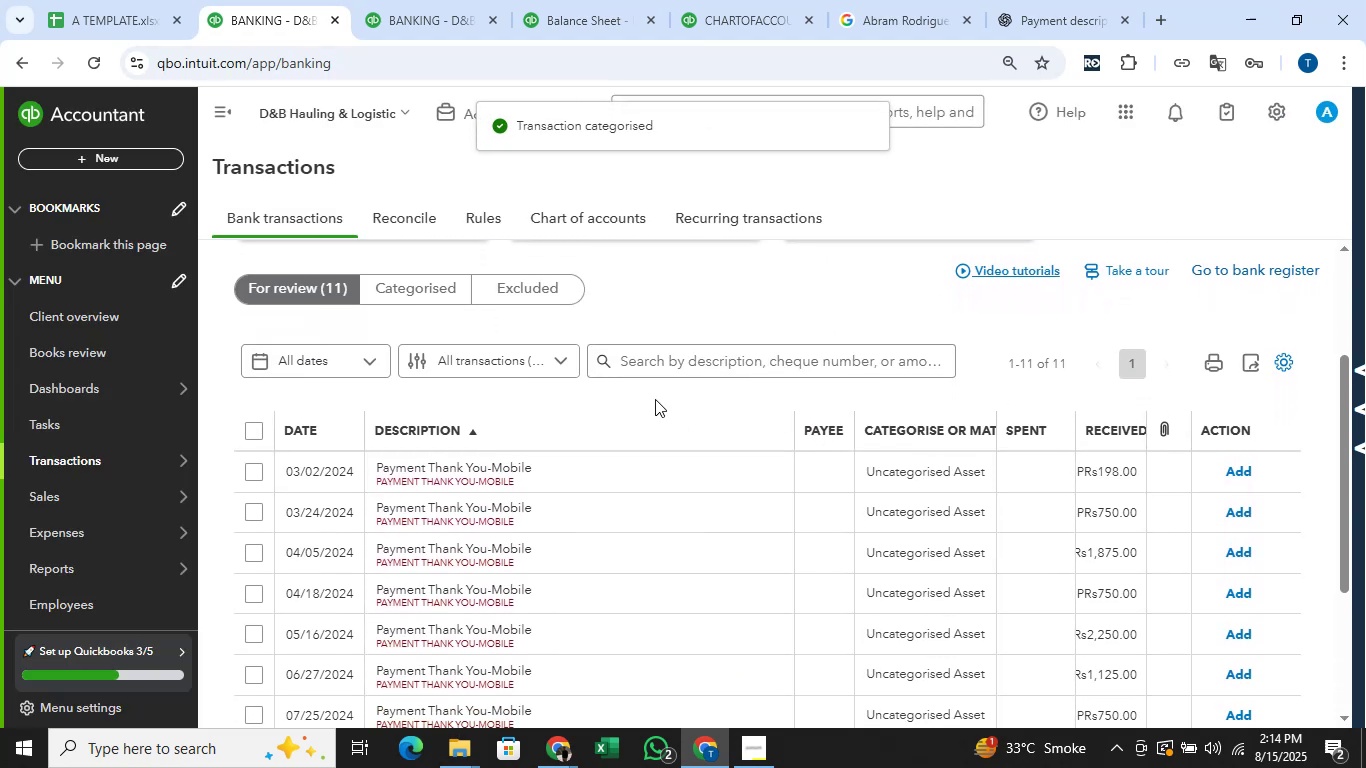 
scroll: coordinate [639, 392], scroll_direction: up, amount: 2.0
 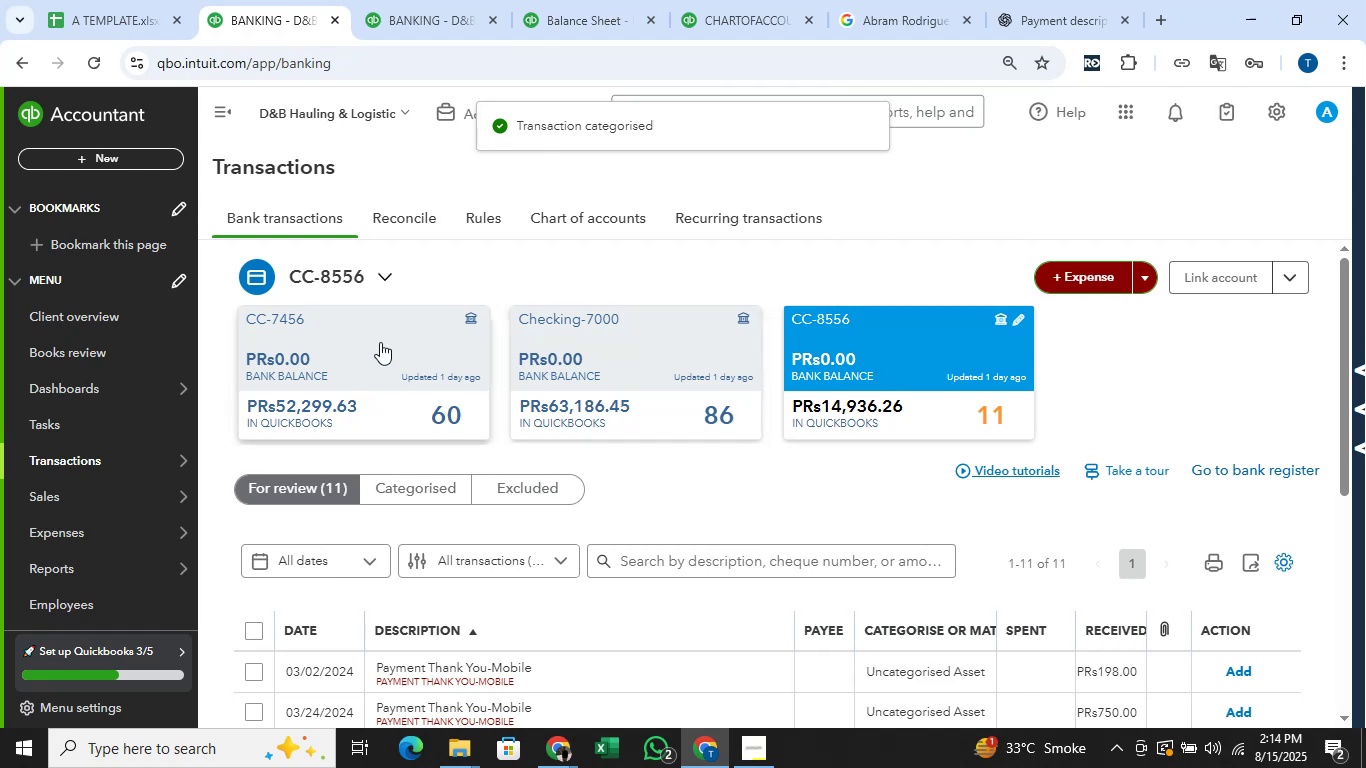 
left_click([380, 342])
 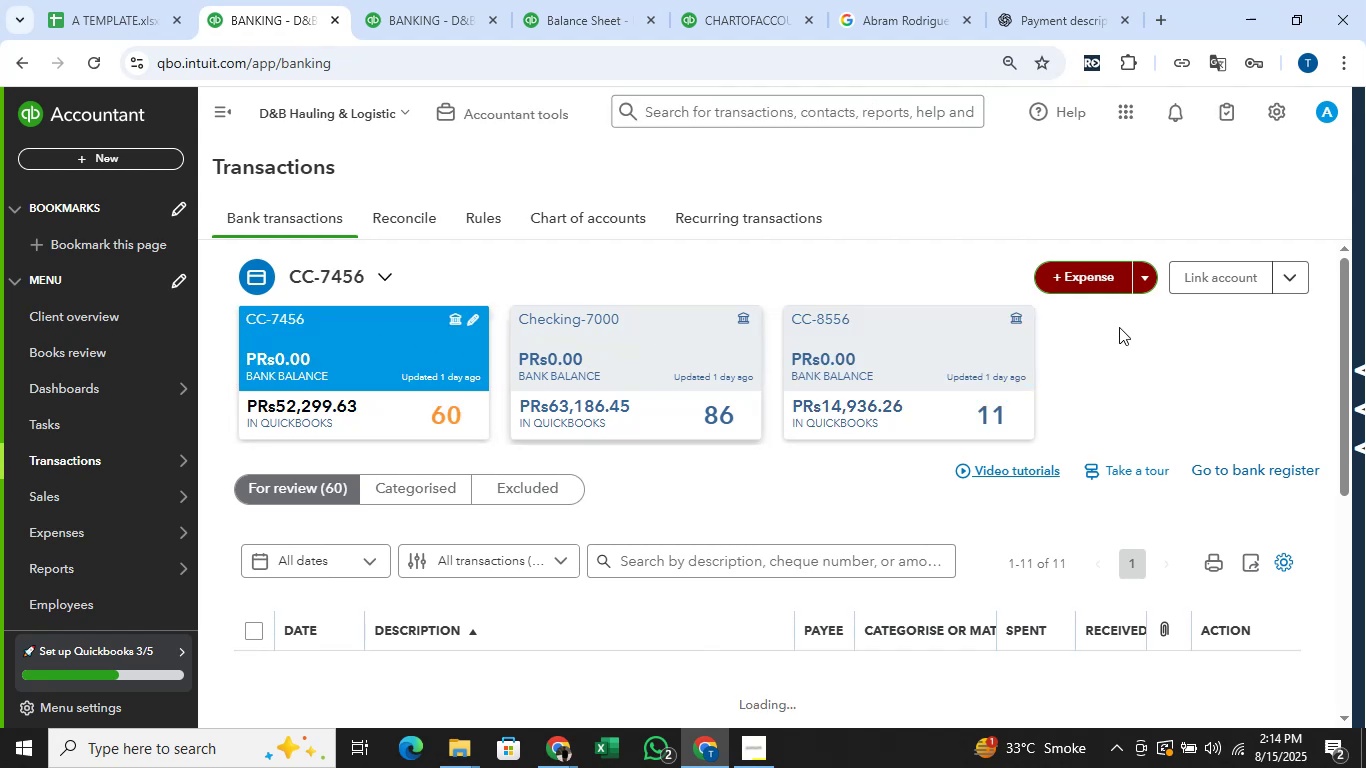 
scroll: coordinate [1097, 347], scroll_direction: down, amount: 26.0
 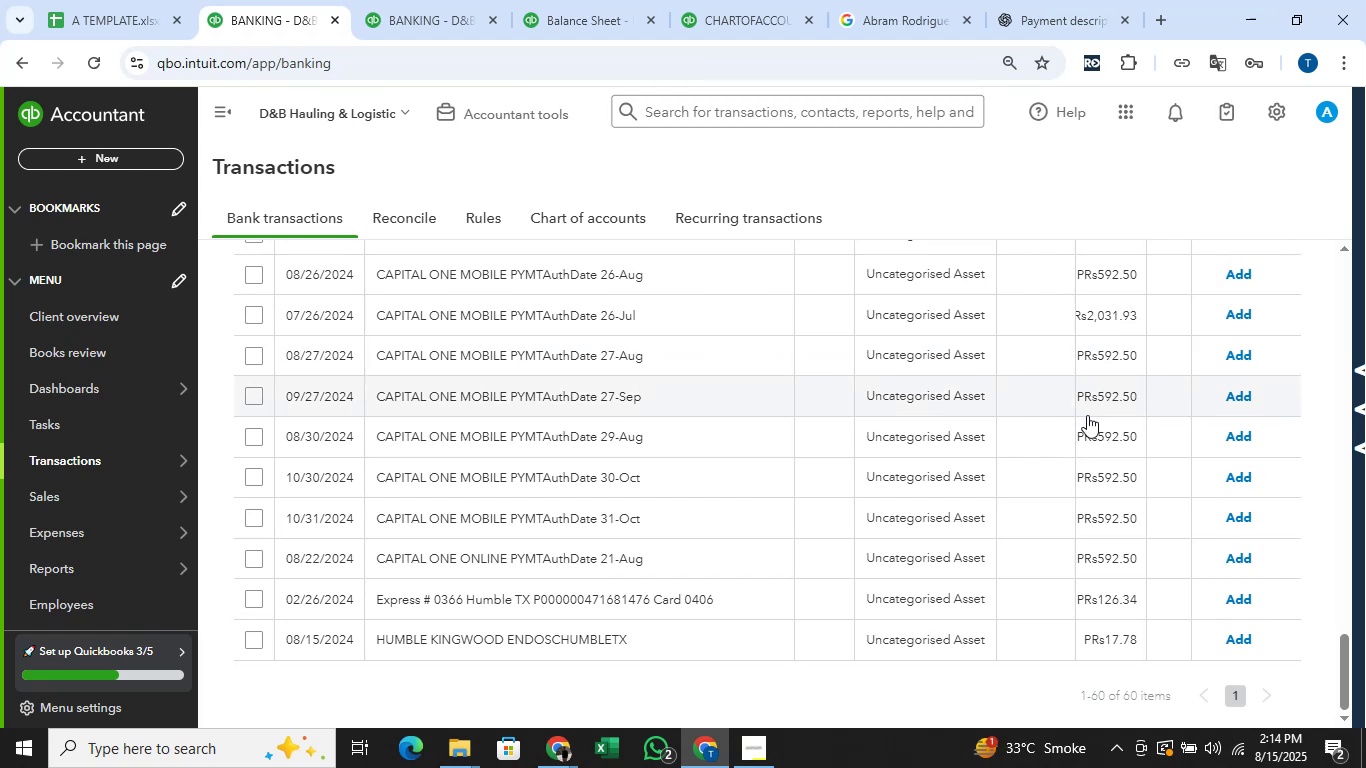 
wait(7.32)
 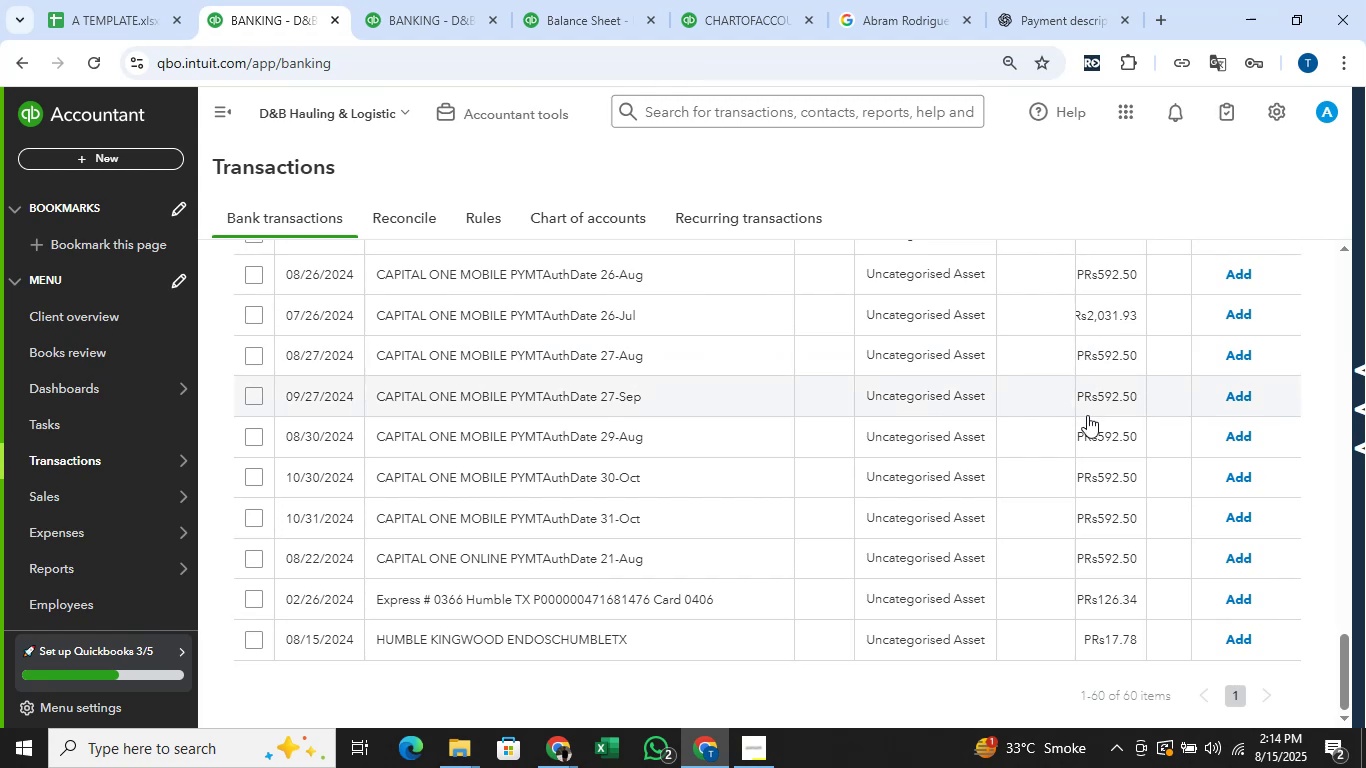 
scroll: coordinate [1088, 413], scroll_direction: up, amount: 24.0
 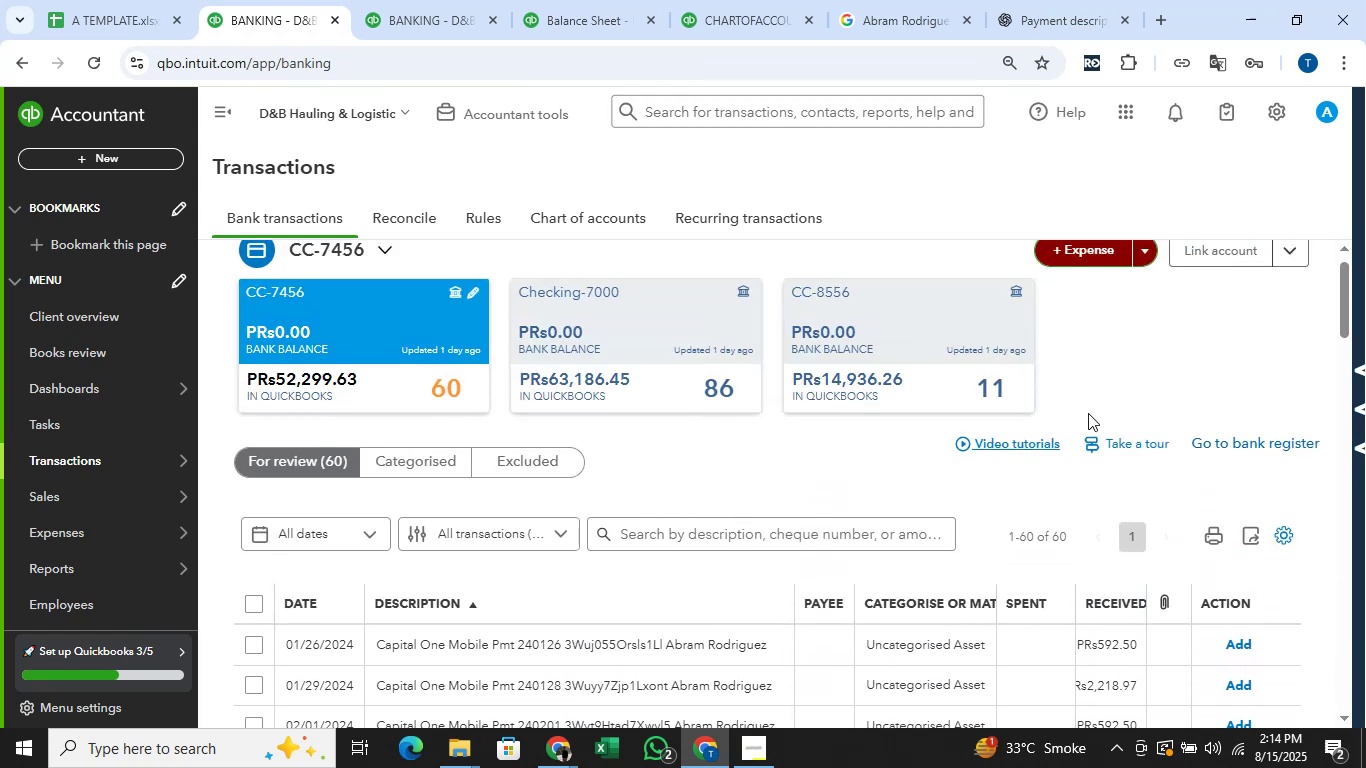 
scroll: coordinate [1088, 413], scroll_direction: down, amount: 1.0
 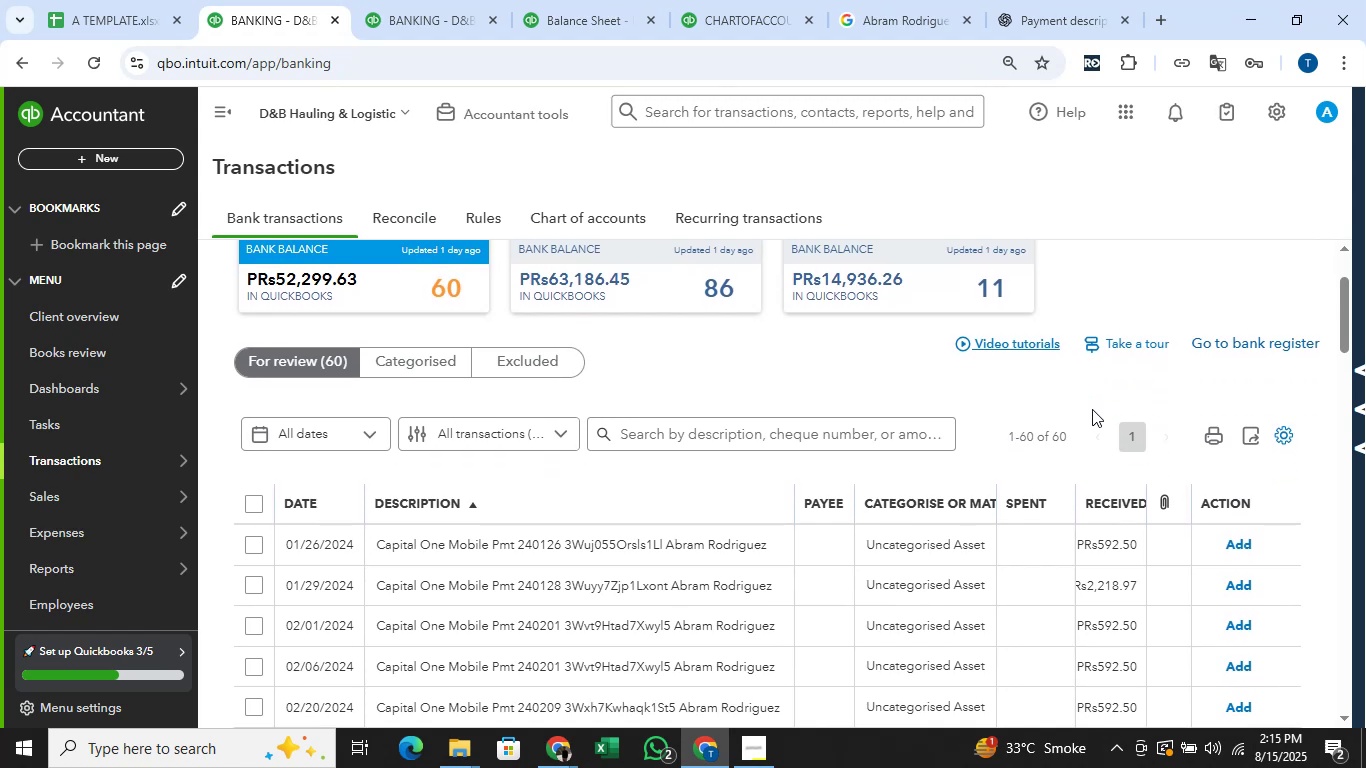 
wait(5.6)
 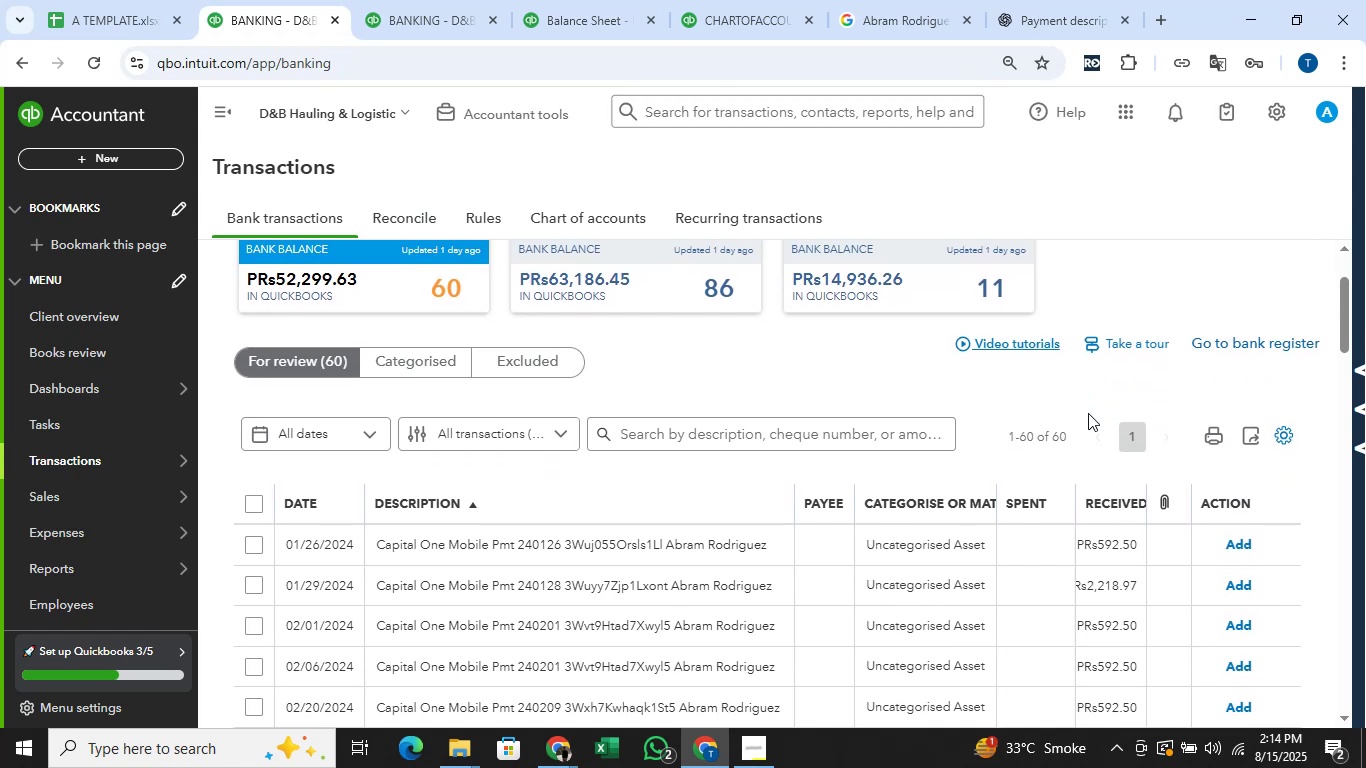 
scroll: coordinate [1149, 377], scroll_direction: down, amount: 10.0
 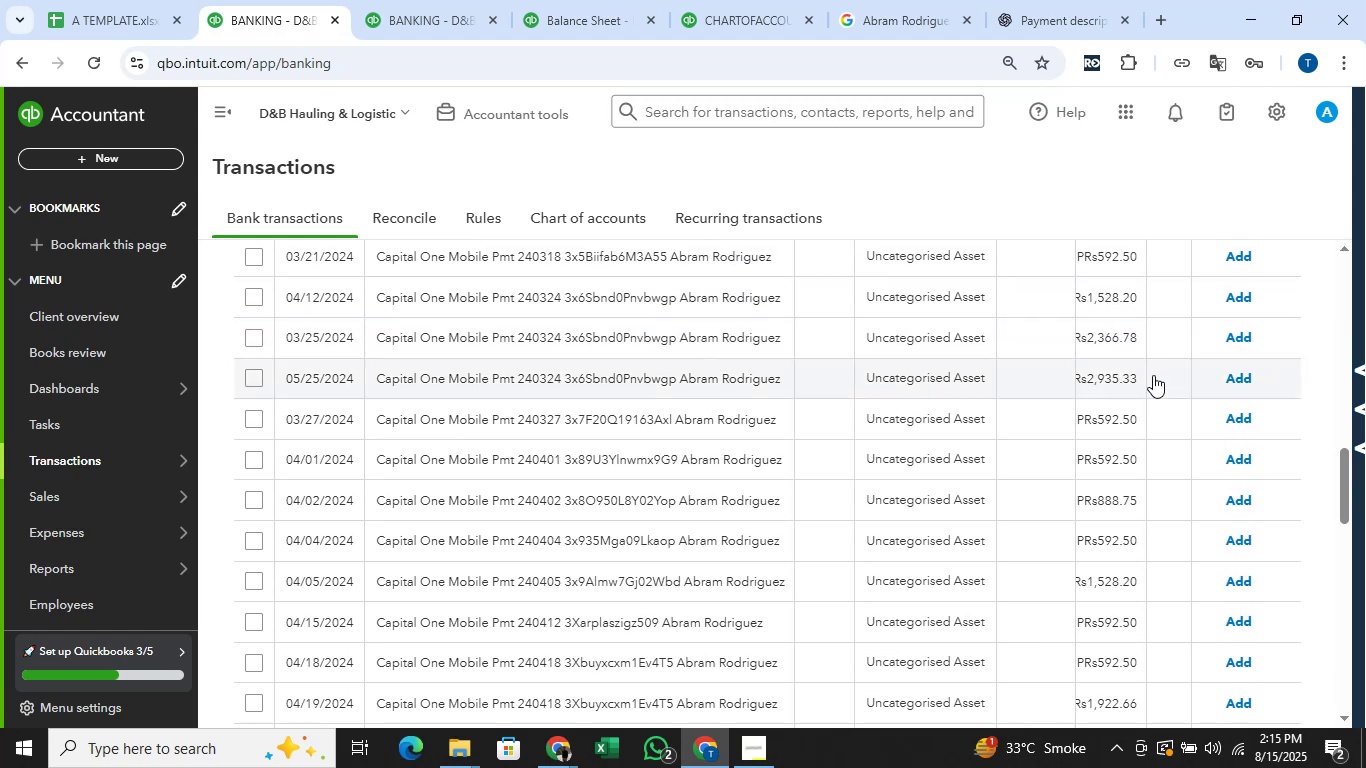 
scroll: coordinate [1151, 360], scroll_direction: down, amount: 6.0
 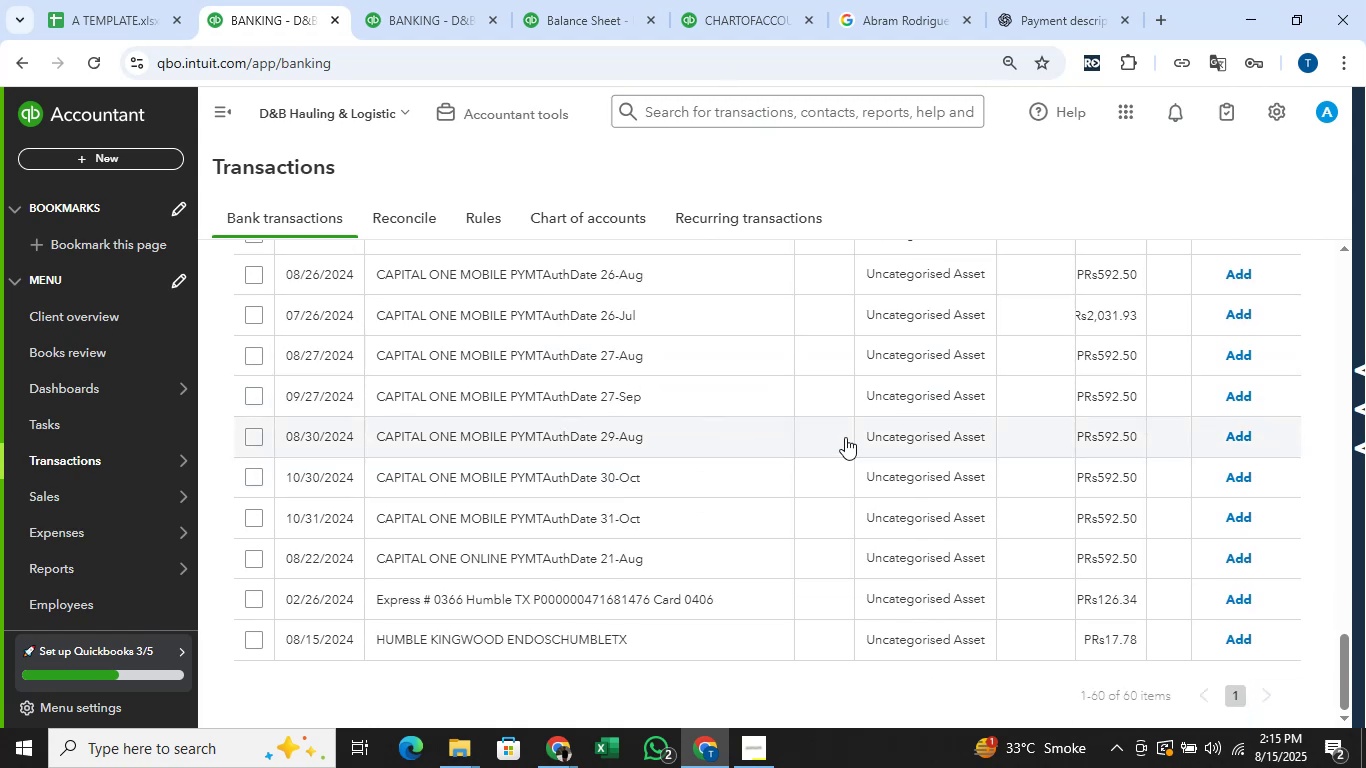 
wait(9.33)
 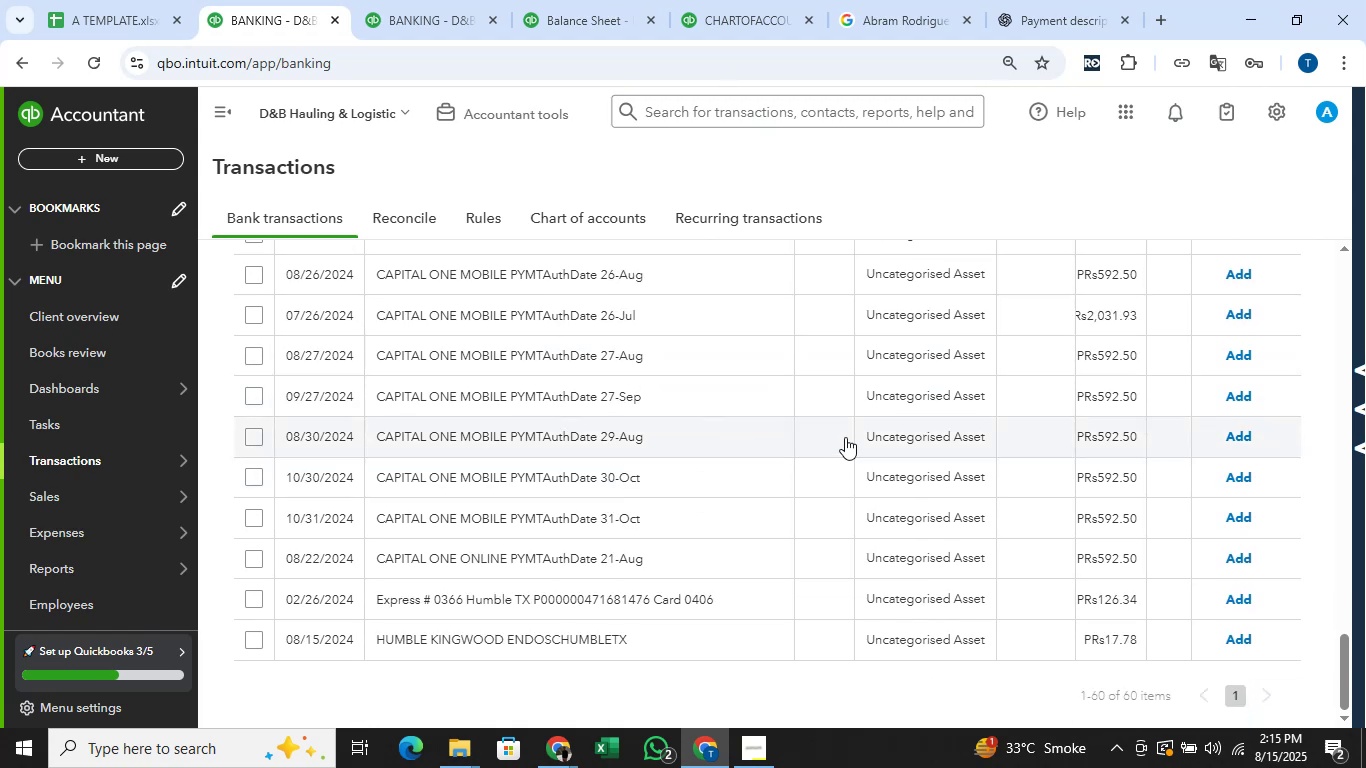 
left_click([252, 558])
 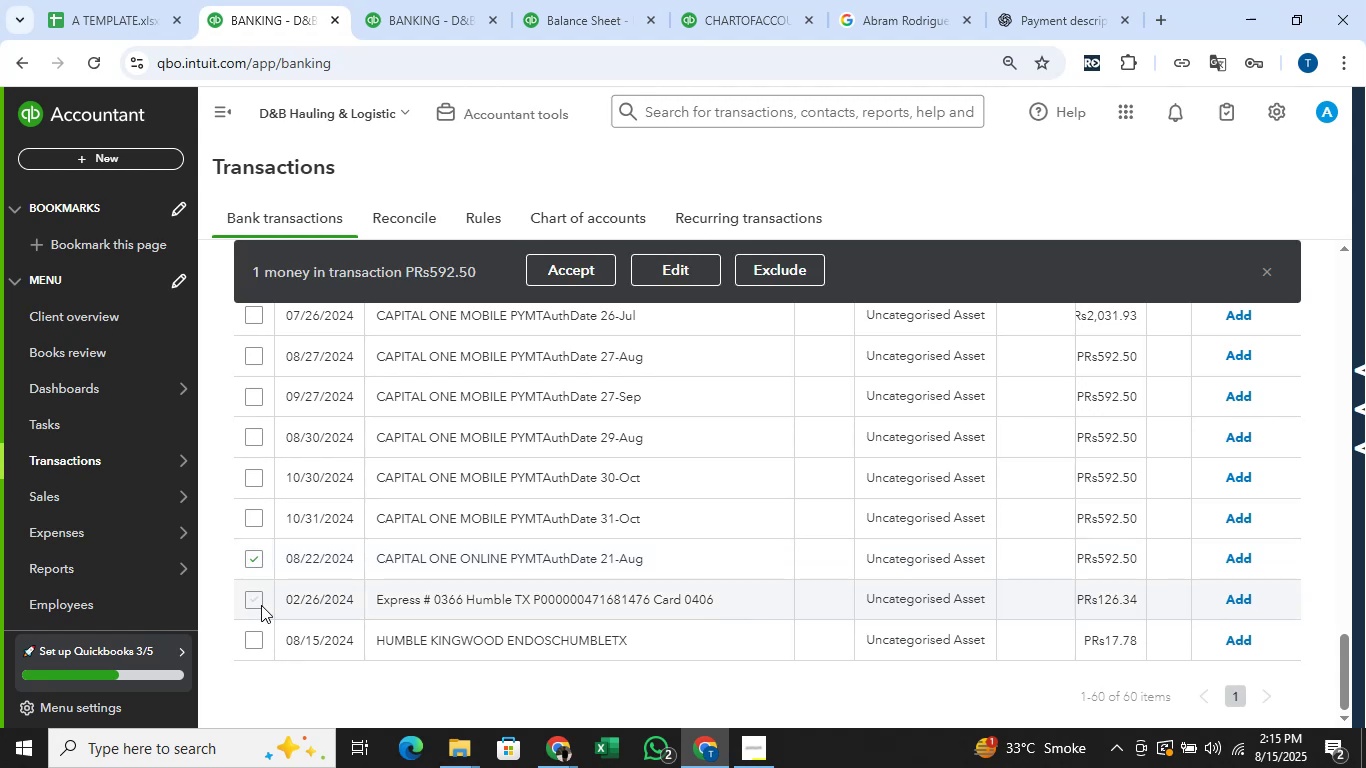 
left_click([261, 605])
 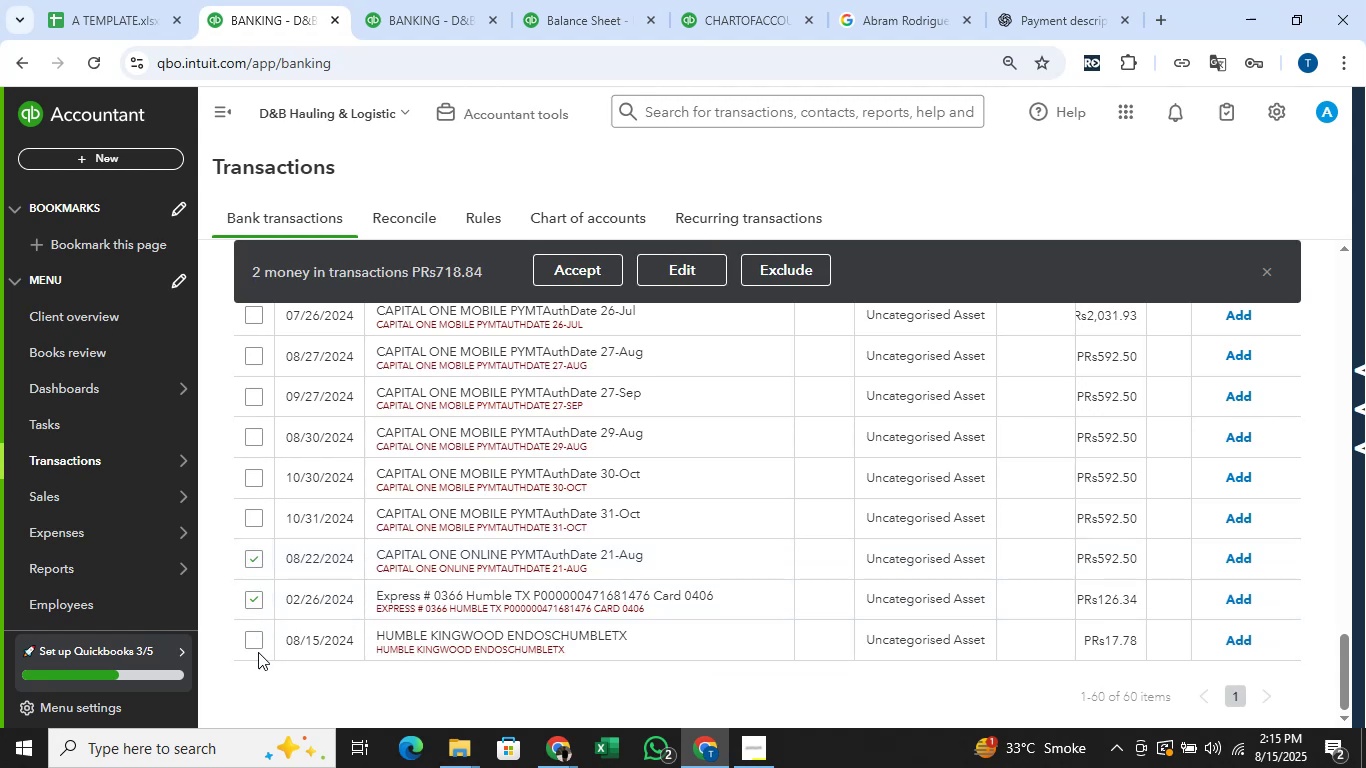 
double_click([258, 645])
 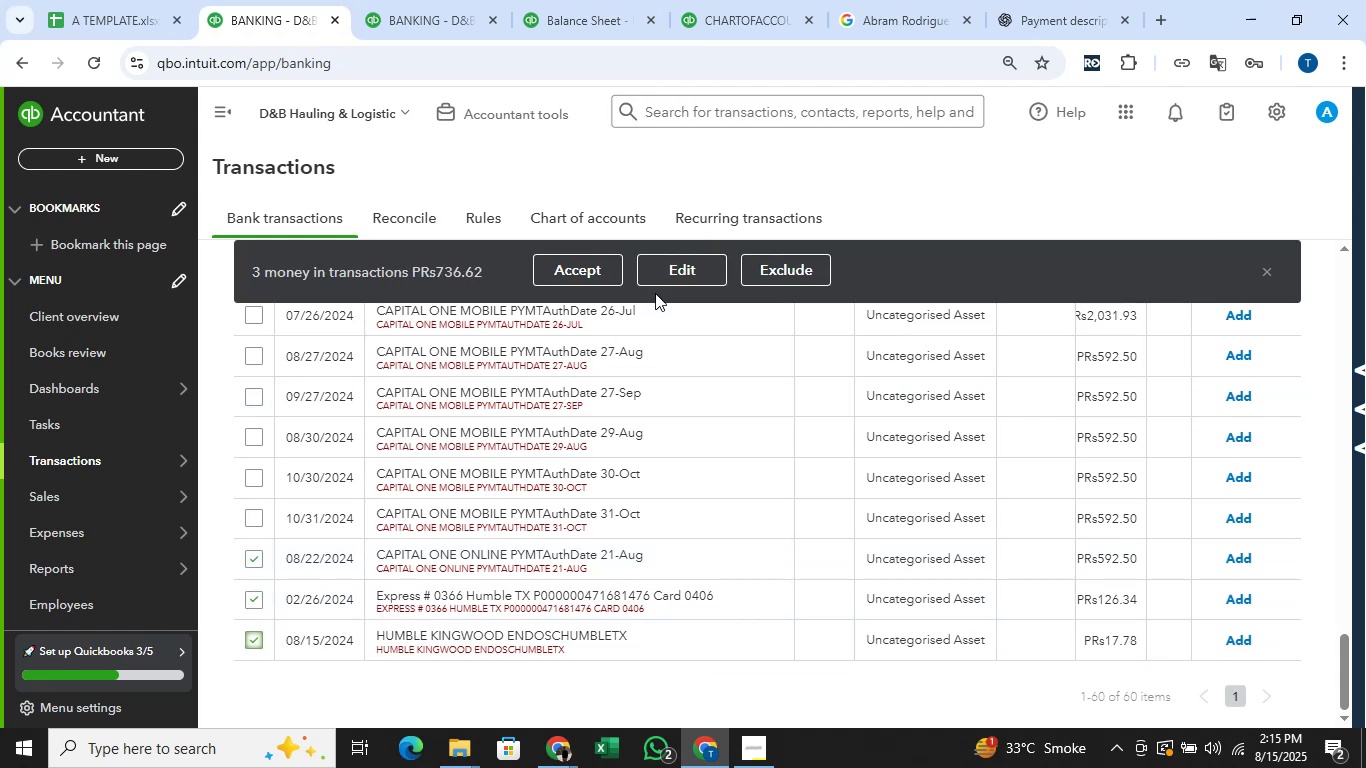 
left_click([702, 264])
 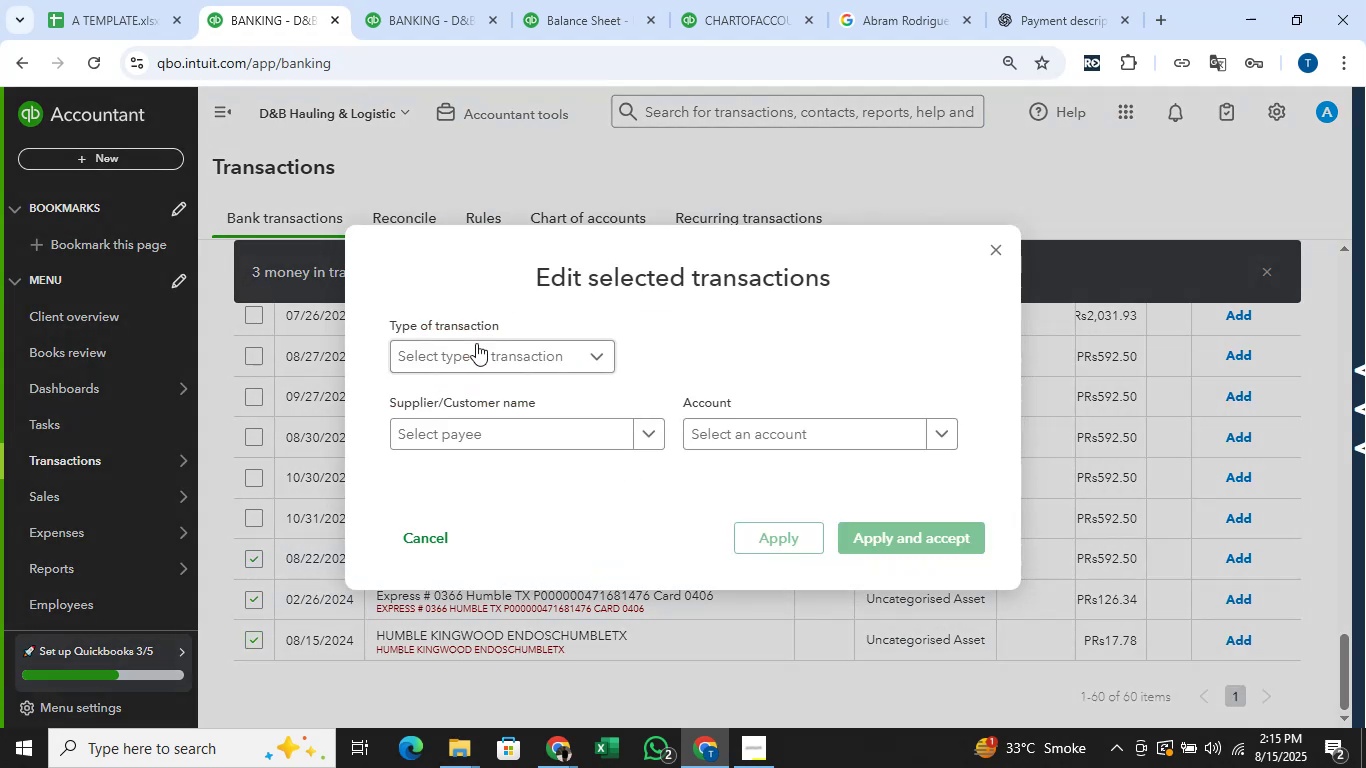 
left_click([476, 355])
 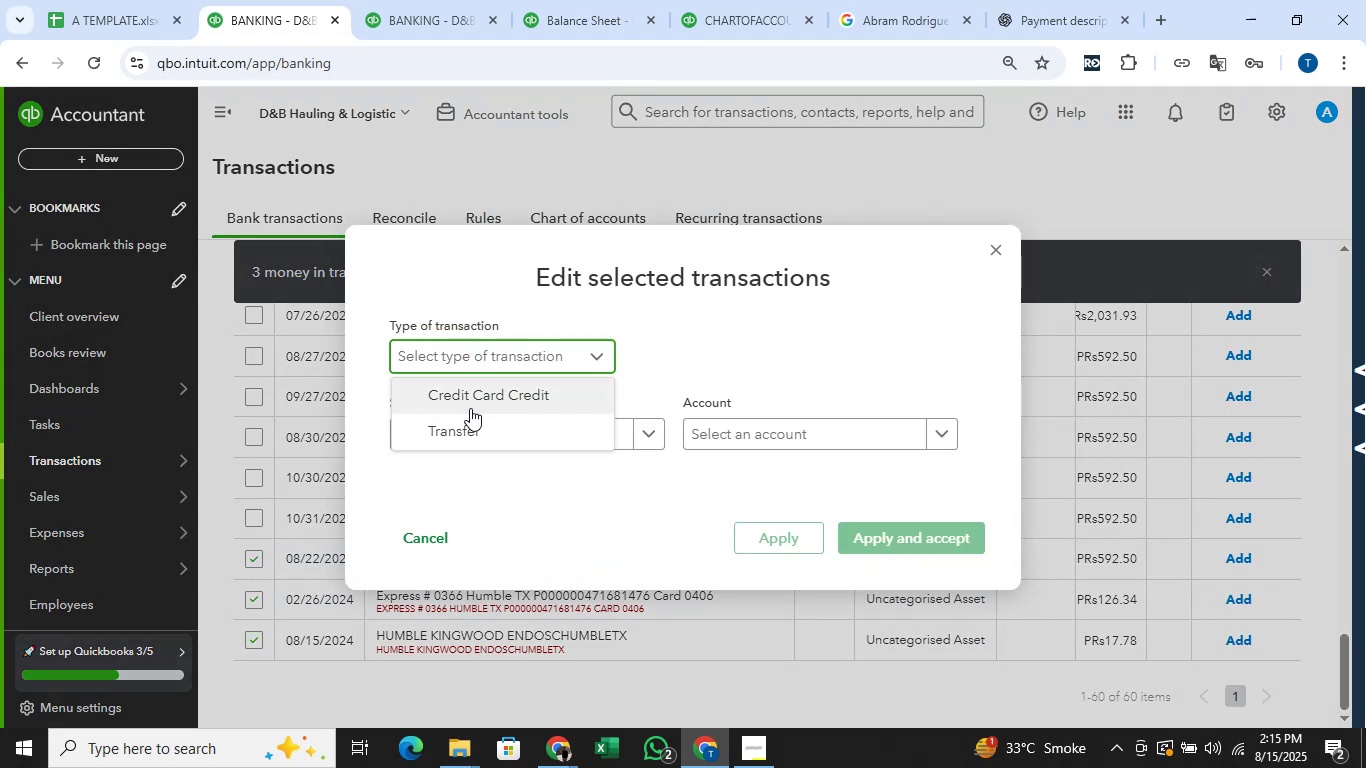 
left_click([479, 404])
 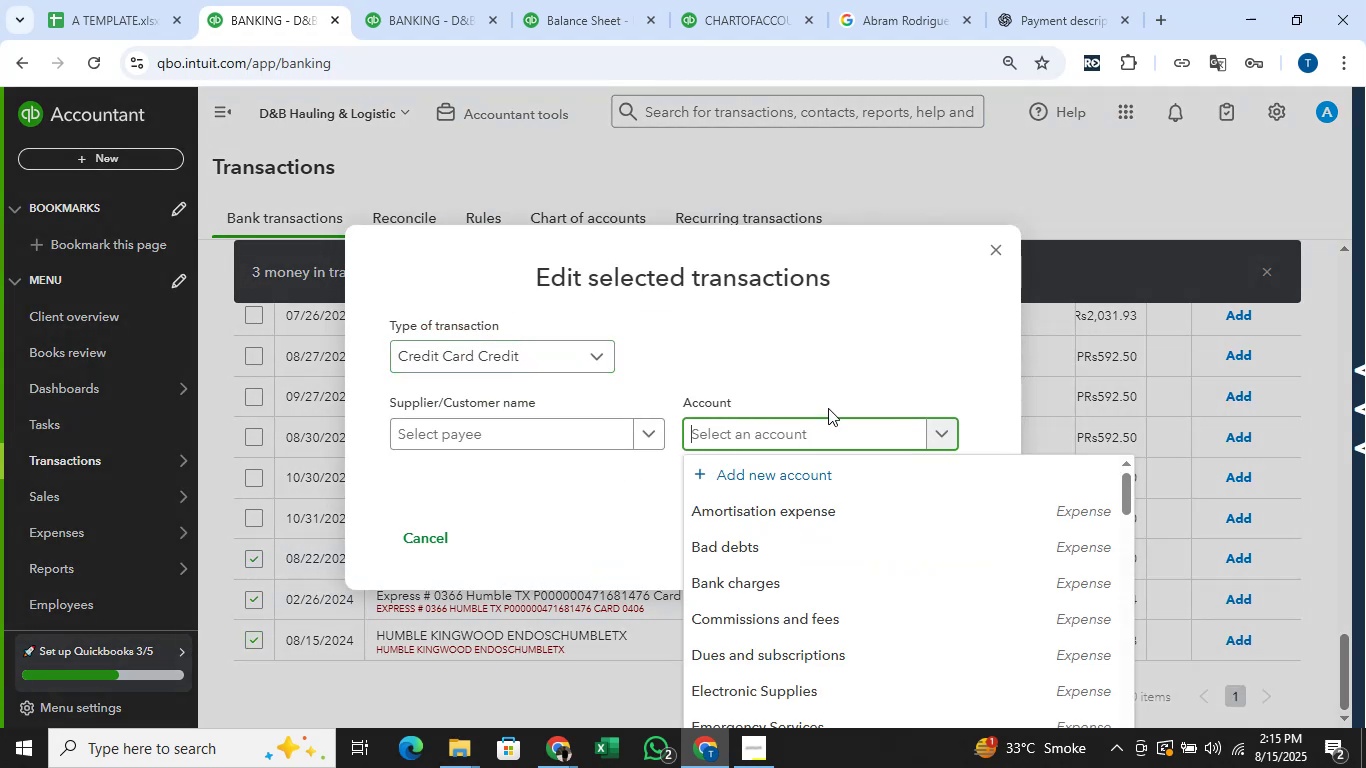 
type(serv)
 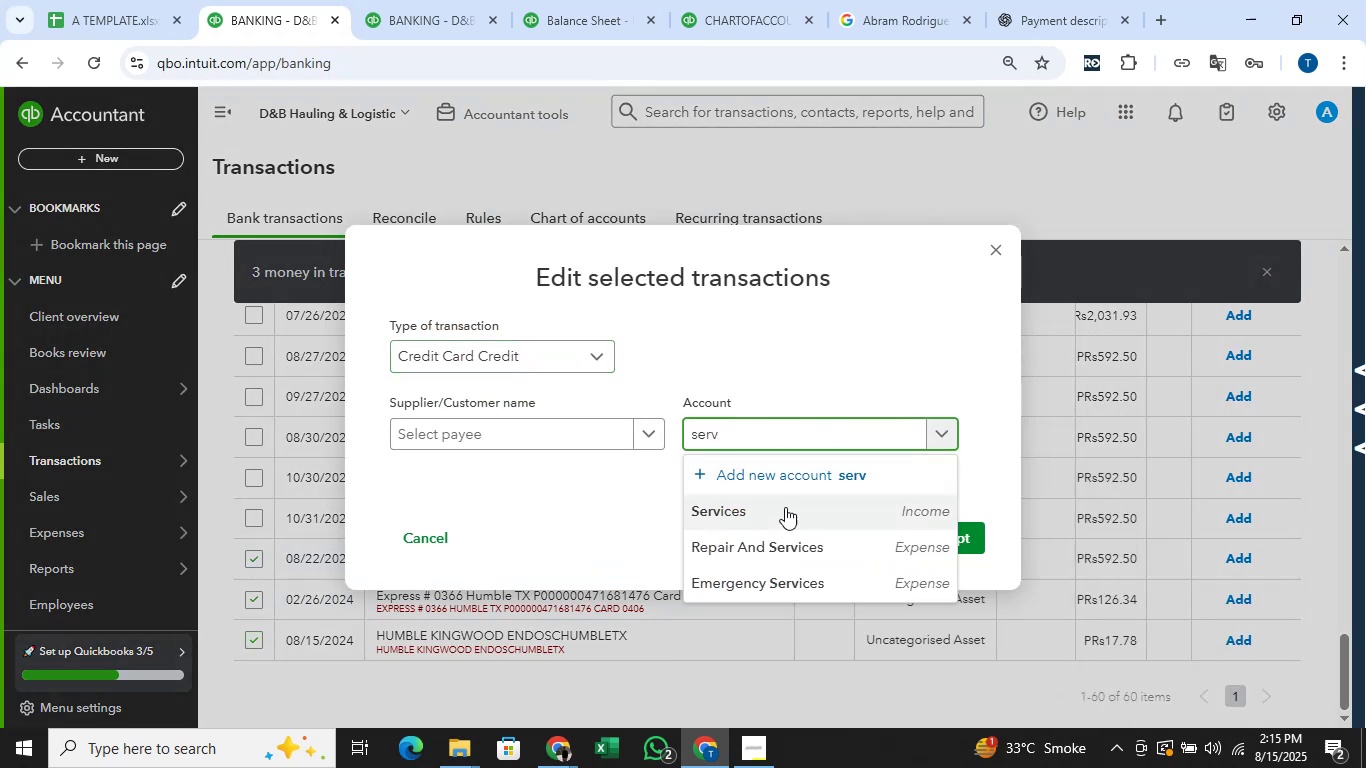 
left_click([785, 506])
 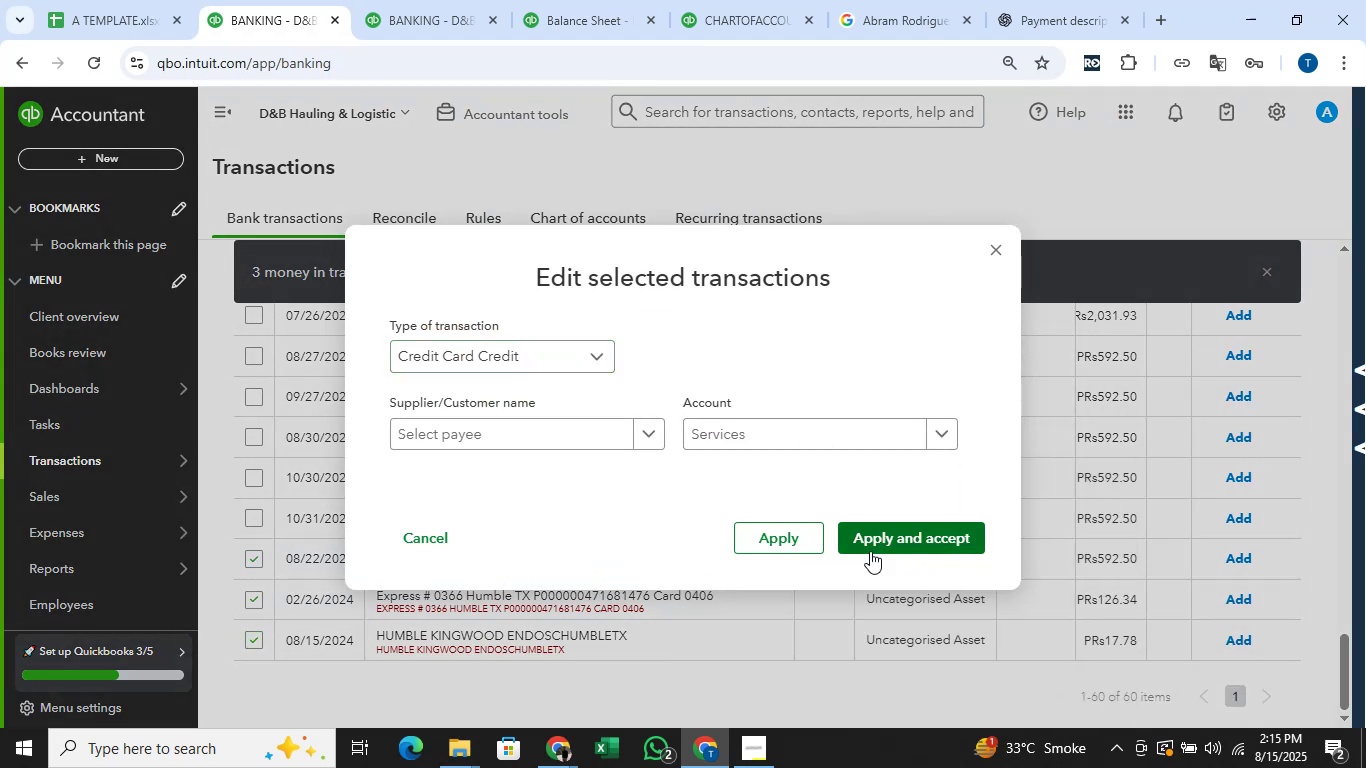 
left_click([870, 551])
 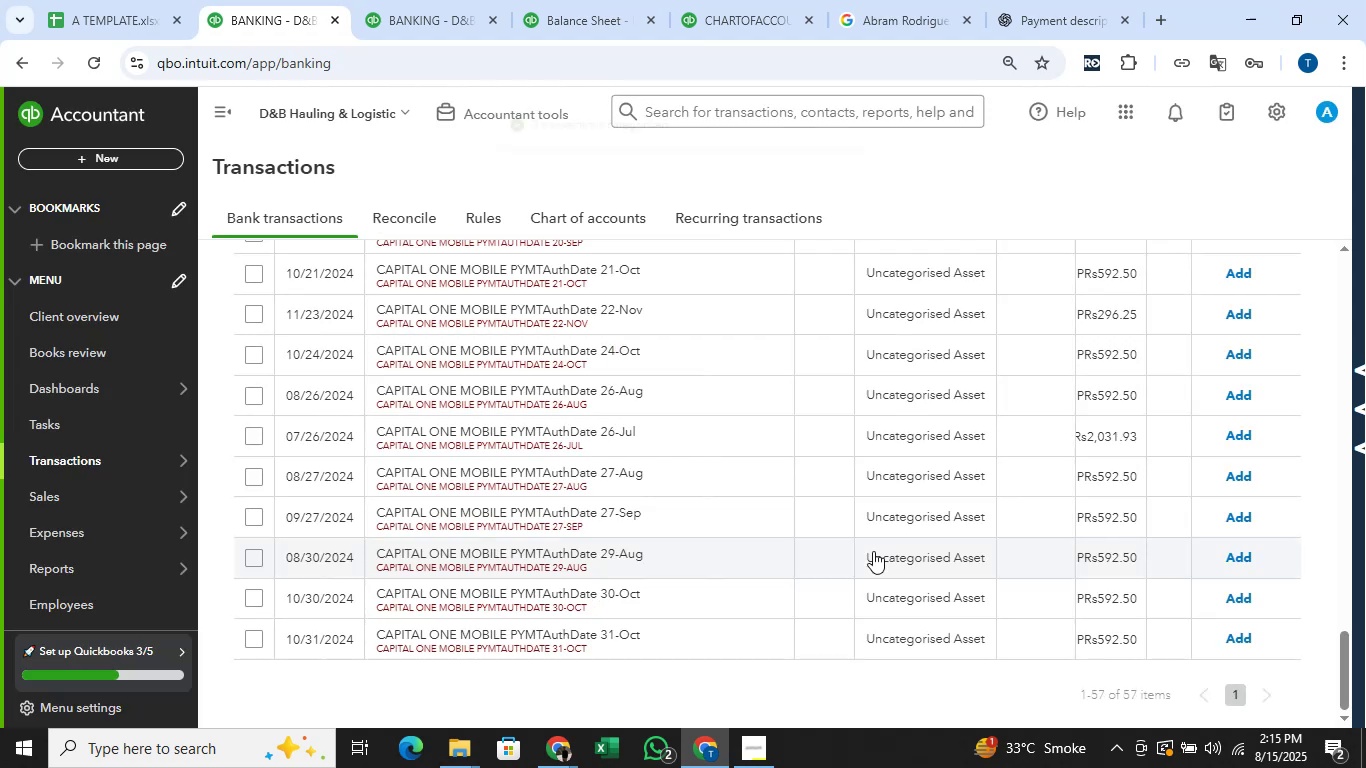 
scroll: coordinate [847, 524], scroll_direction: up, amount: 24.0
 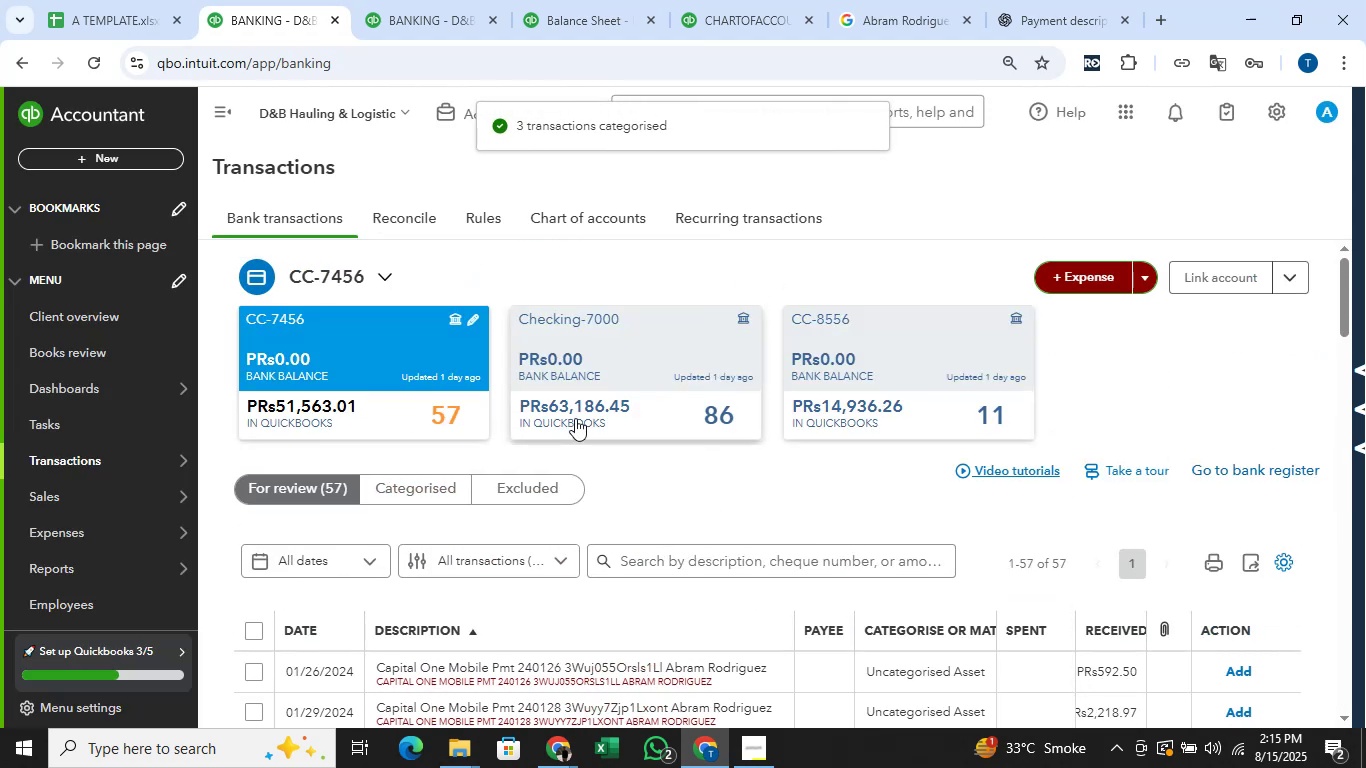 
scroll: coordinate [817, 346], scroll_direction: down, amount: 6.0
 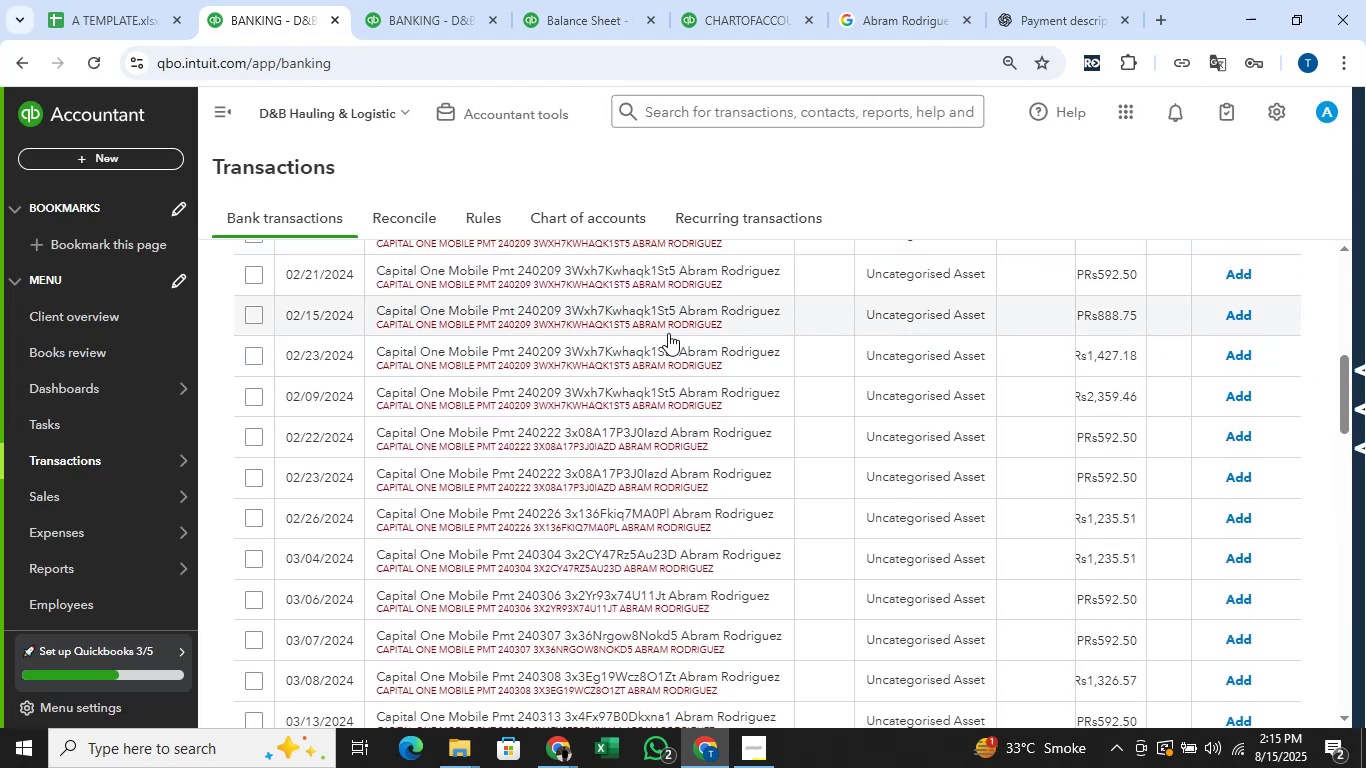 
scroll: coordinate [572, 362], scroll_direction: up, amount: 5.0
 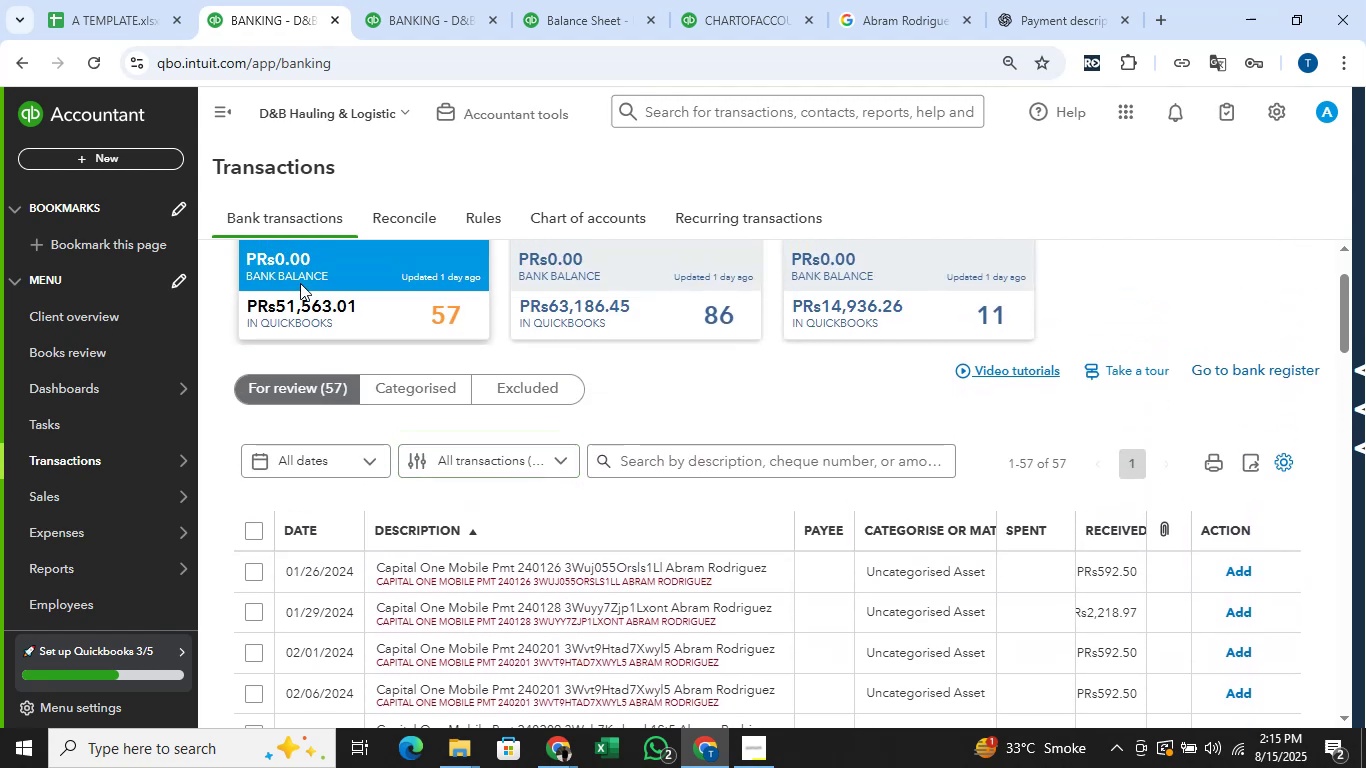 
left_click([314, 277])
 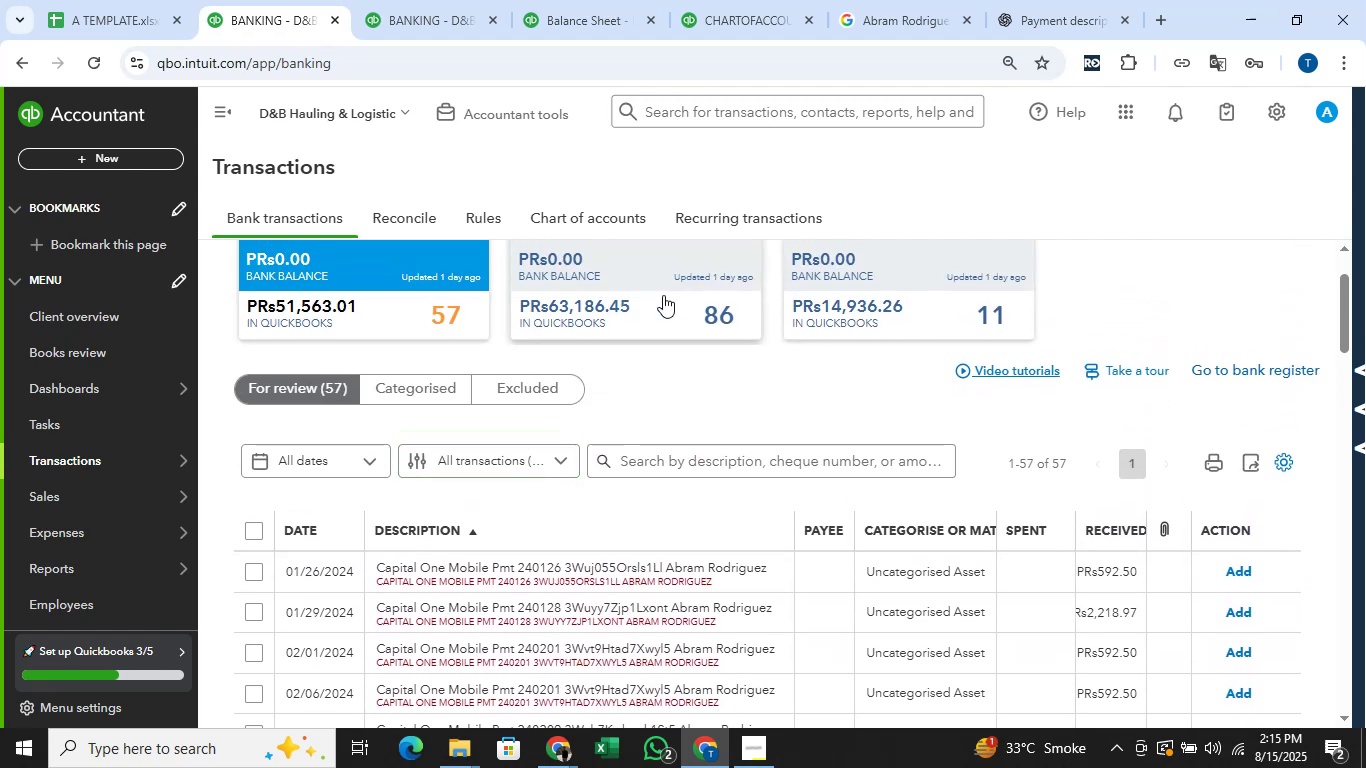 
left_click([661, 294])
 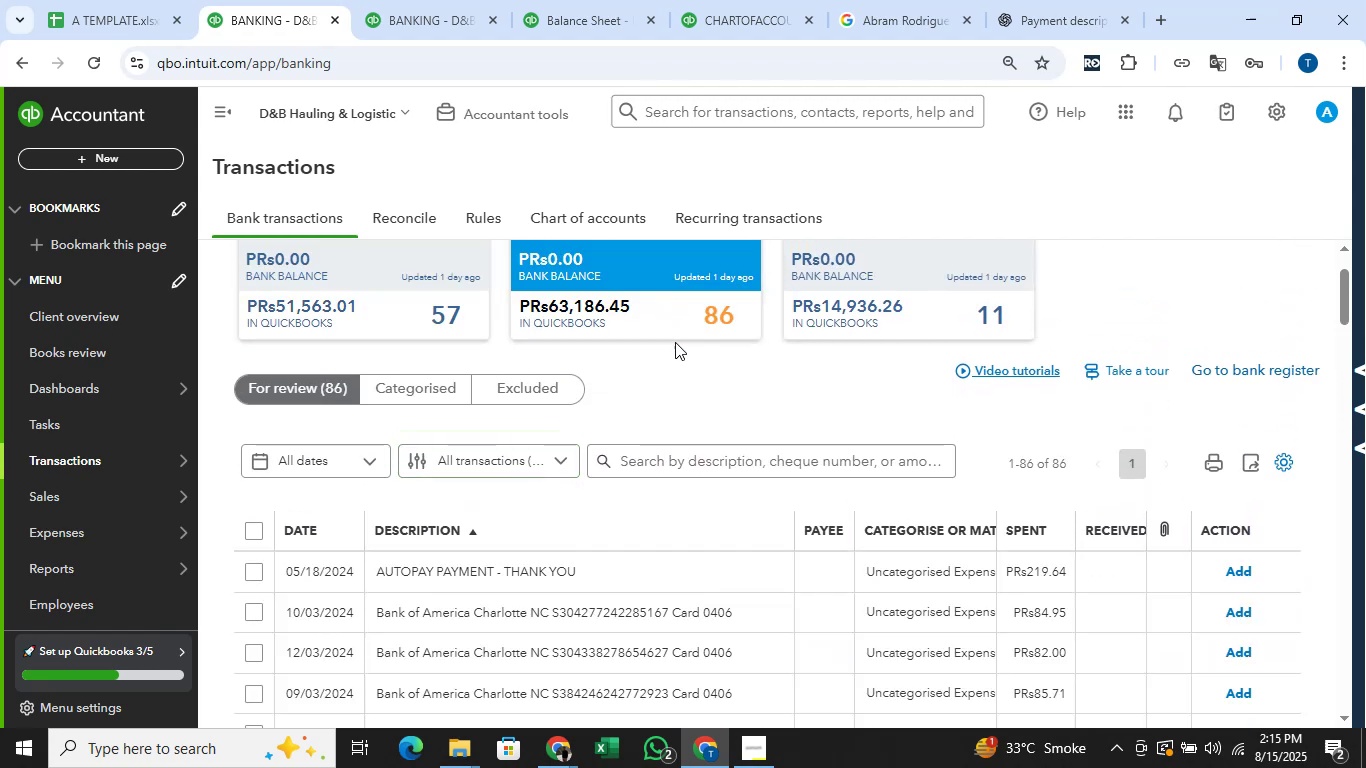 
scroll: coordinate [709, 392], scroll_direction: down, amount: 4.0
 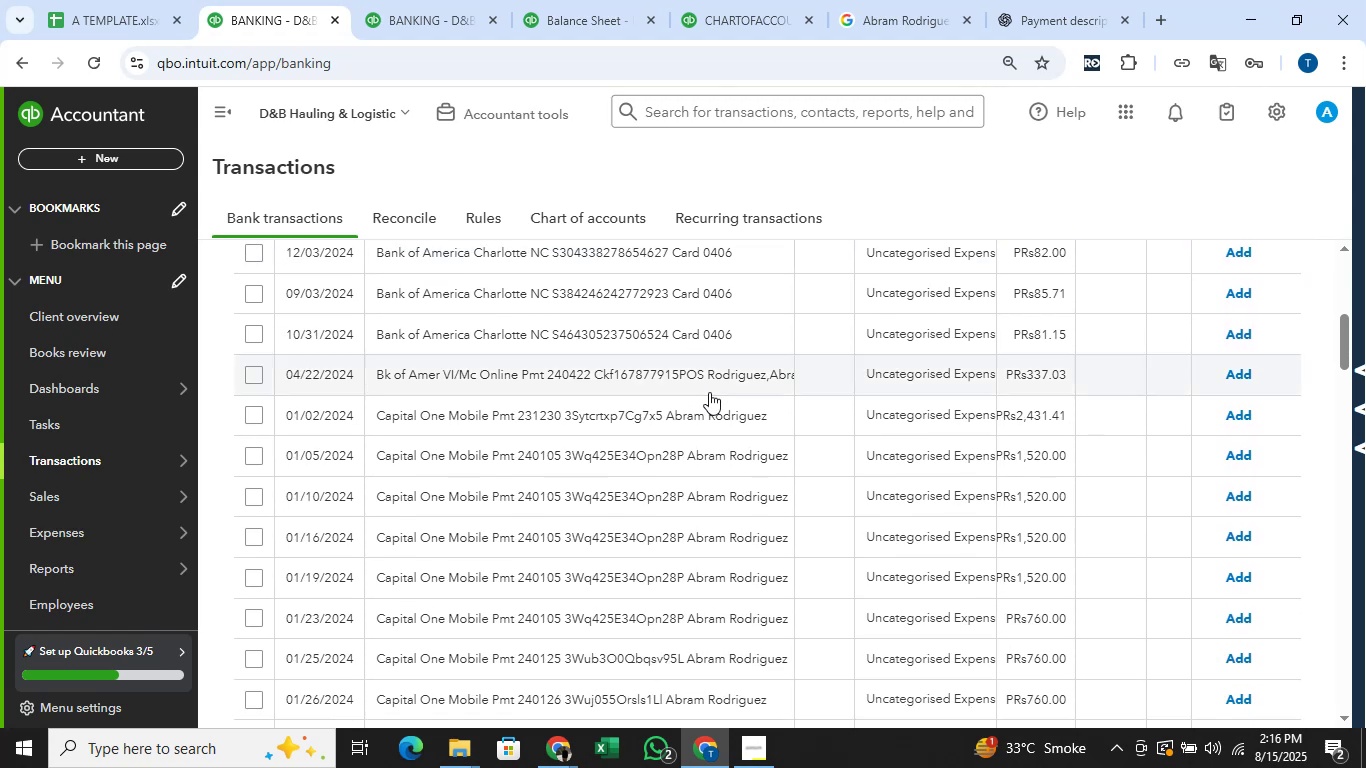 
scroll: coordinate [709, 392], scroll_direction: up, amount: 2.0
 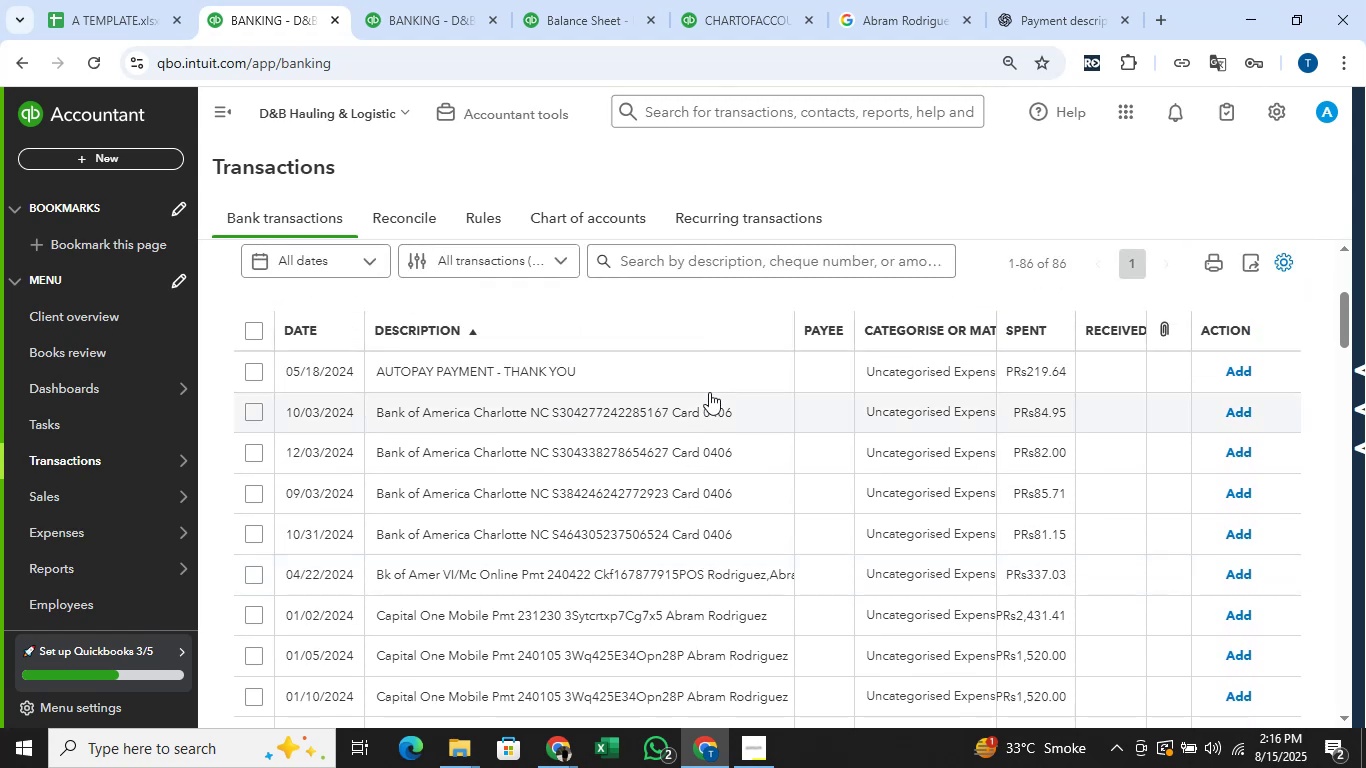 
wait(8.82)
 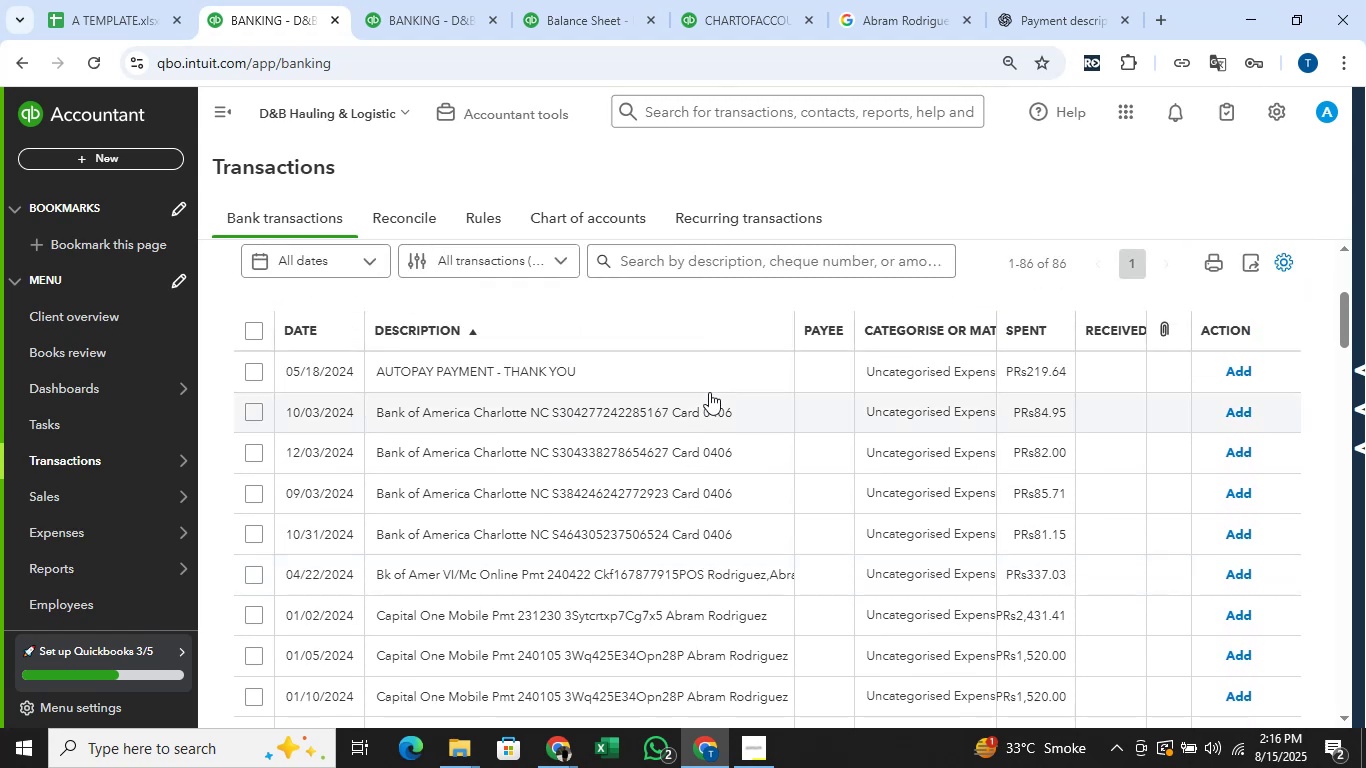 
scroll: coordinate [469, 410], scroll_direction: up, amount: 1.0
 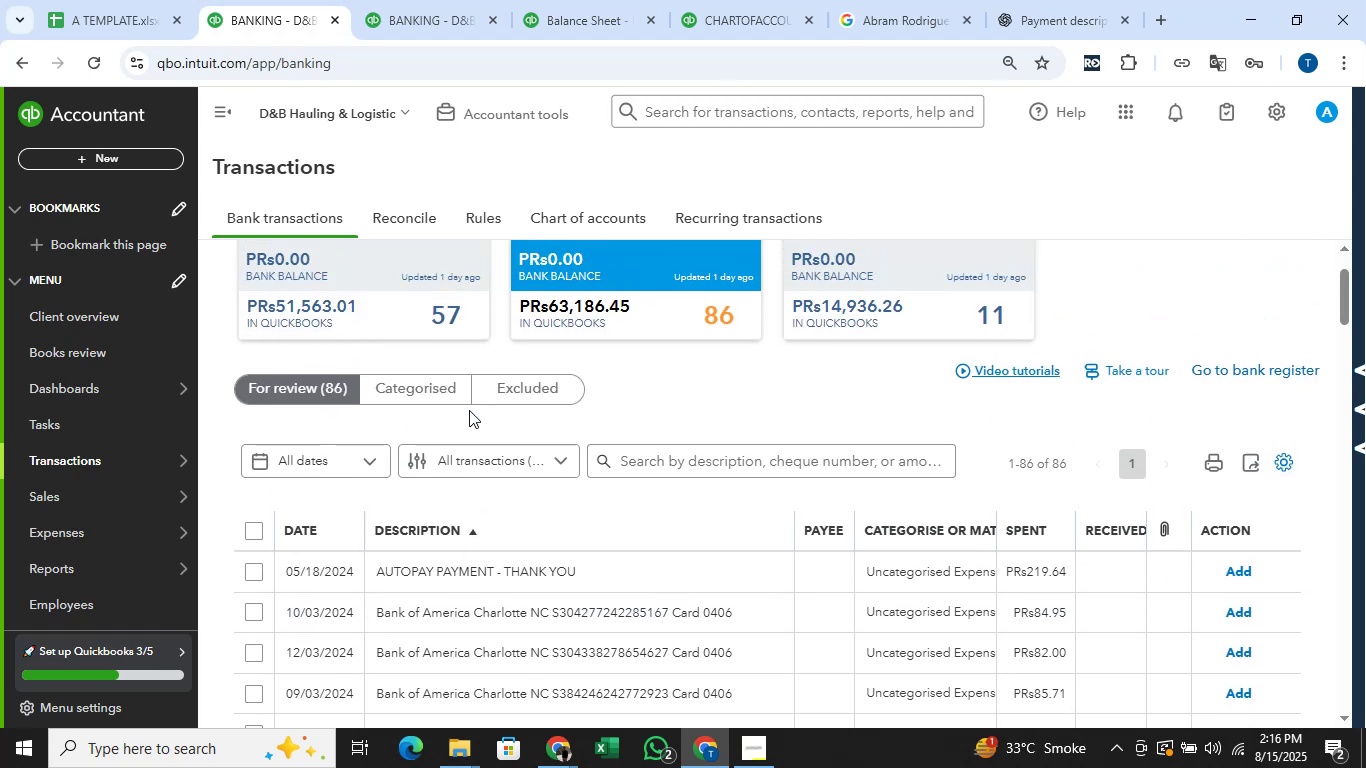 
scroll: coordinate [469, 410], scroll_direction: down, amount: 1.0
 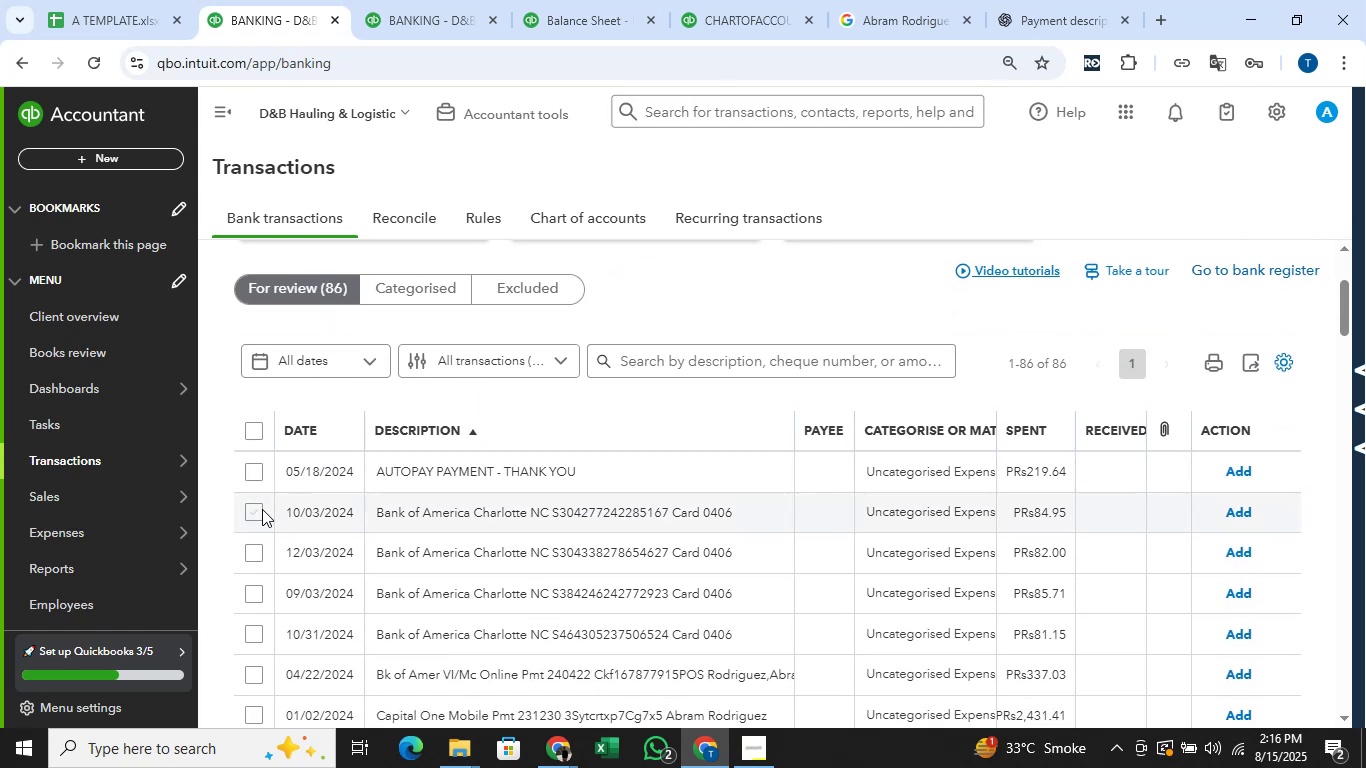 
left_click([262, 509])
 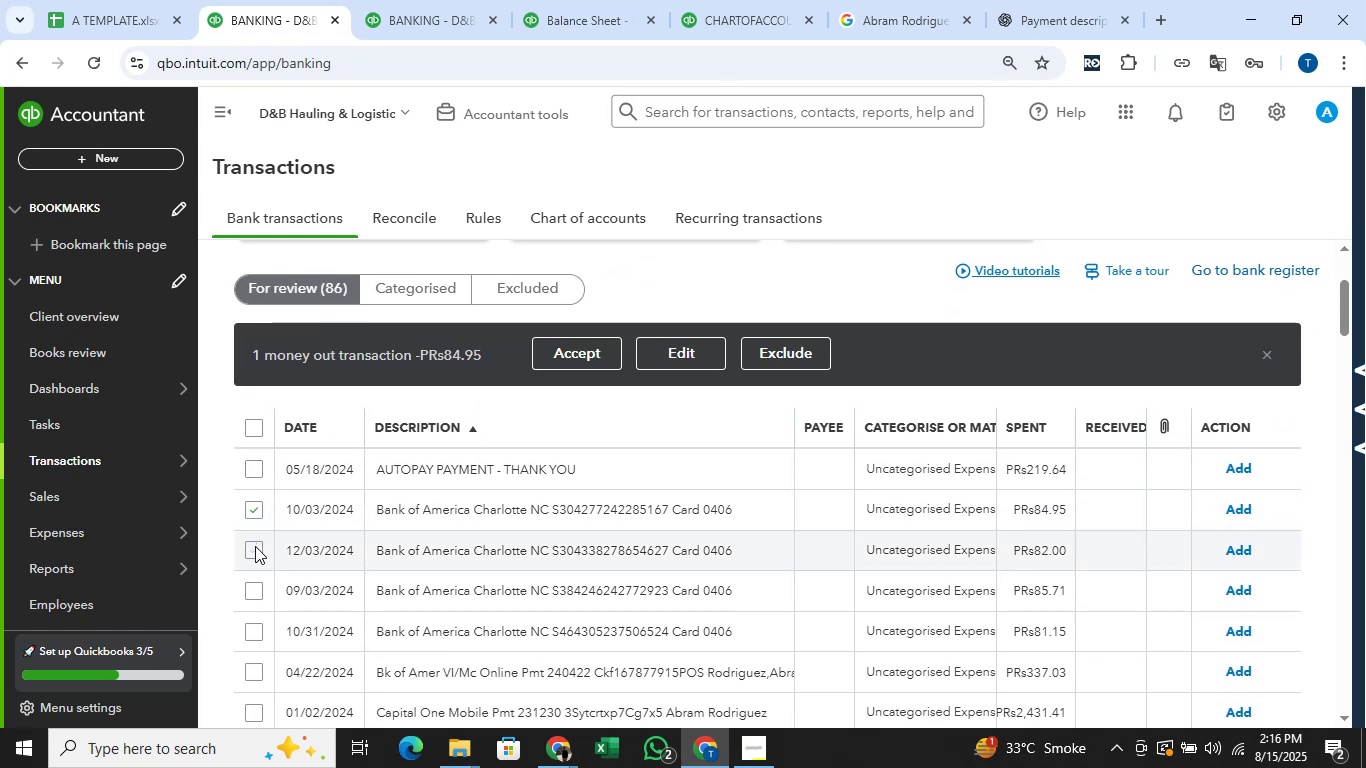 
left_click([255, 546])
 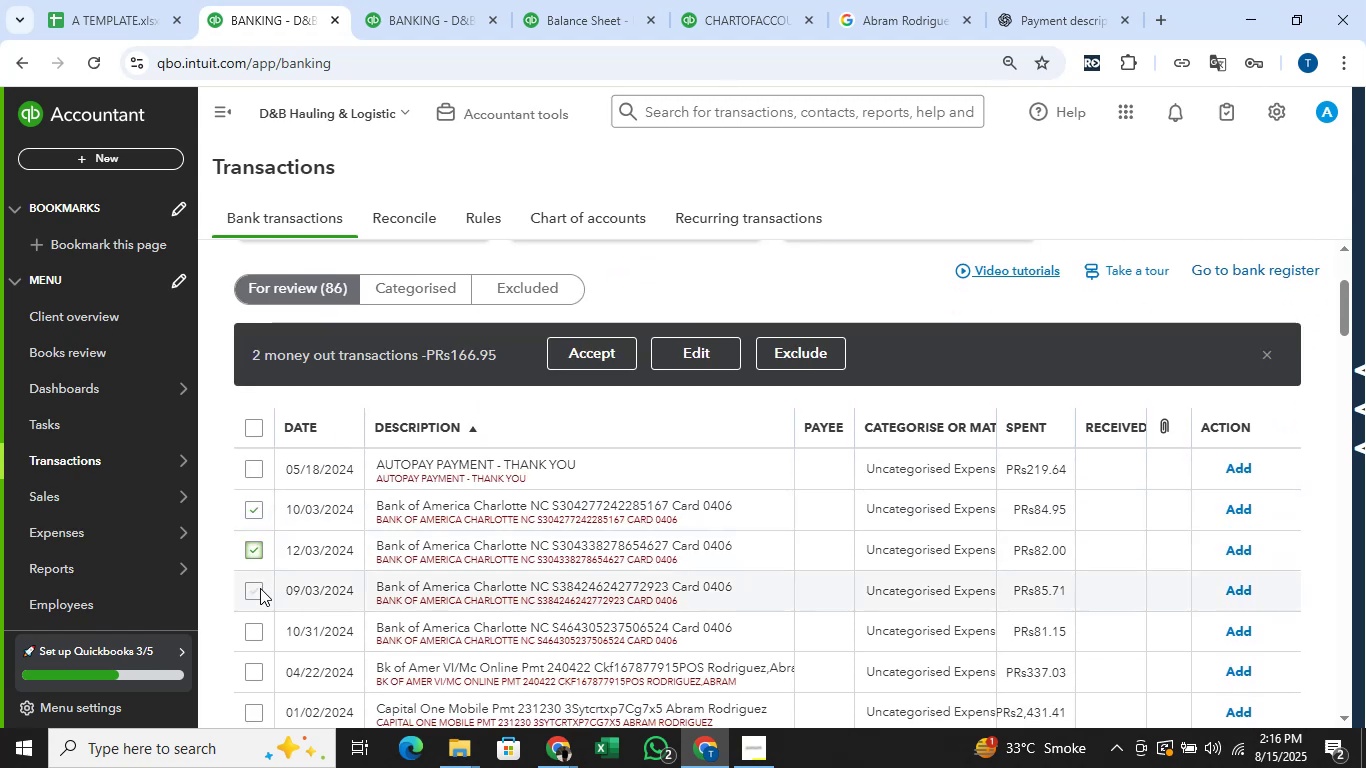 
left_click([260, 589])
 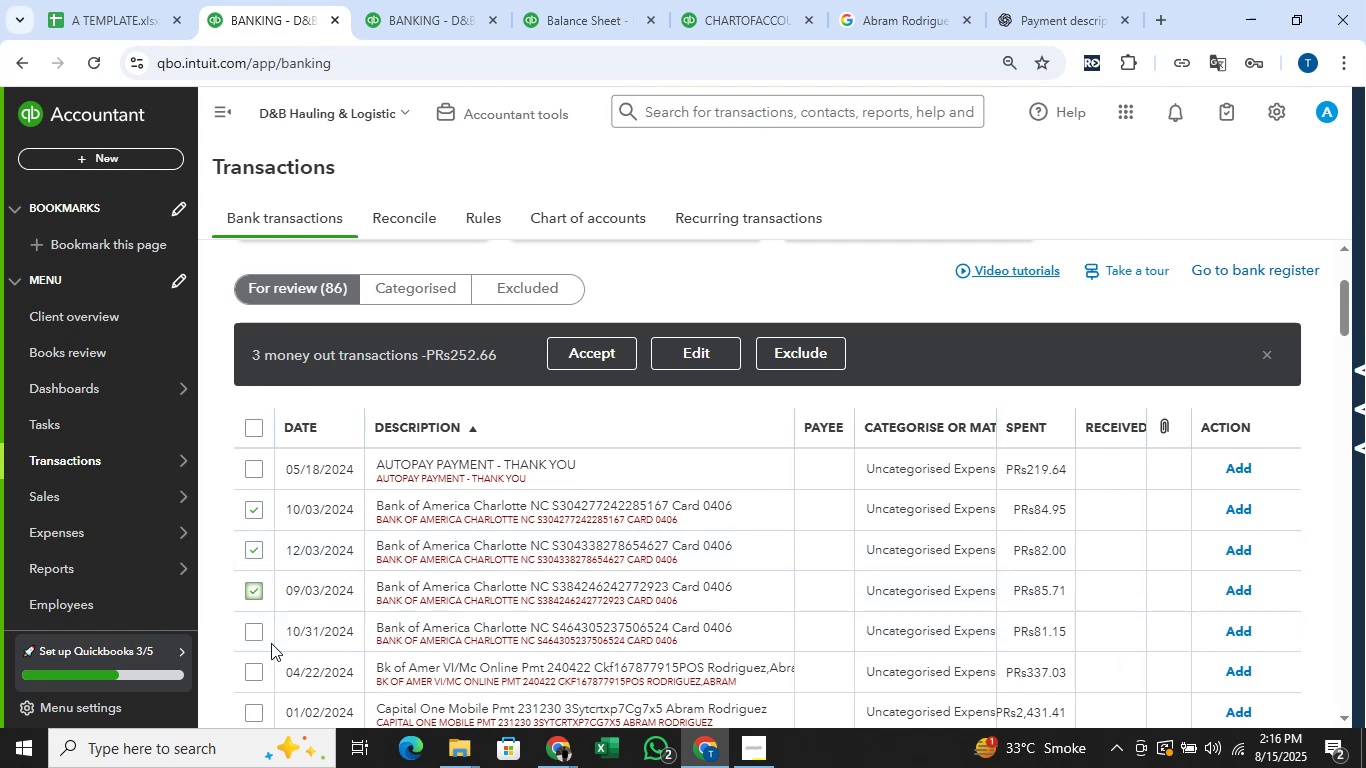 
left_click([256, 626])
 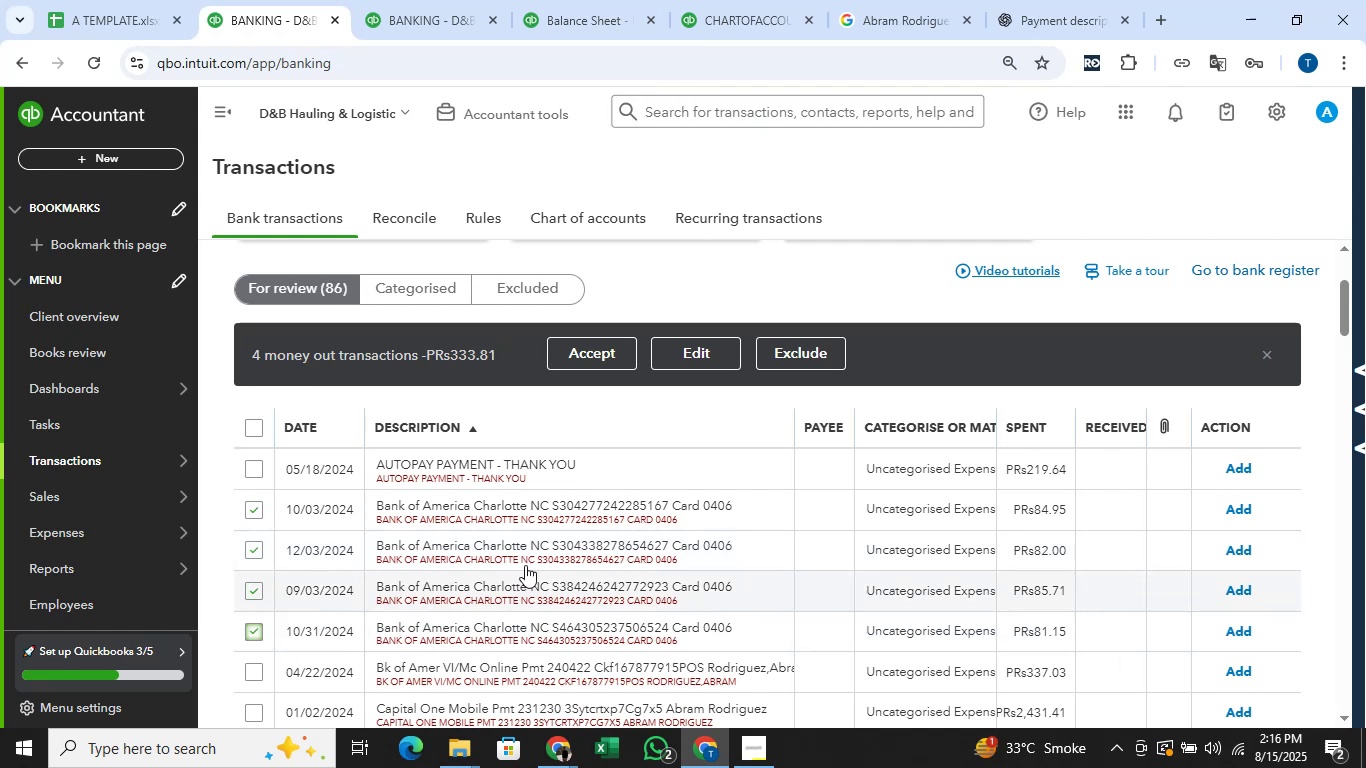 
scroll: coordinate [533, 560], scroll_direction: down, amount: 1.0
 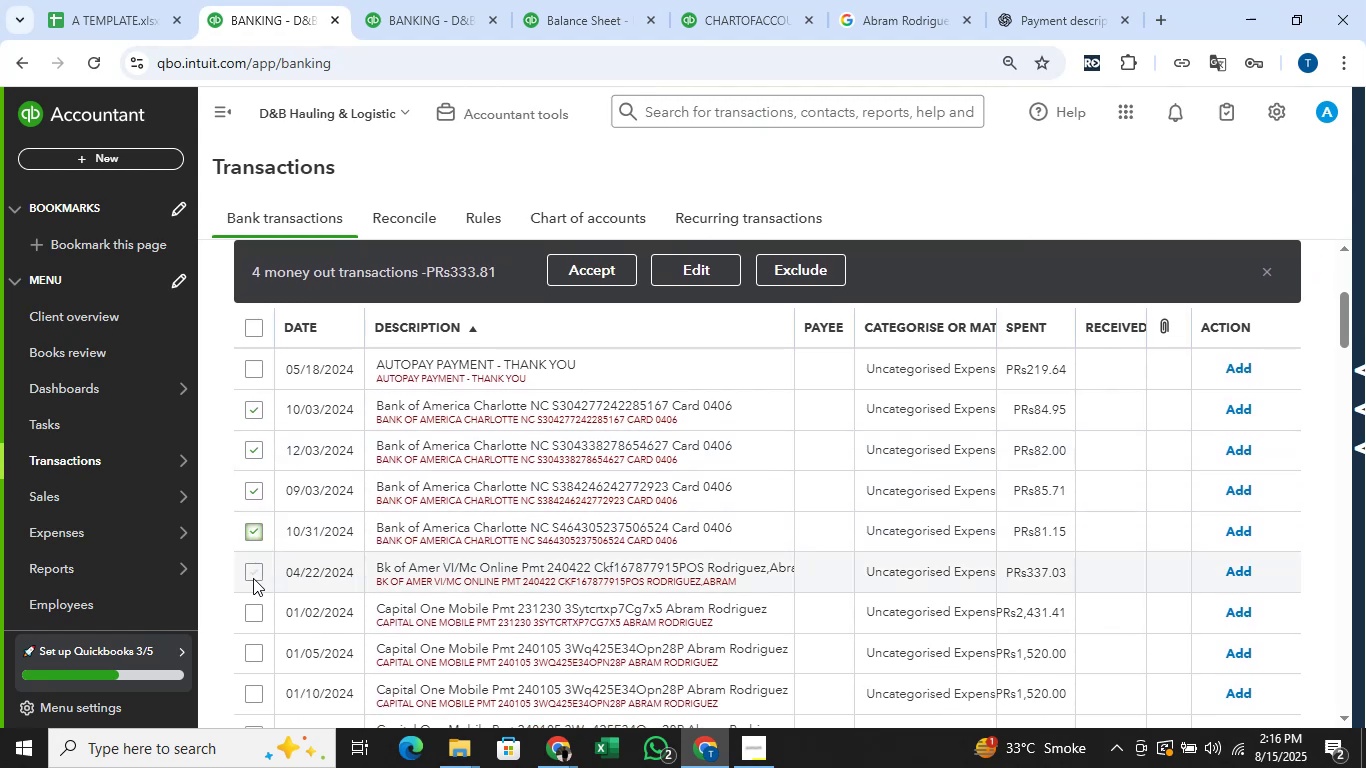 
left_click([253, 578])
 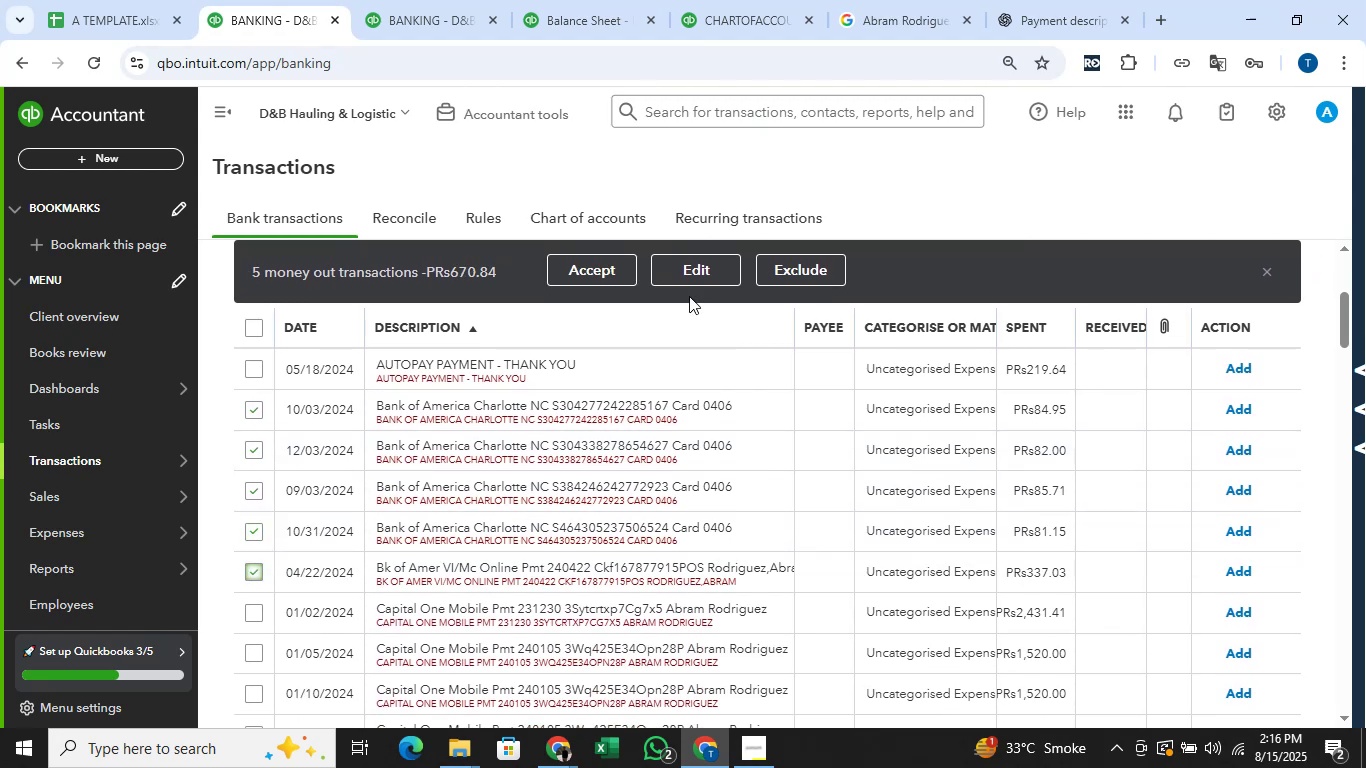 
left_click([712, 272])
 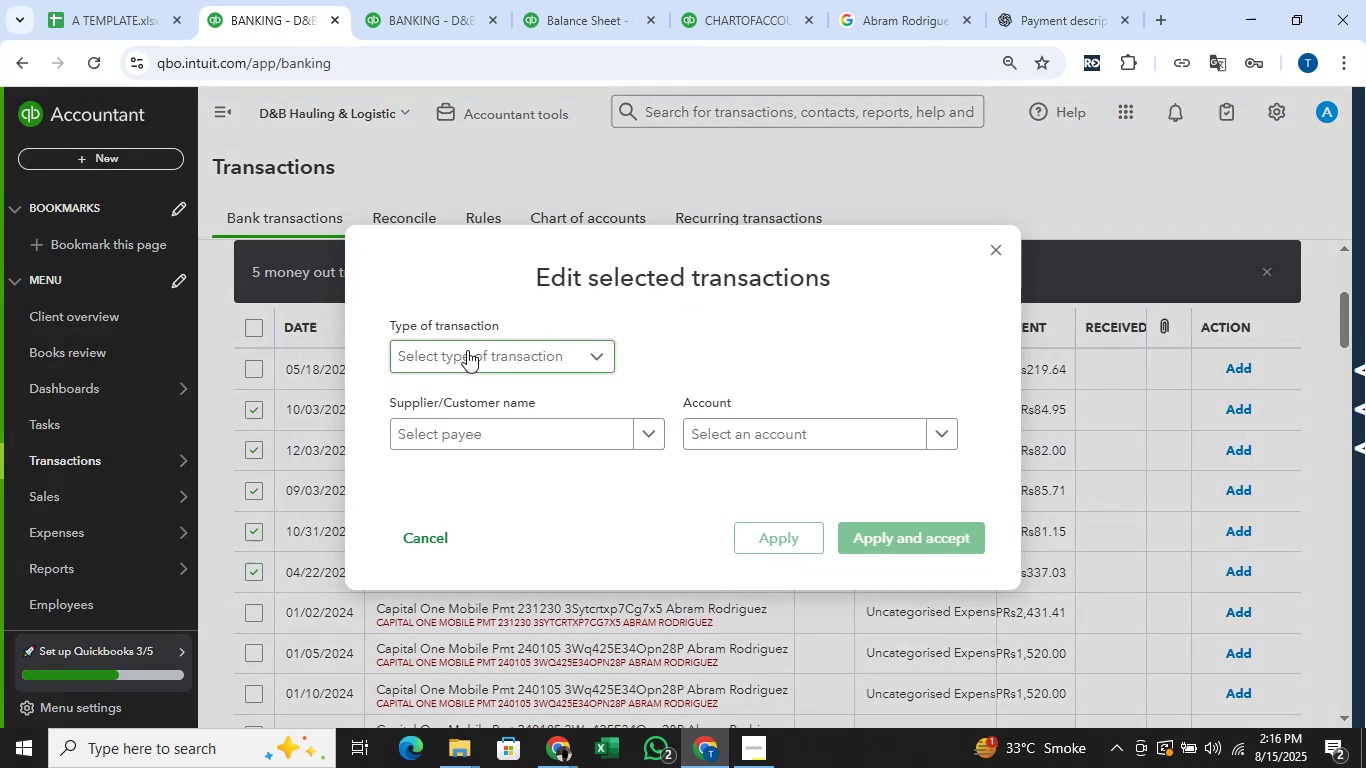 
left_click([467, 366])
 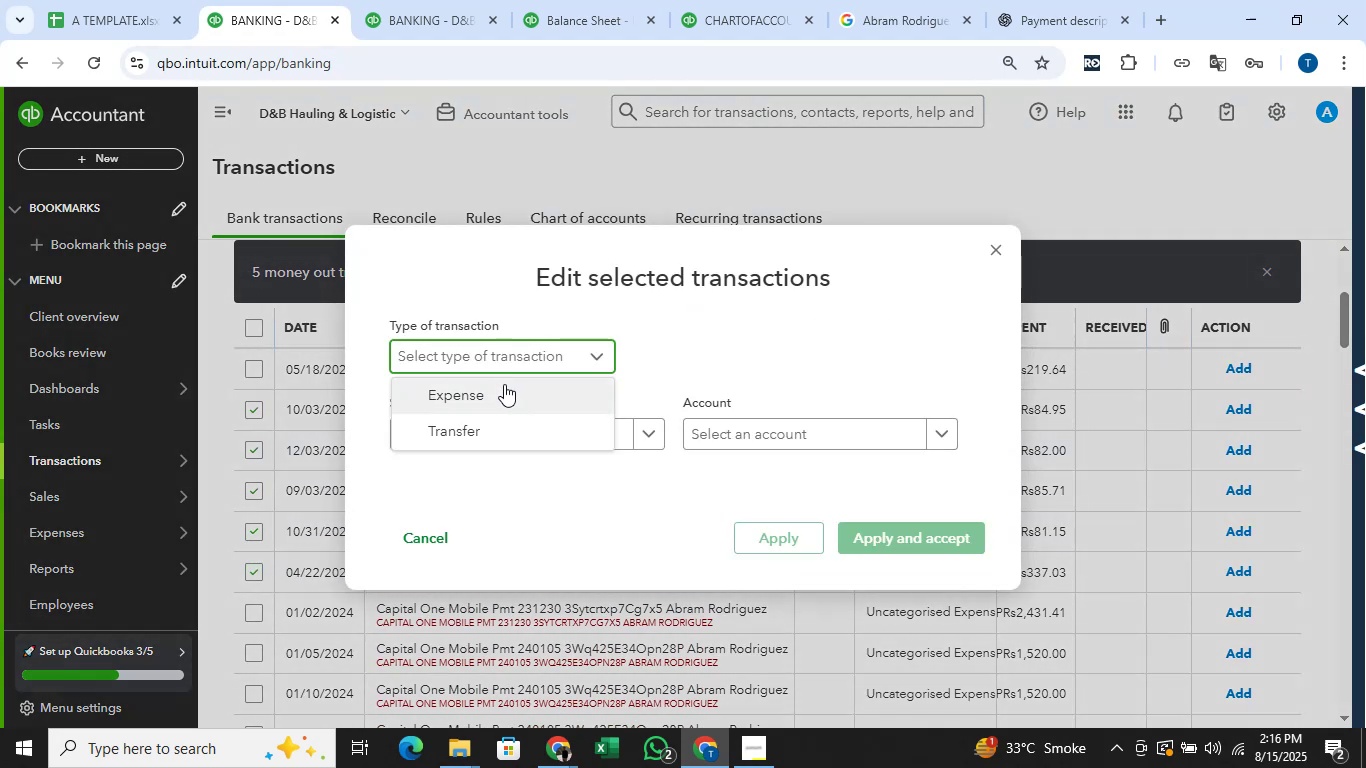 
left_click([500, 388])
 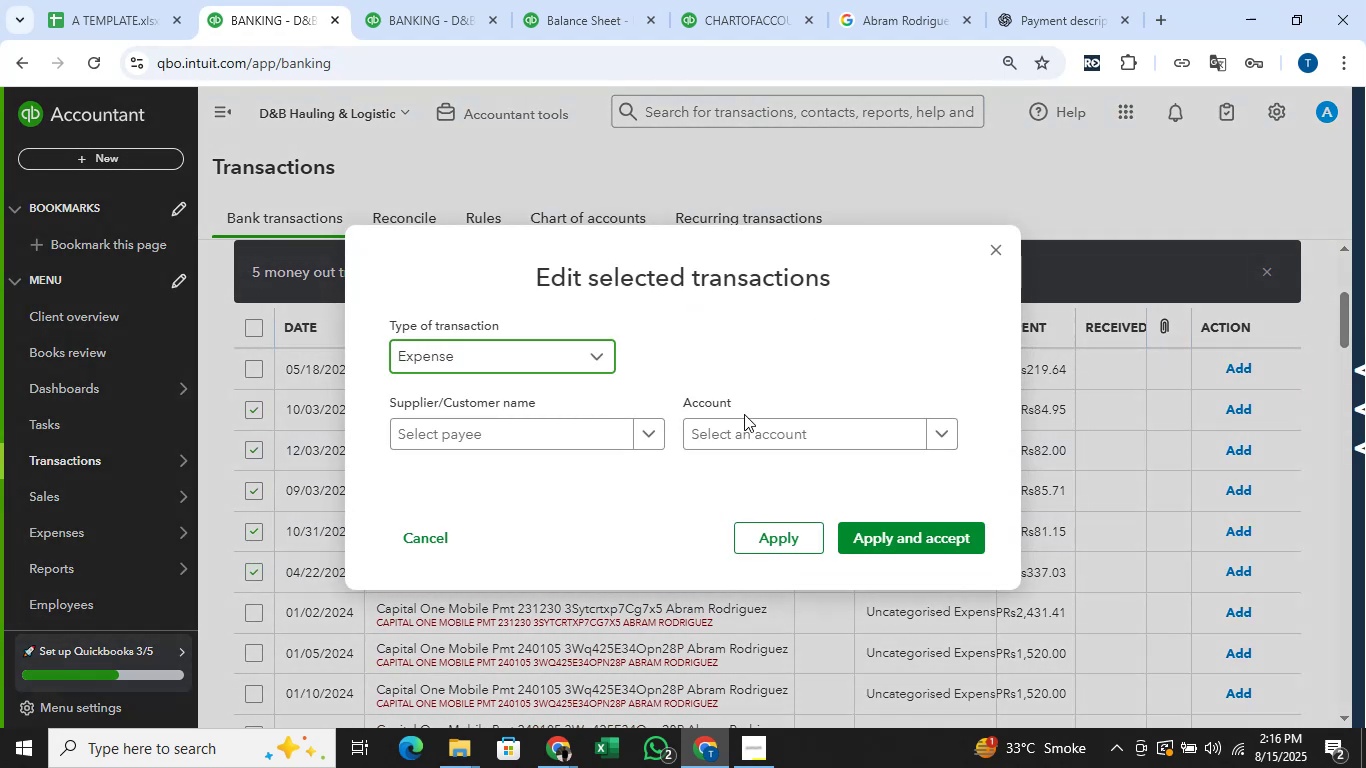 
left_click([744, 419])
 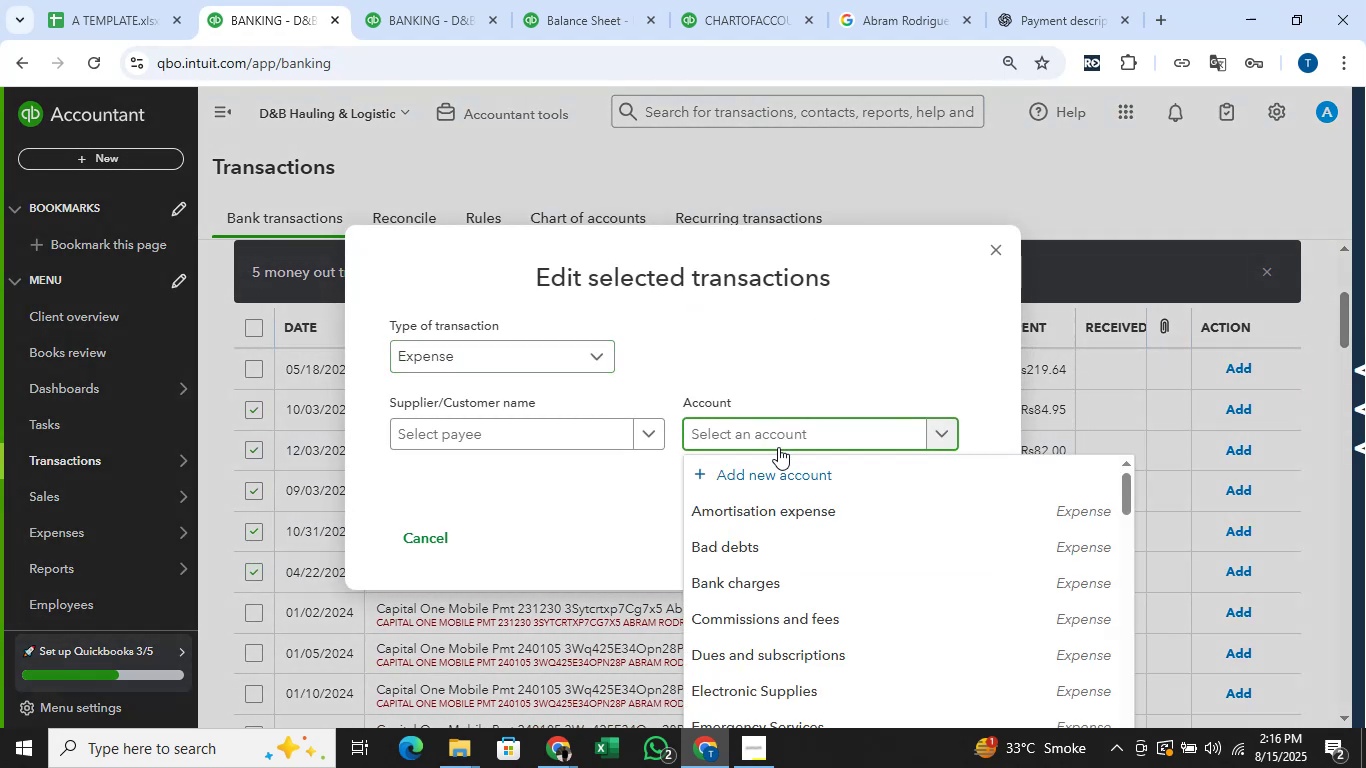 
type(of)
 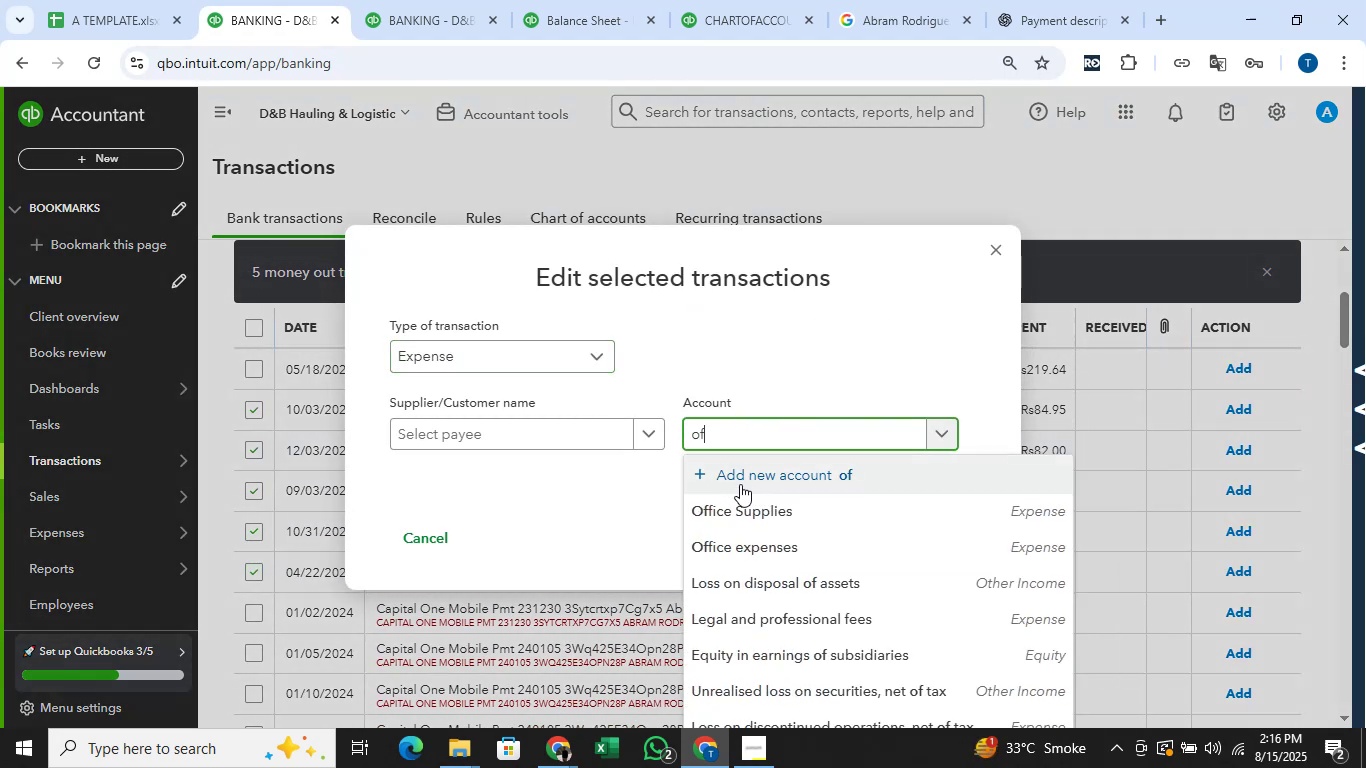 
left_click([741, 537])
 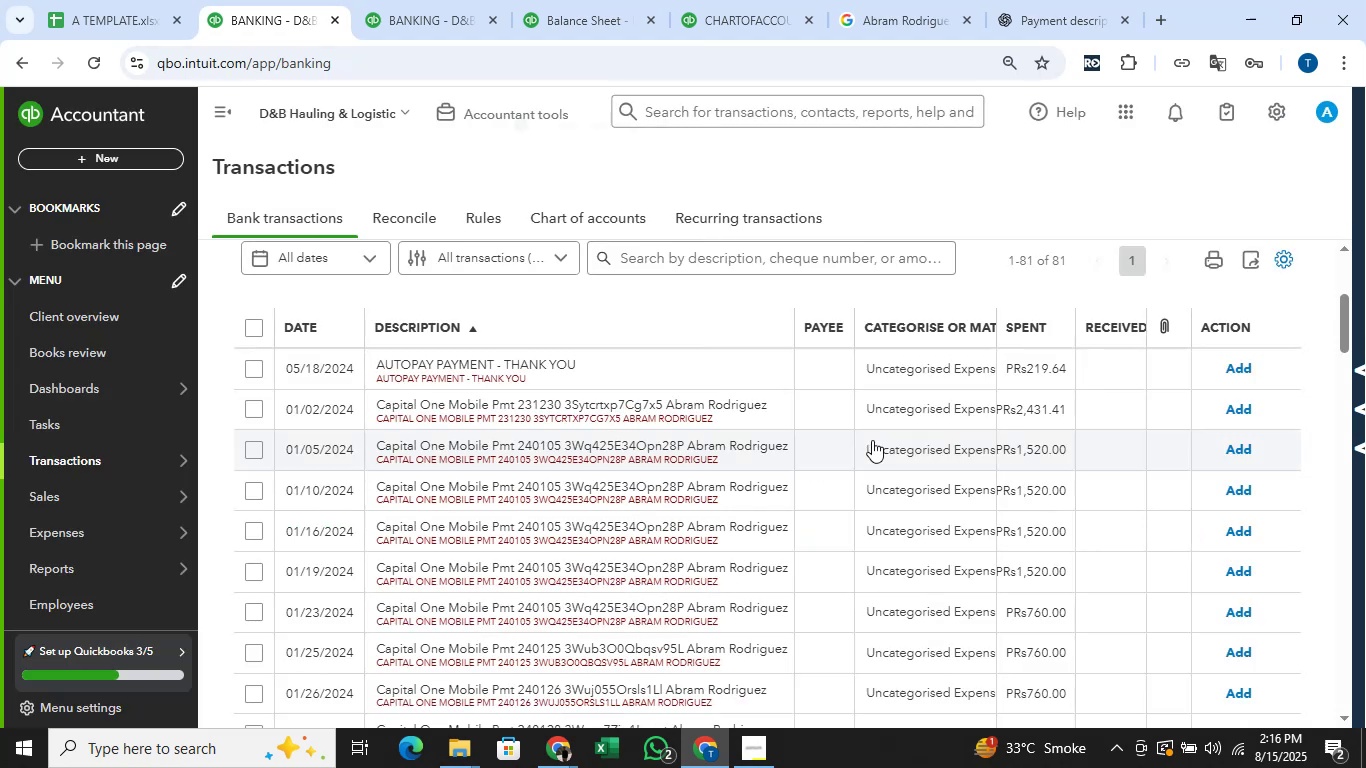 
scroll: coordinate [881, 440], scroll_direction: up, amount: 5.0
 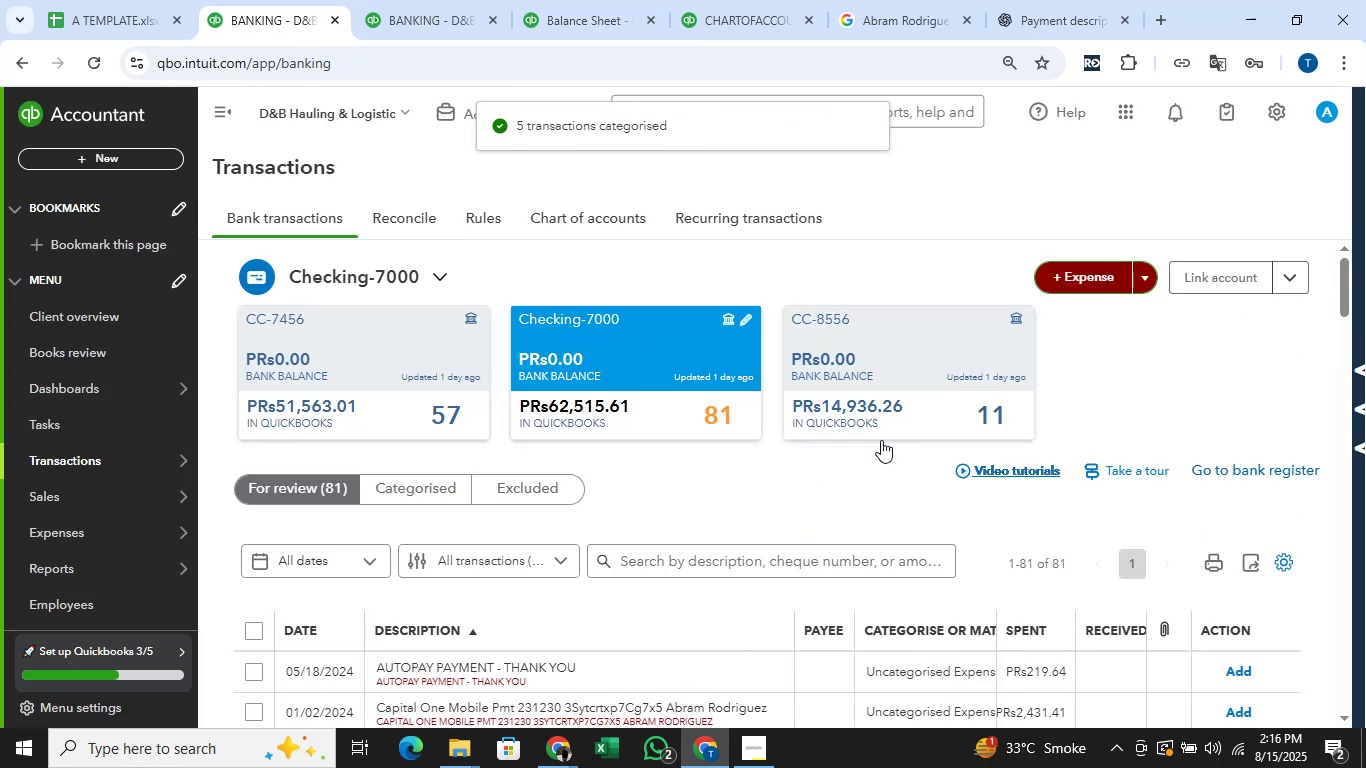 
scroll: coordinate [930, 431], scroll_direction: down, amount: 6.0
 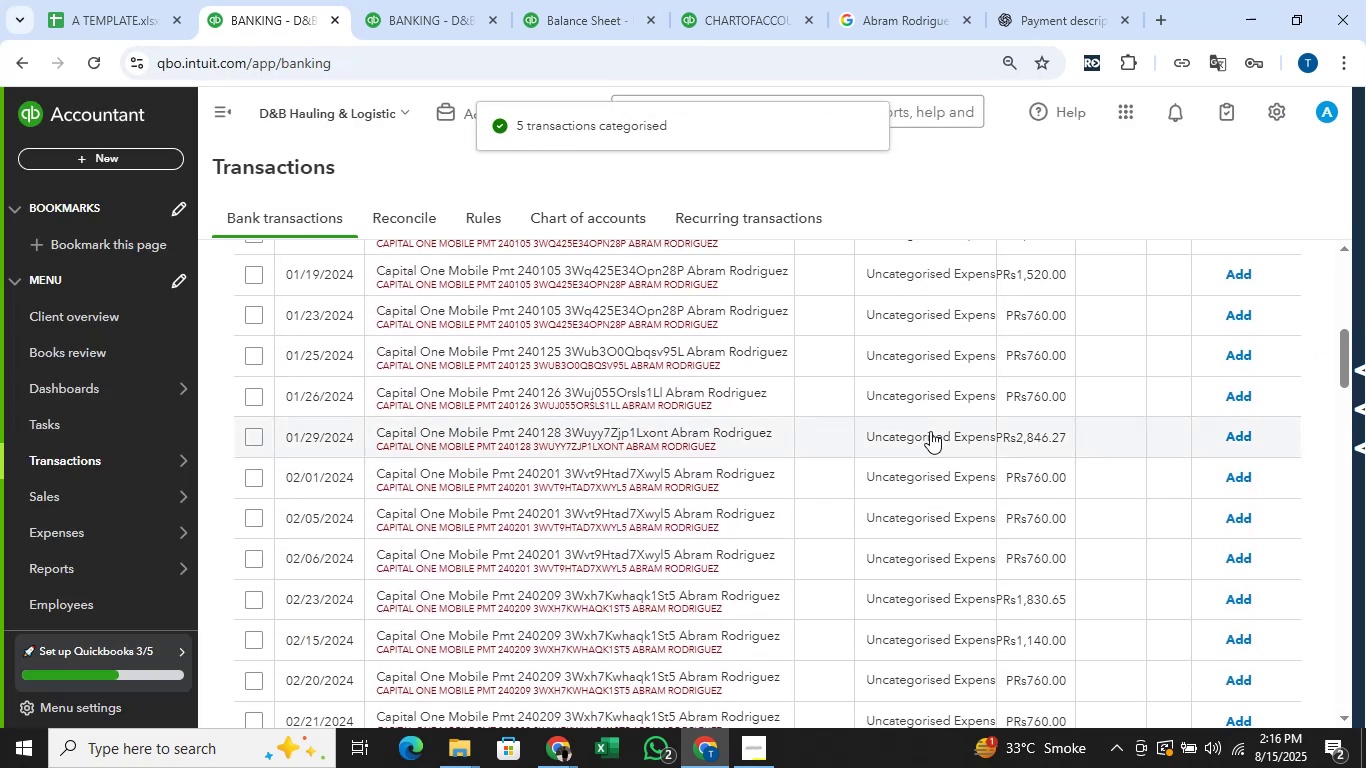 
scroll: coordinate [930, 442], scroll_direction: up, amount: 8.0
 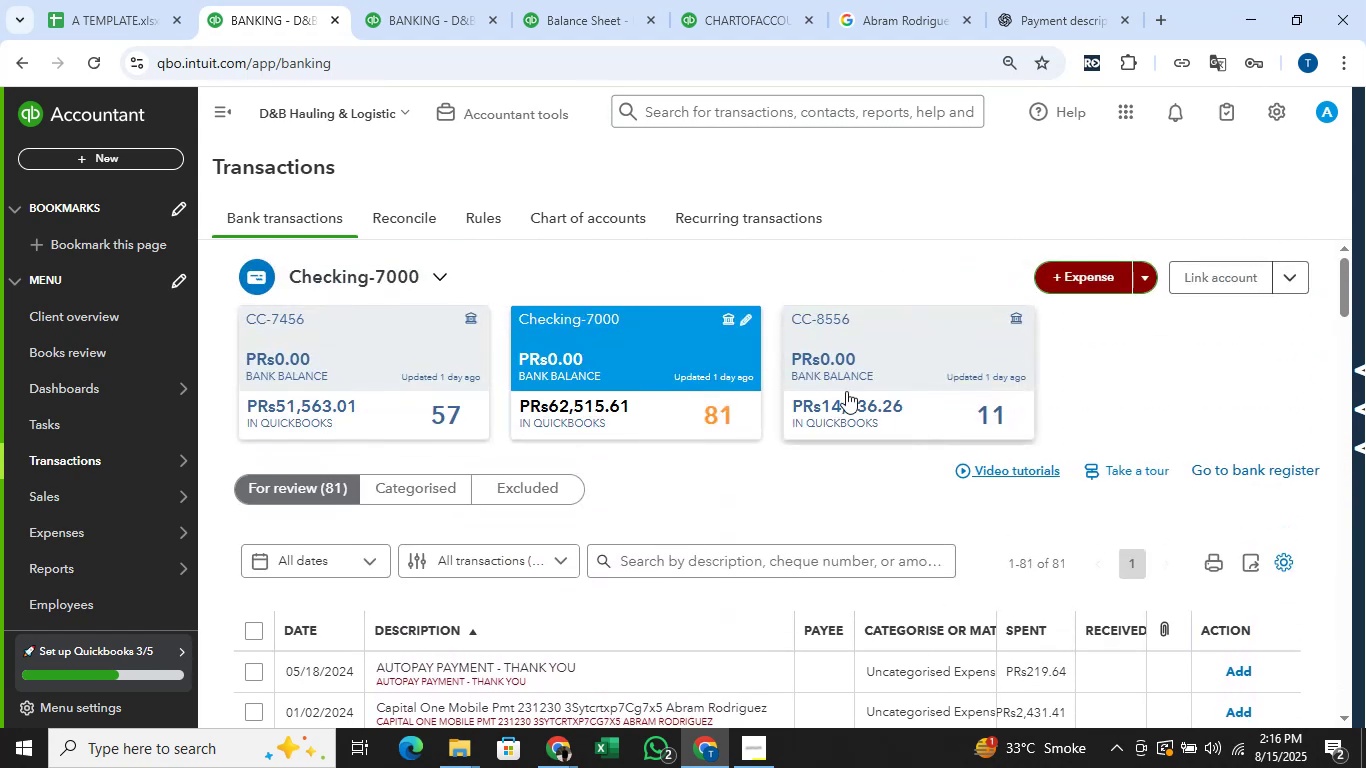 
left_click([846, 374])
 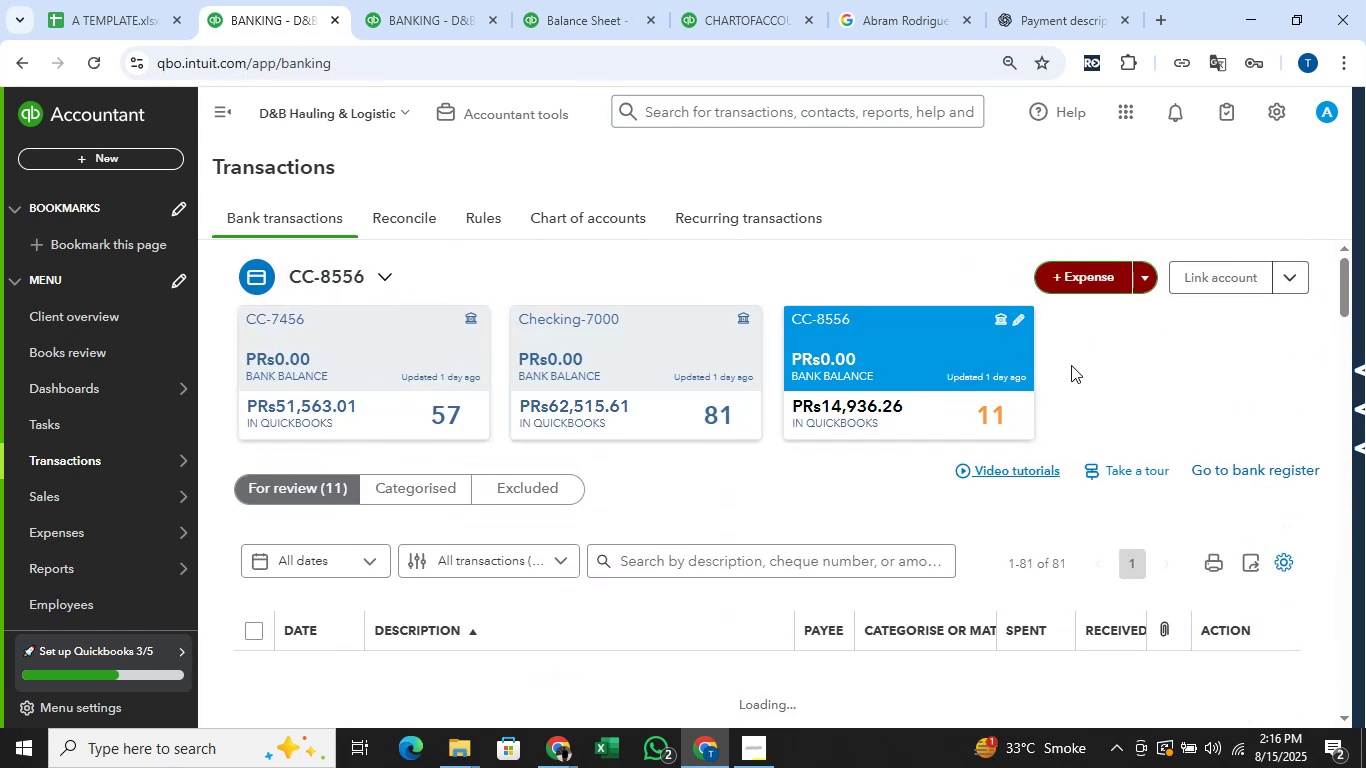 
scroll: coordinate [1067, 366], scroll_direction: down, amount: 2.0
 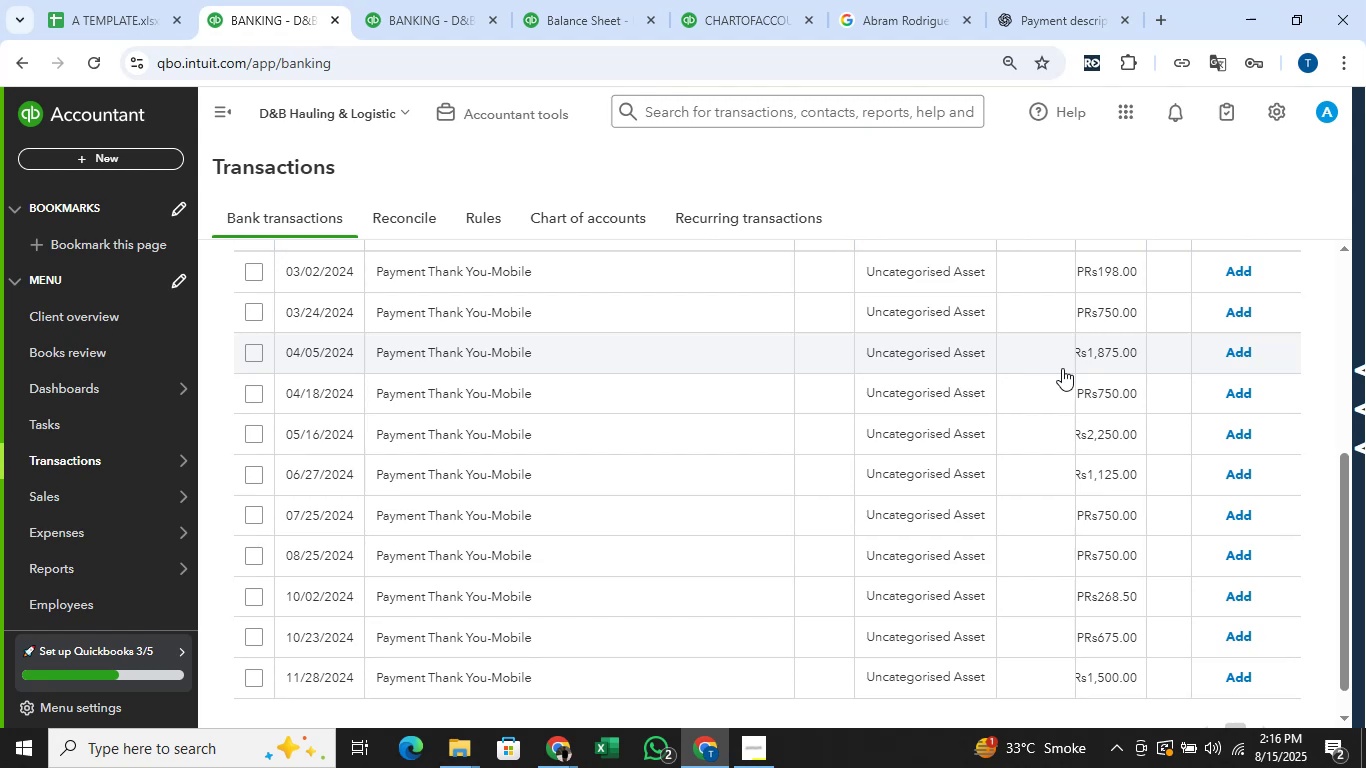 
wait(6.97)
 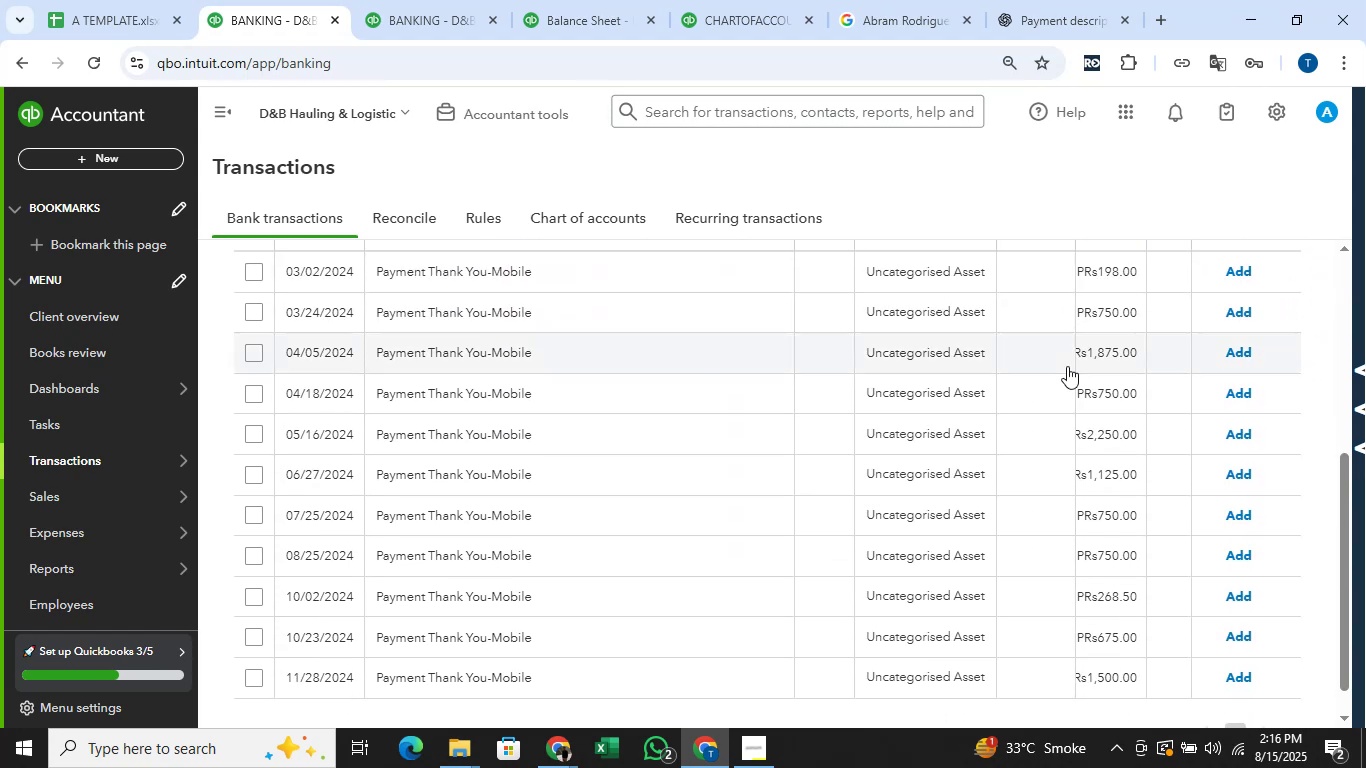 
scroll: coordinate [1062, 368], scroll_direction: up, amount: 3.0
 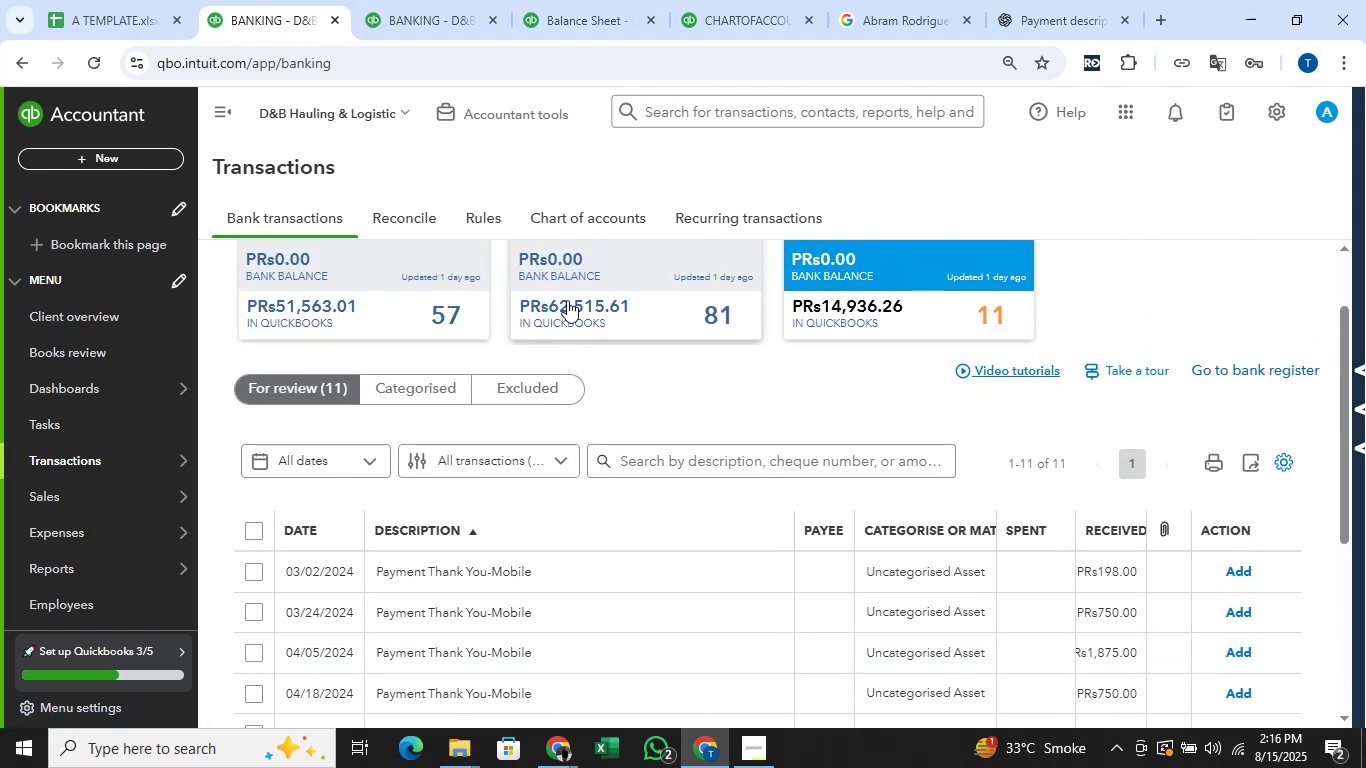 
left_click([581, 289])
 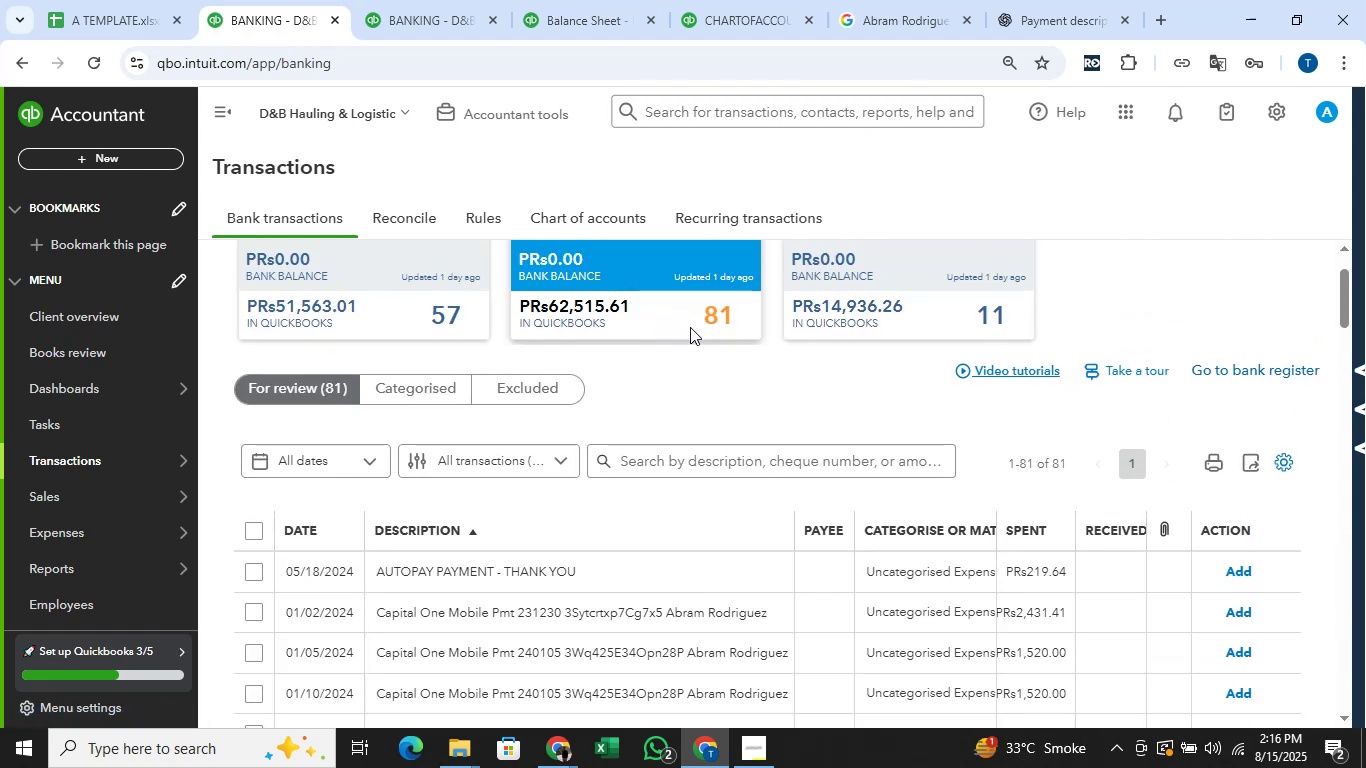 
wait(6.58)
 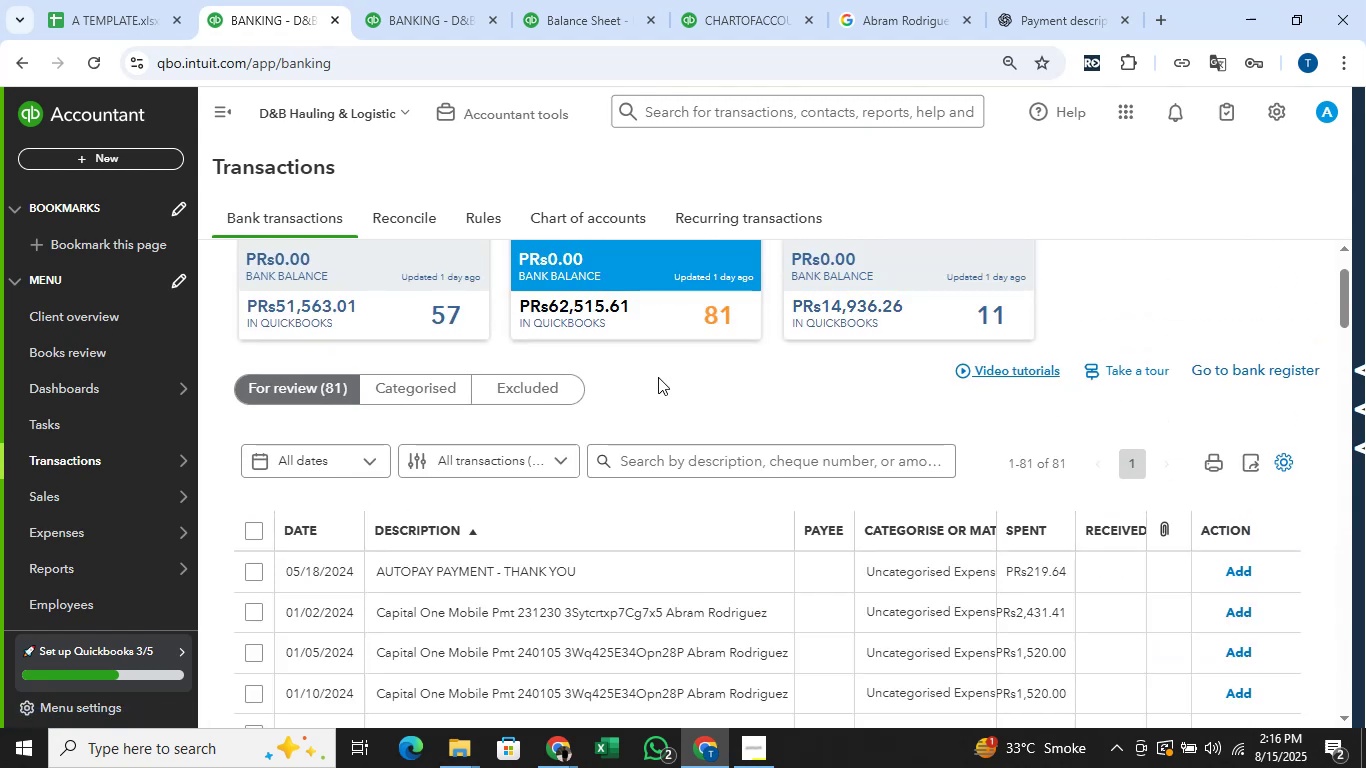 
left_click_drag(start_coordinate=[590, 572], to_coordinate=[370, 584])
 